 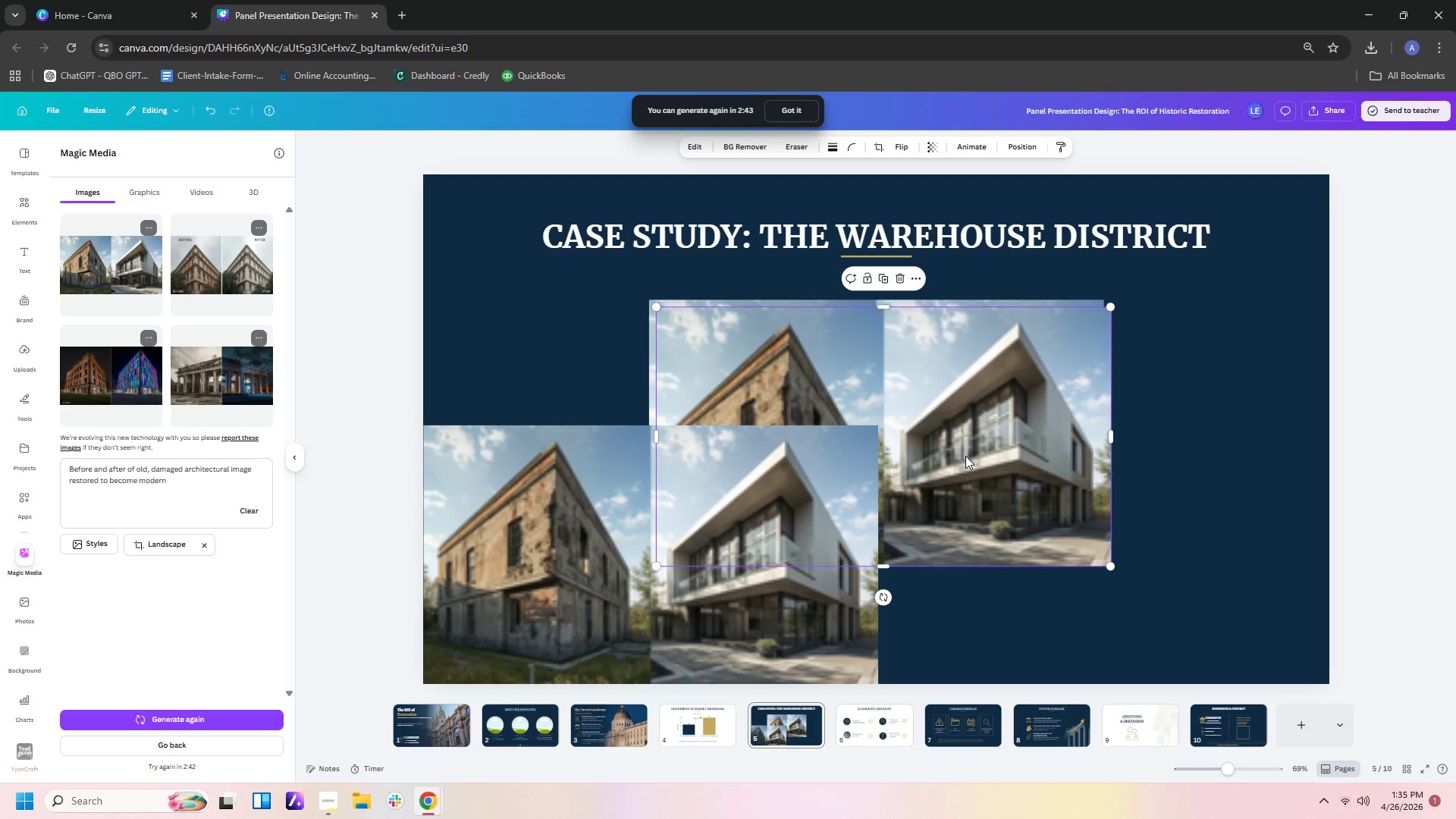 
key(Delete)
 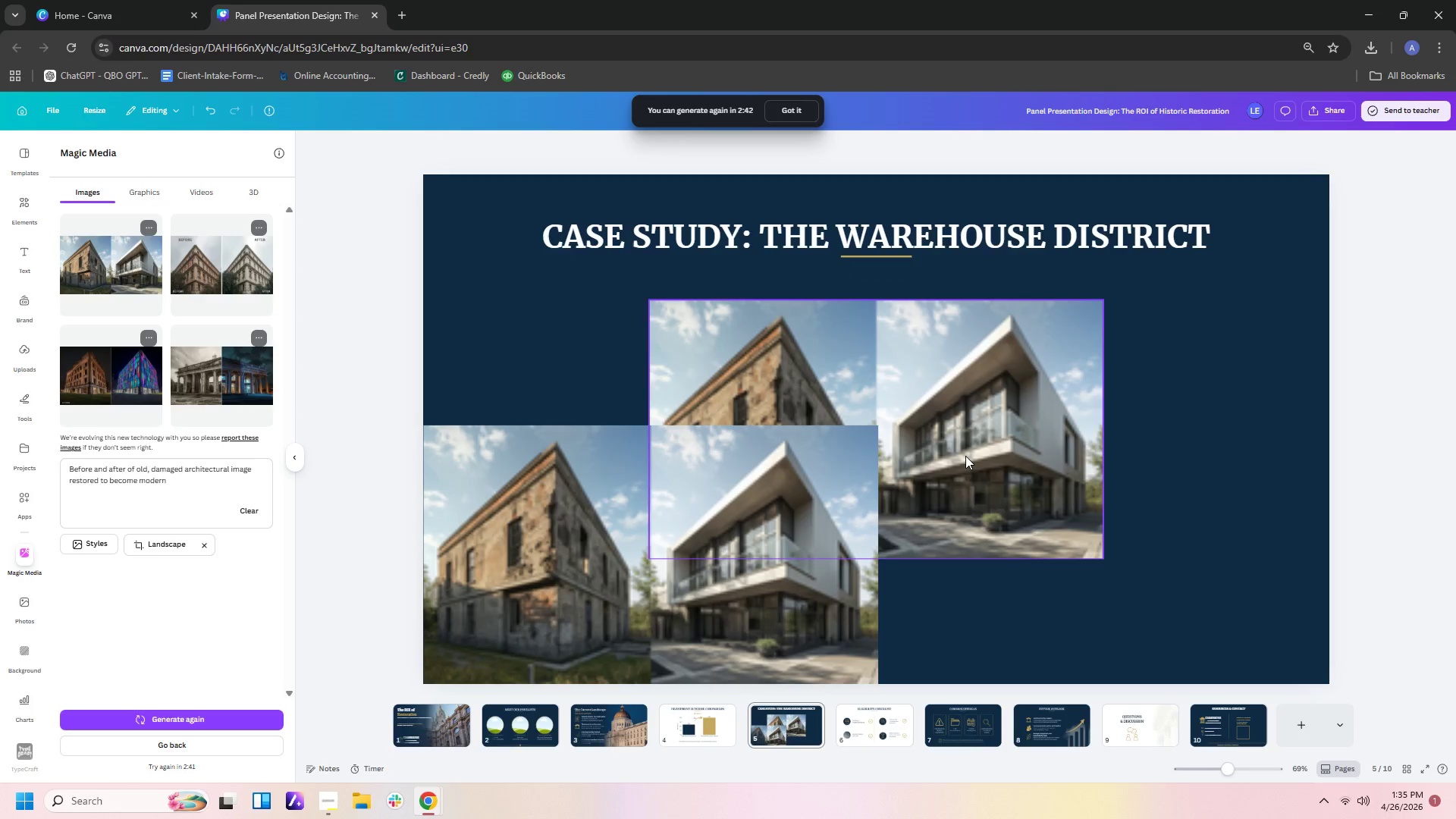 
left_click([965, 456])
 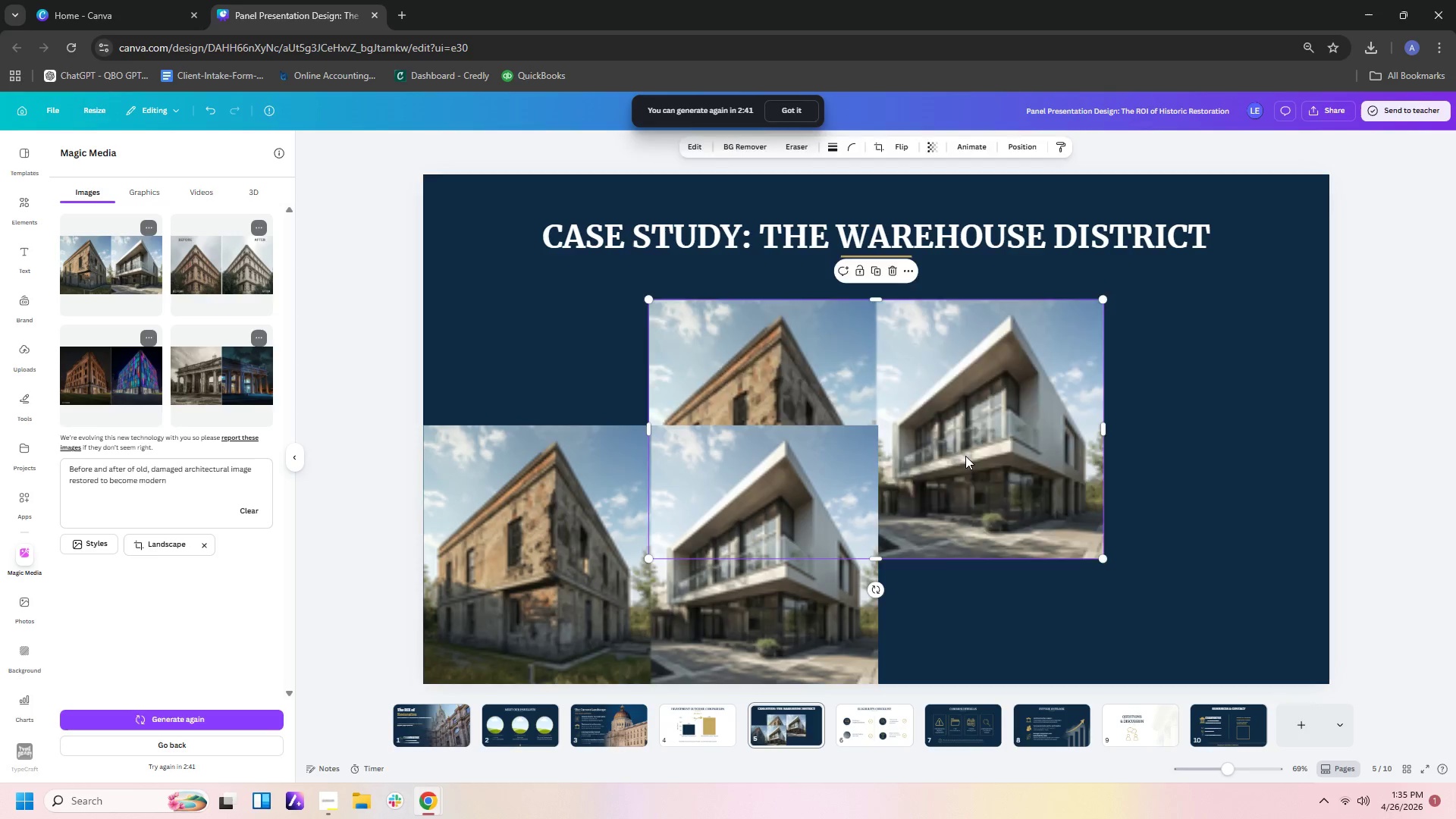 
key(Delete)
 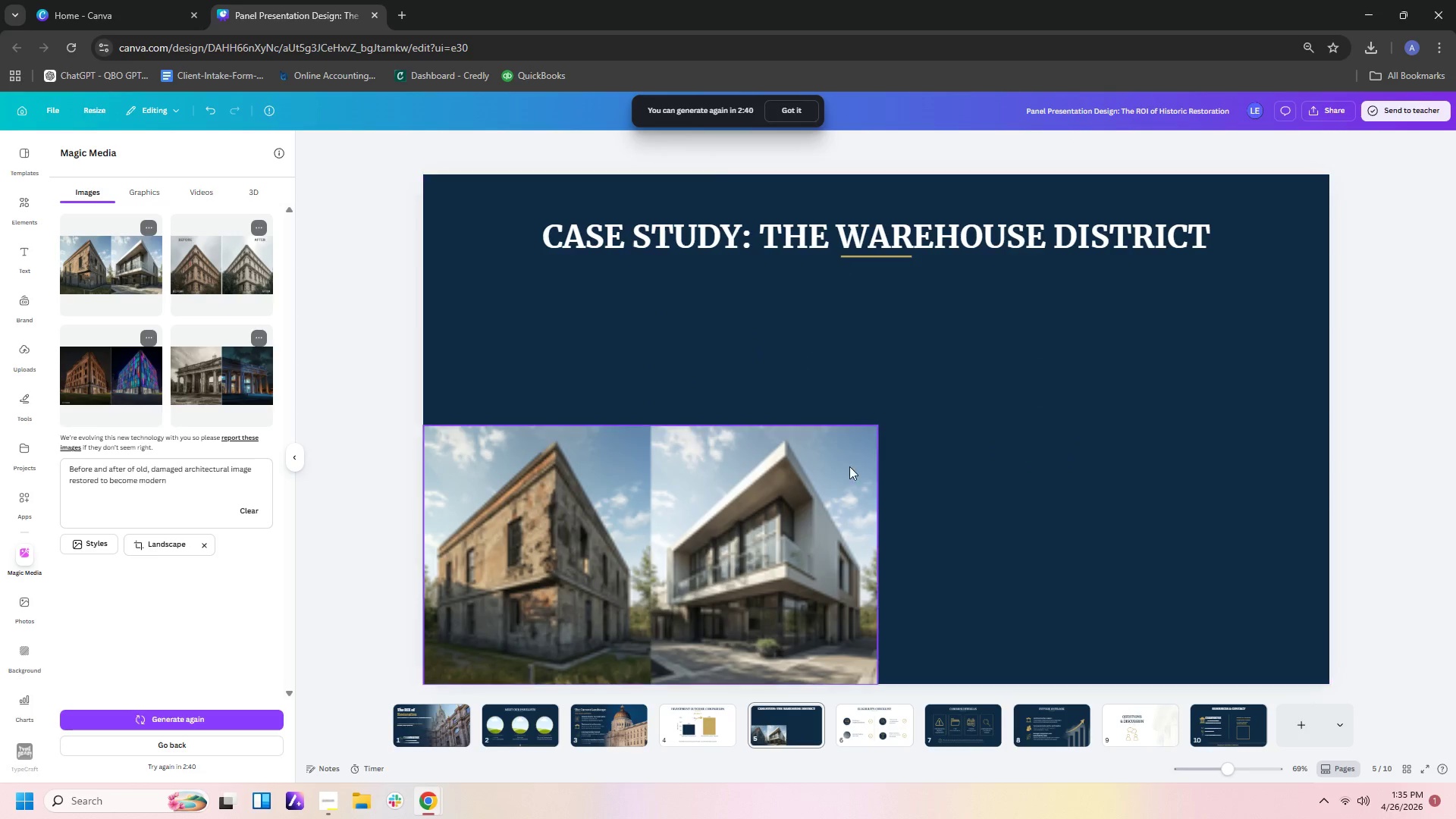 
left_click([788, 506])
 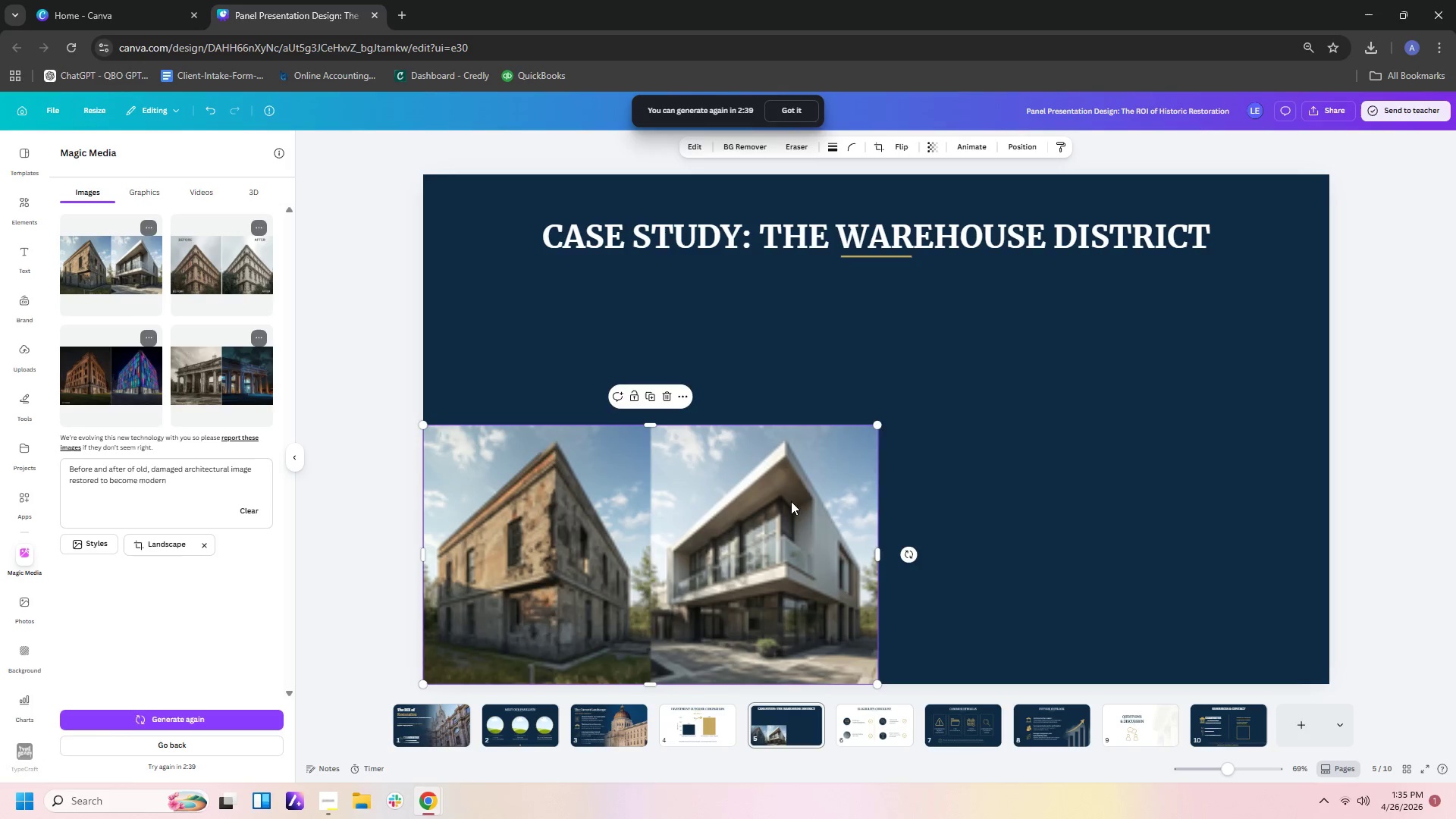 
left_click_drag(start_coordinate=[788, 506], to_coordinate=[824, 425])
 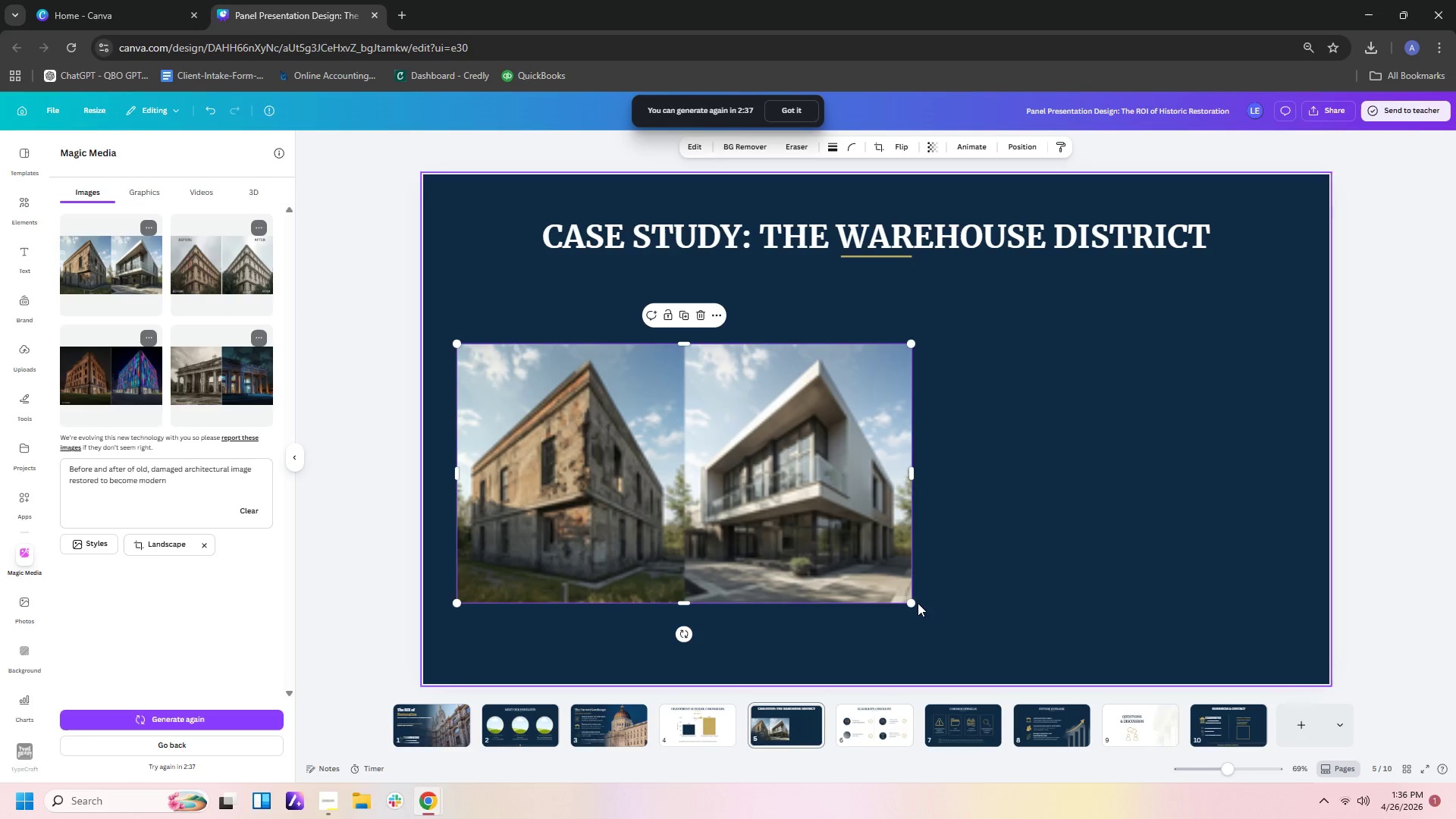 
left_click_drag(start_coordinate=[911, 603], to_coordinate=[1078, 607])
 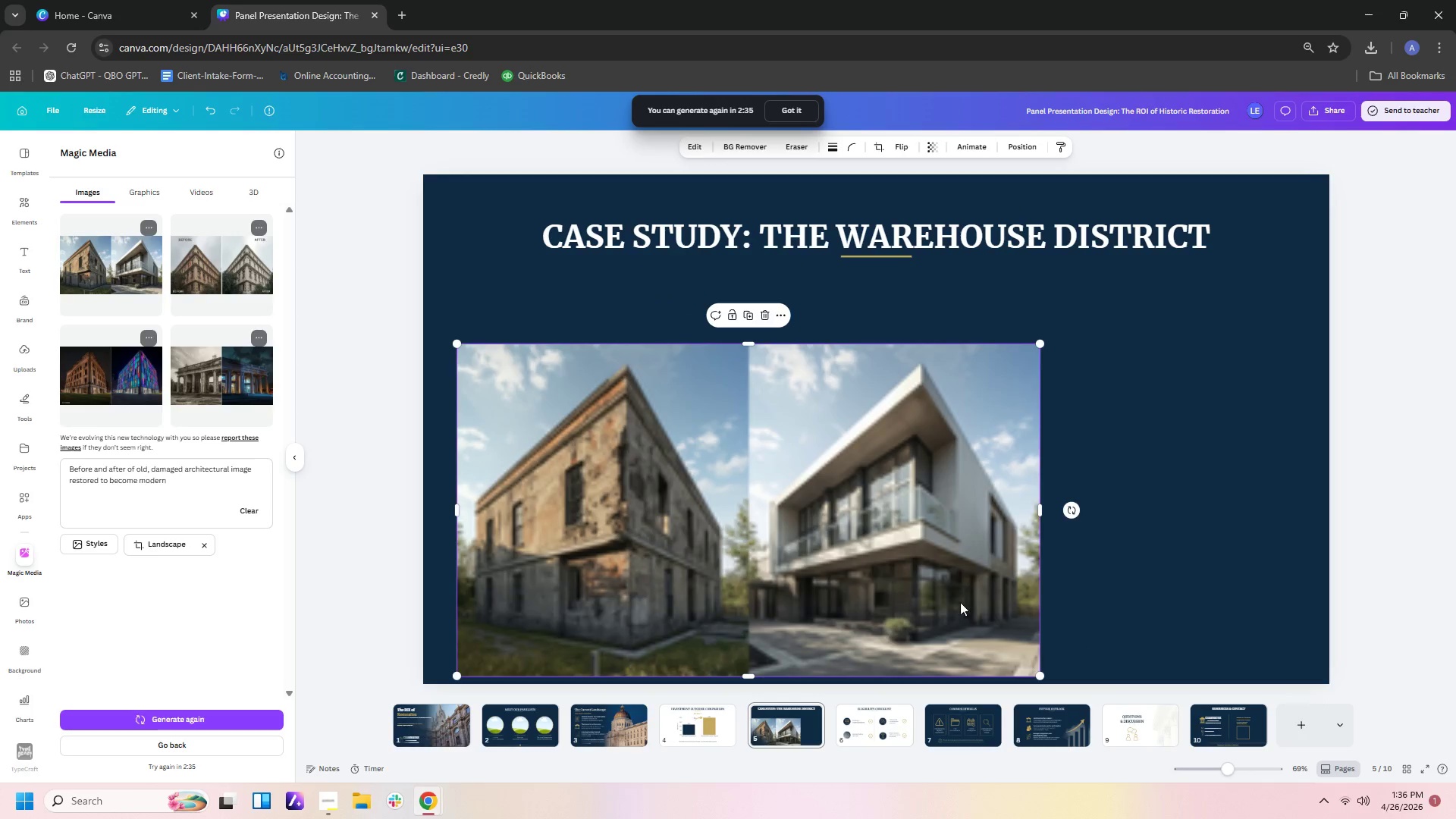 
left_click_drag(start_coordinate=[960, 602], to_coordinate=[1087, 573])
 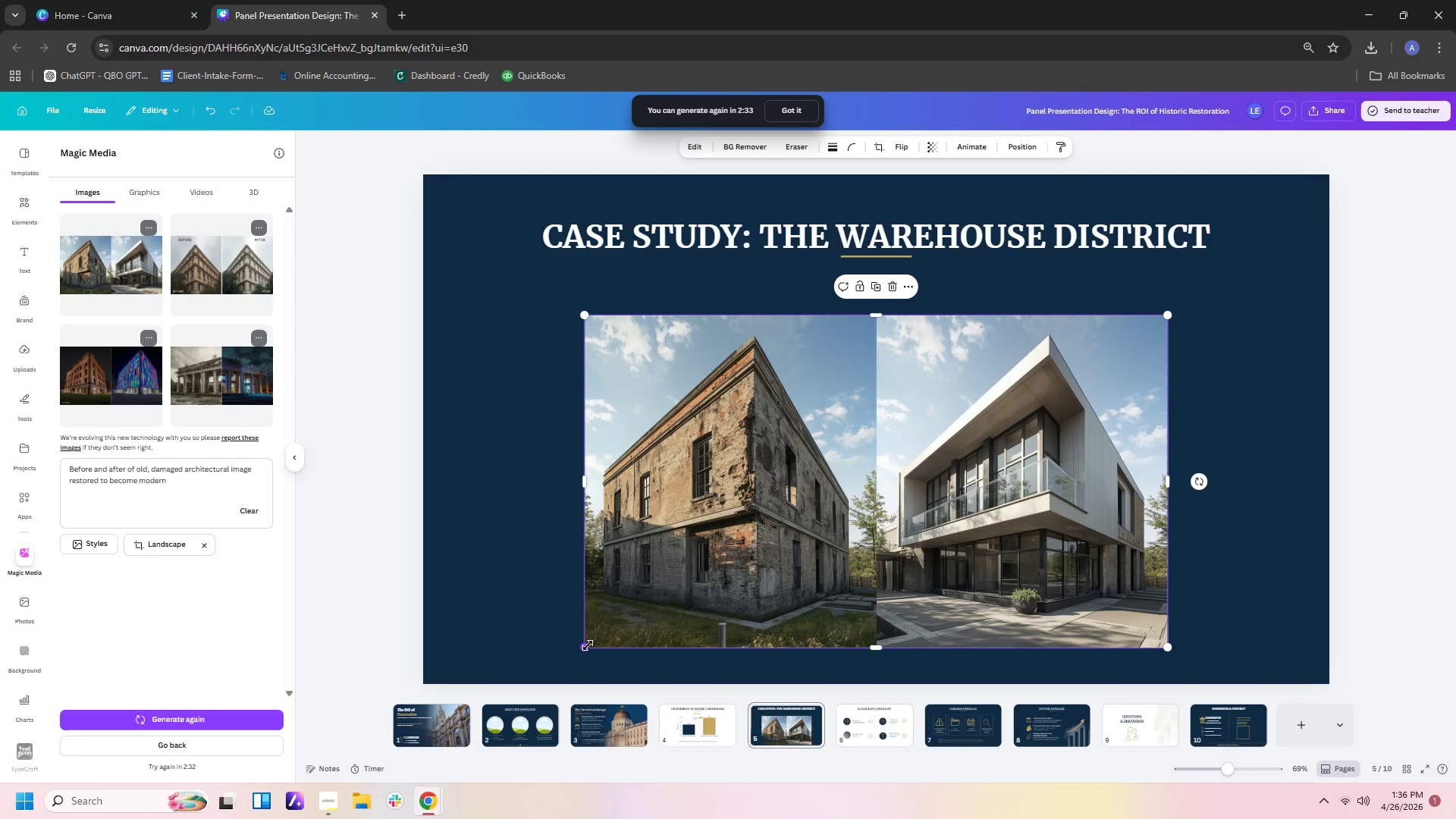 
left_click_drag(start_coordinate=[588, 645], to_coordinate=[490, 649])
 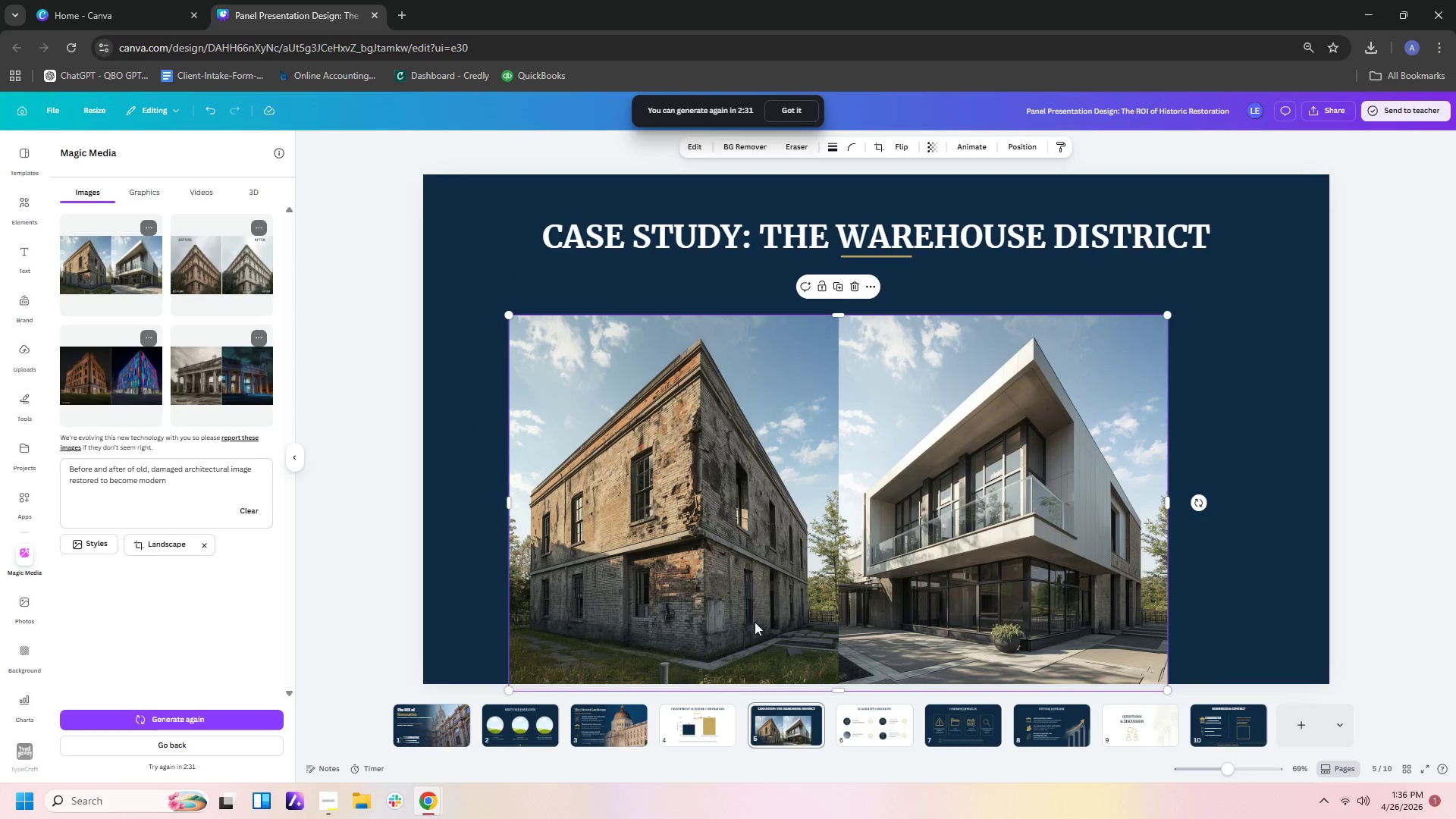 
left_click_drag(start_coordinate=[755, 622], to_coordinate=[798, 592])
 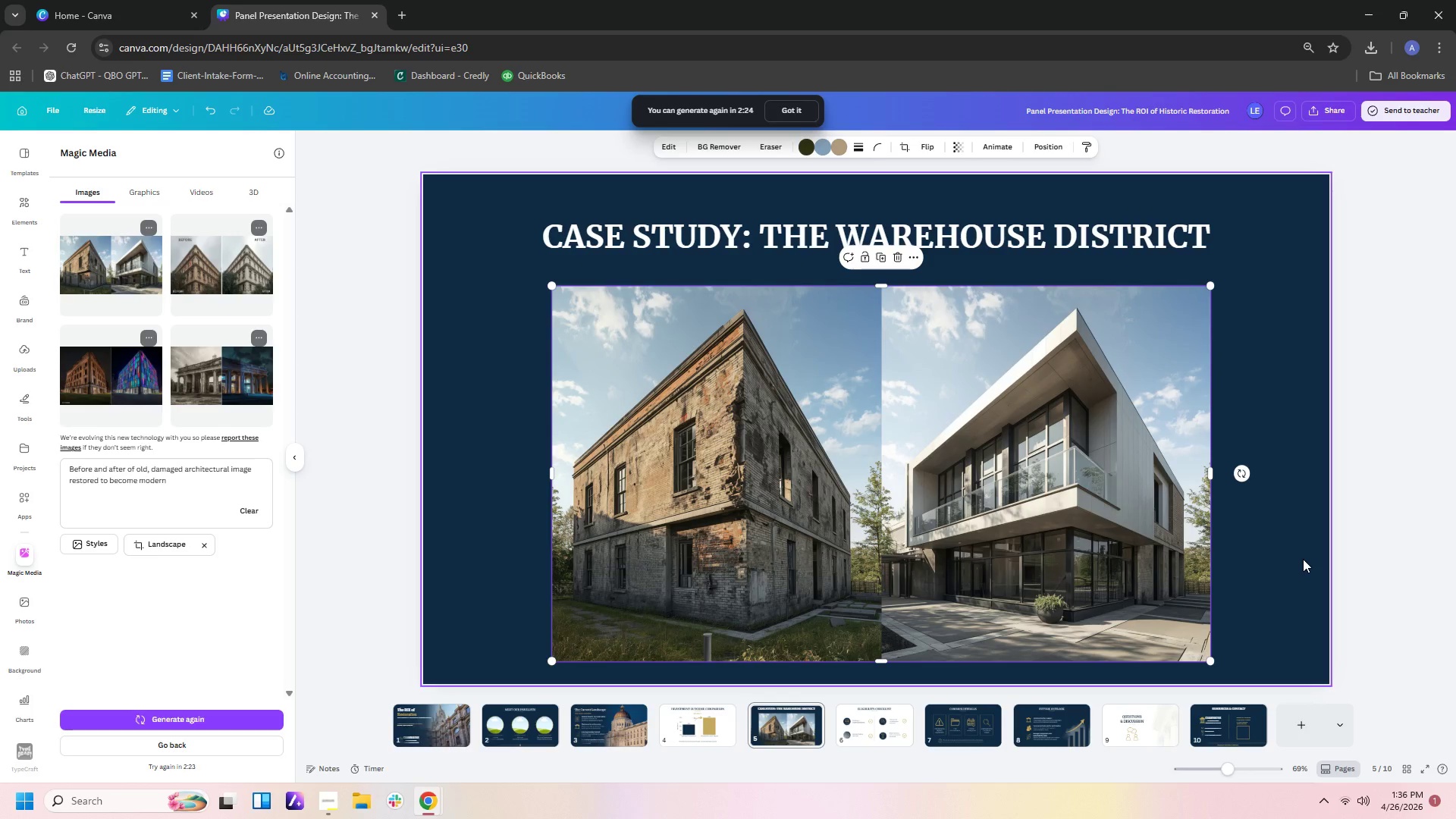 
left_click([1303, 559])
 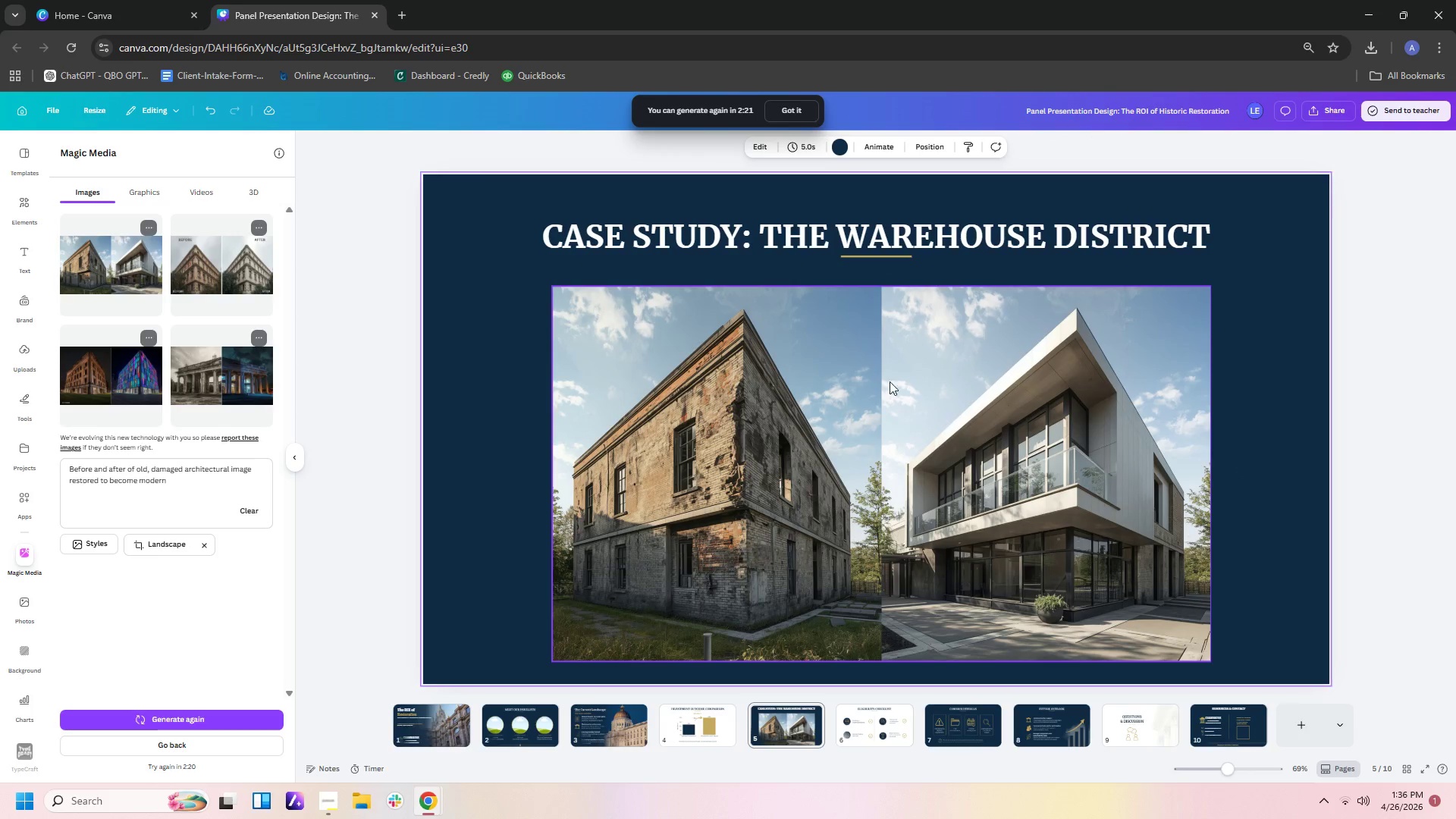 
left_click([706, 724])
 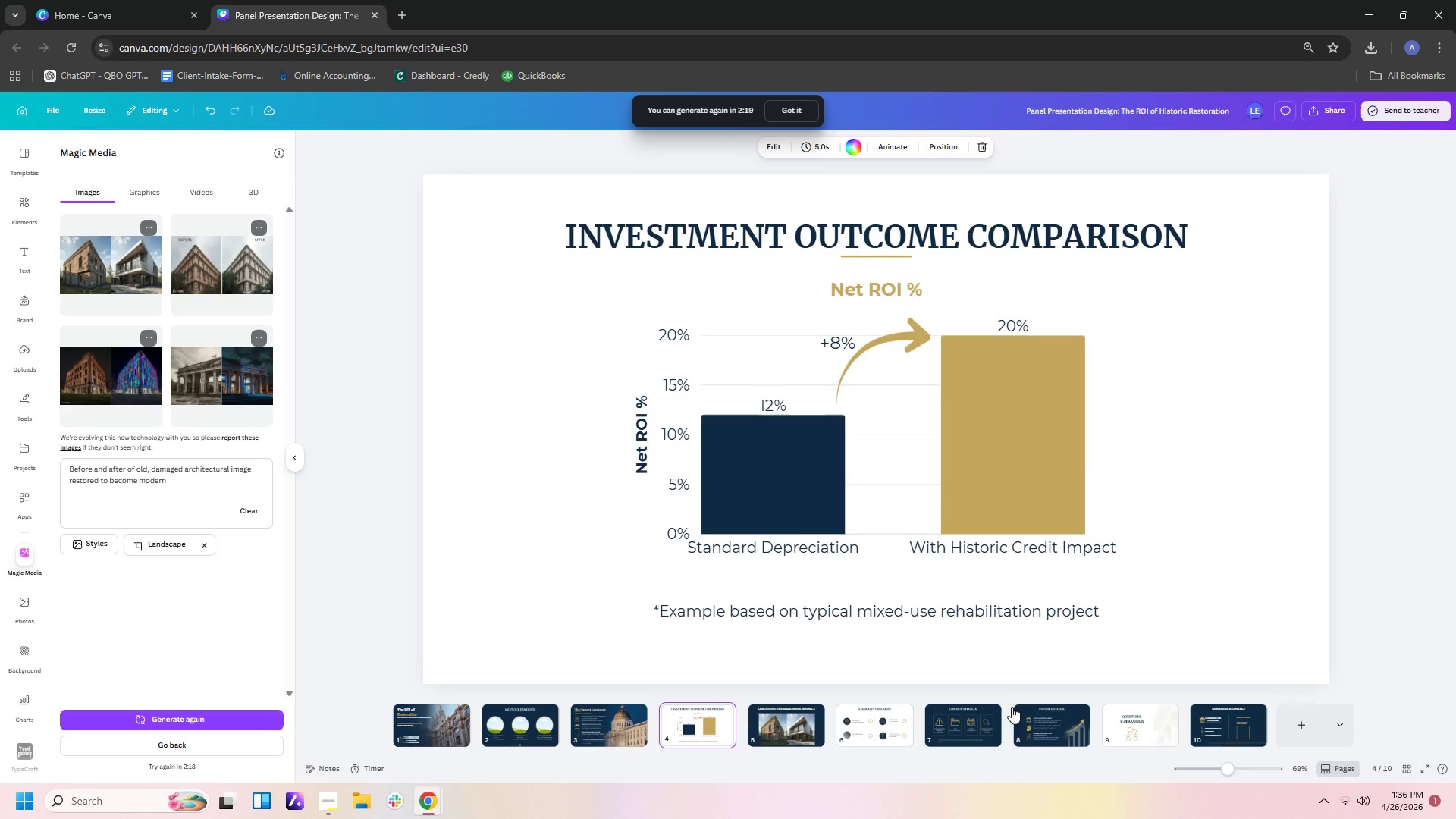 
left_click([952, 736])
 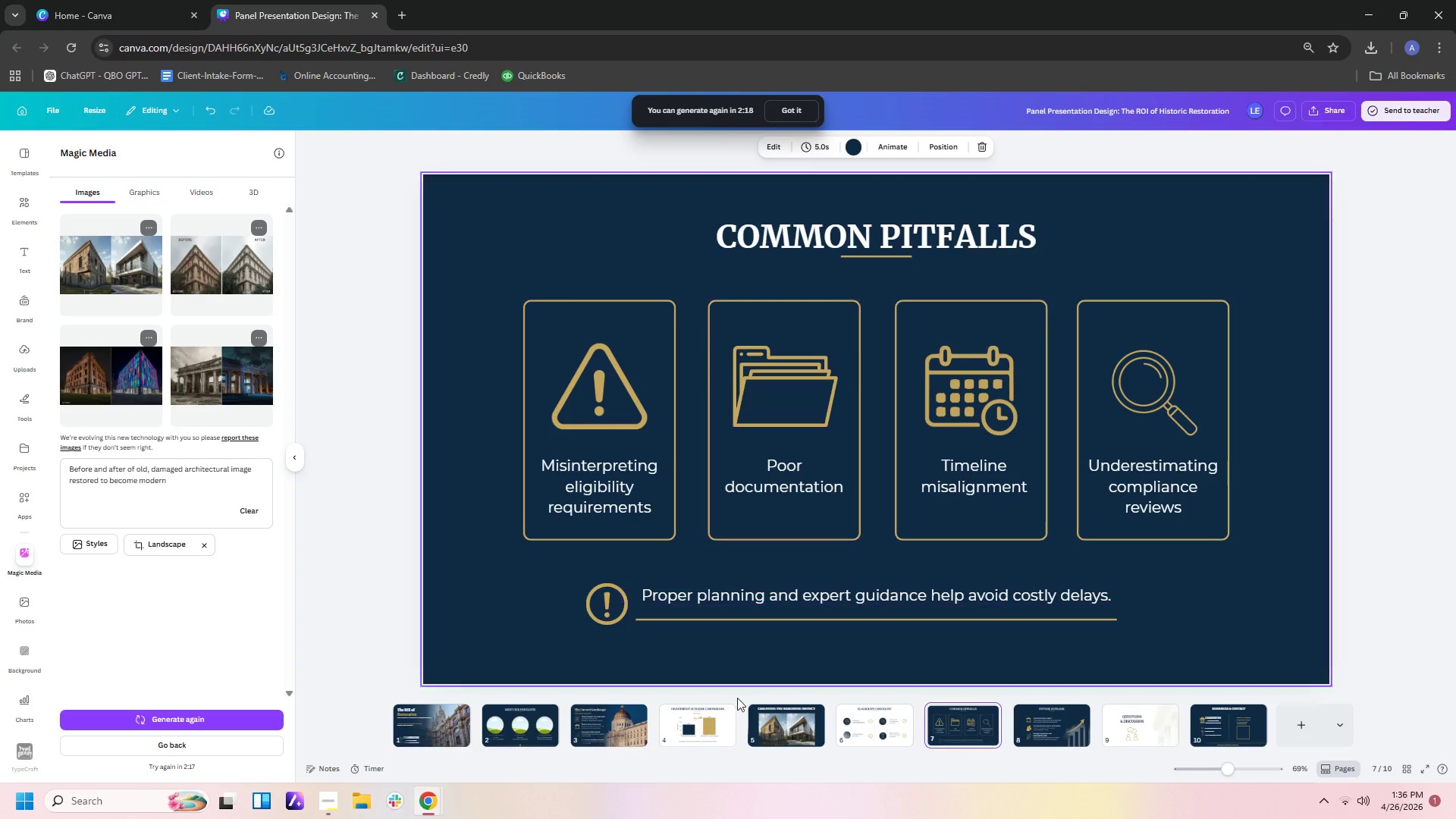 
left_click([714, 724])
 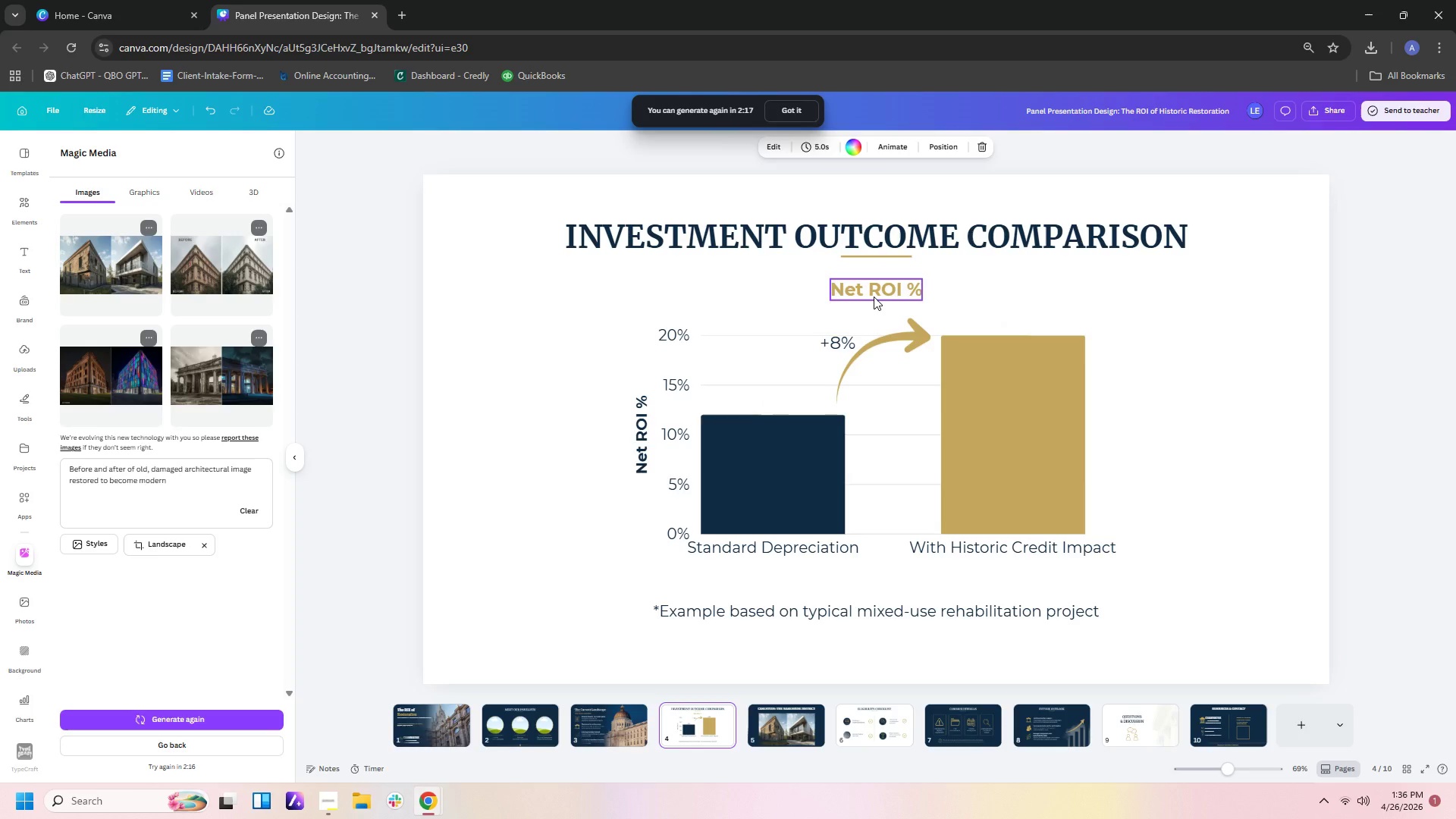 
left_click([874, 297])
 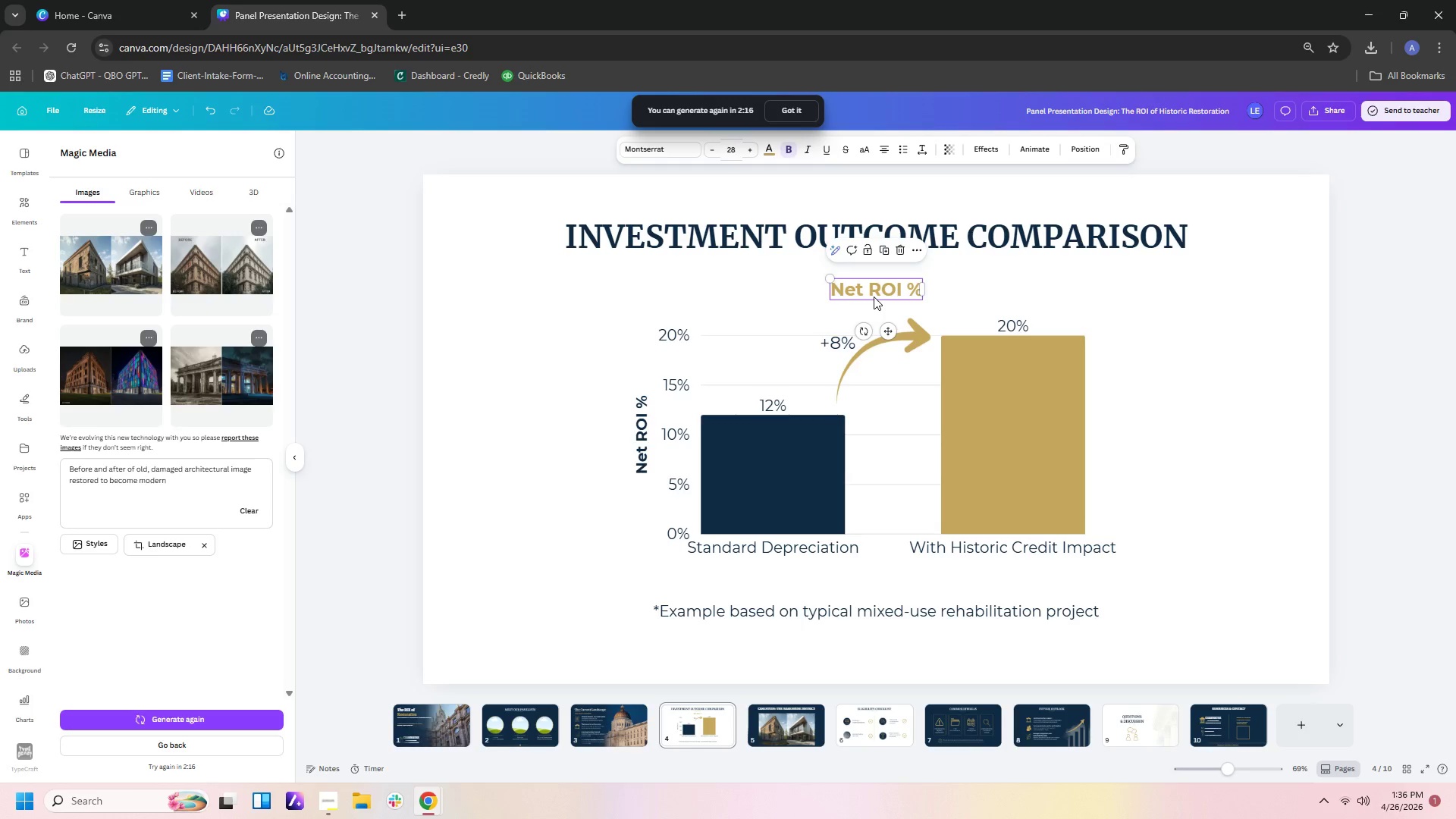 
key(Control+C)
 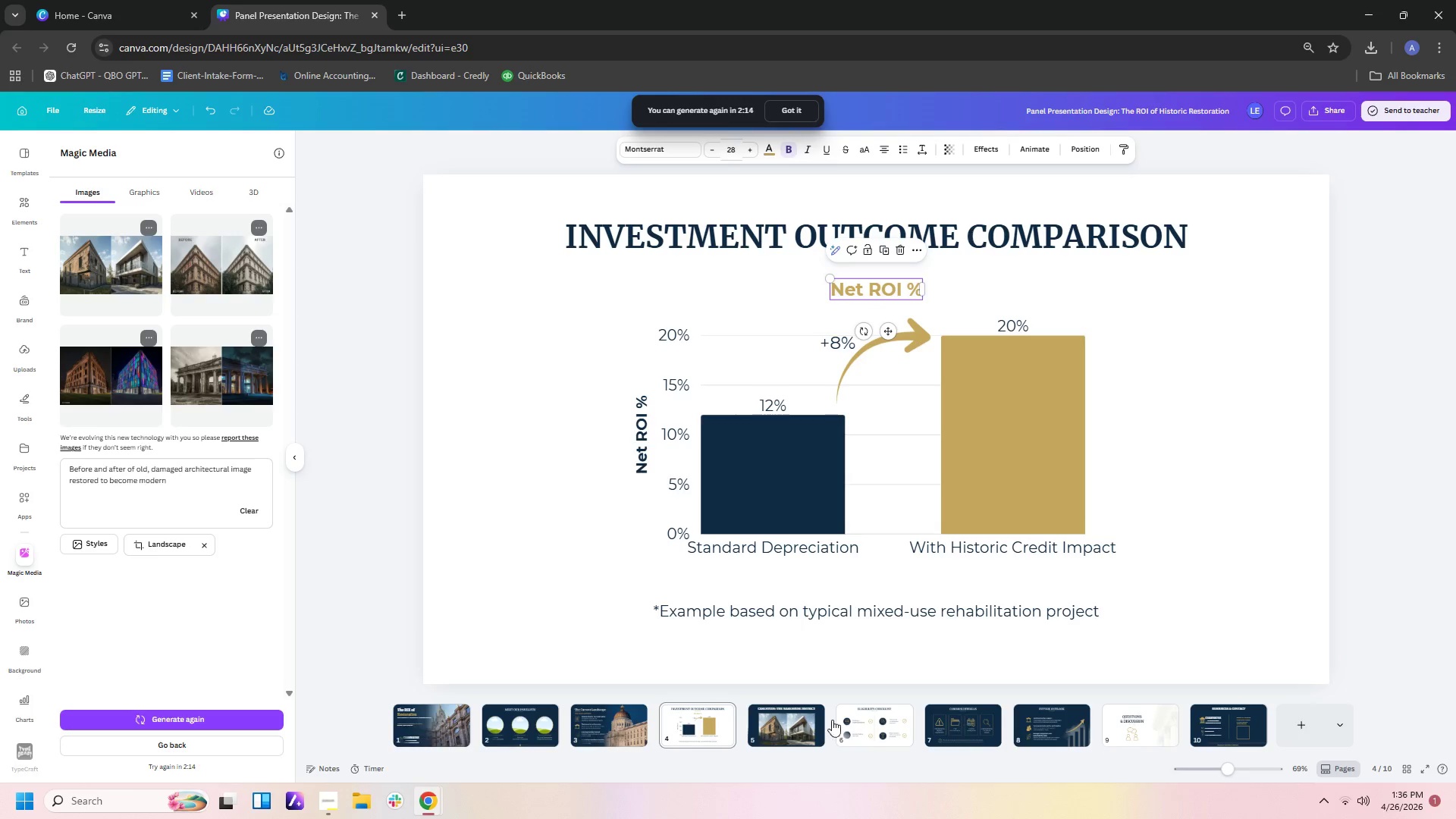 
left_click([775, 723])
 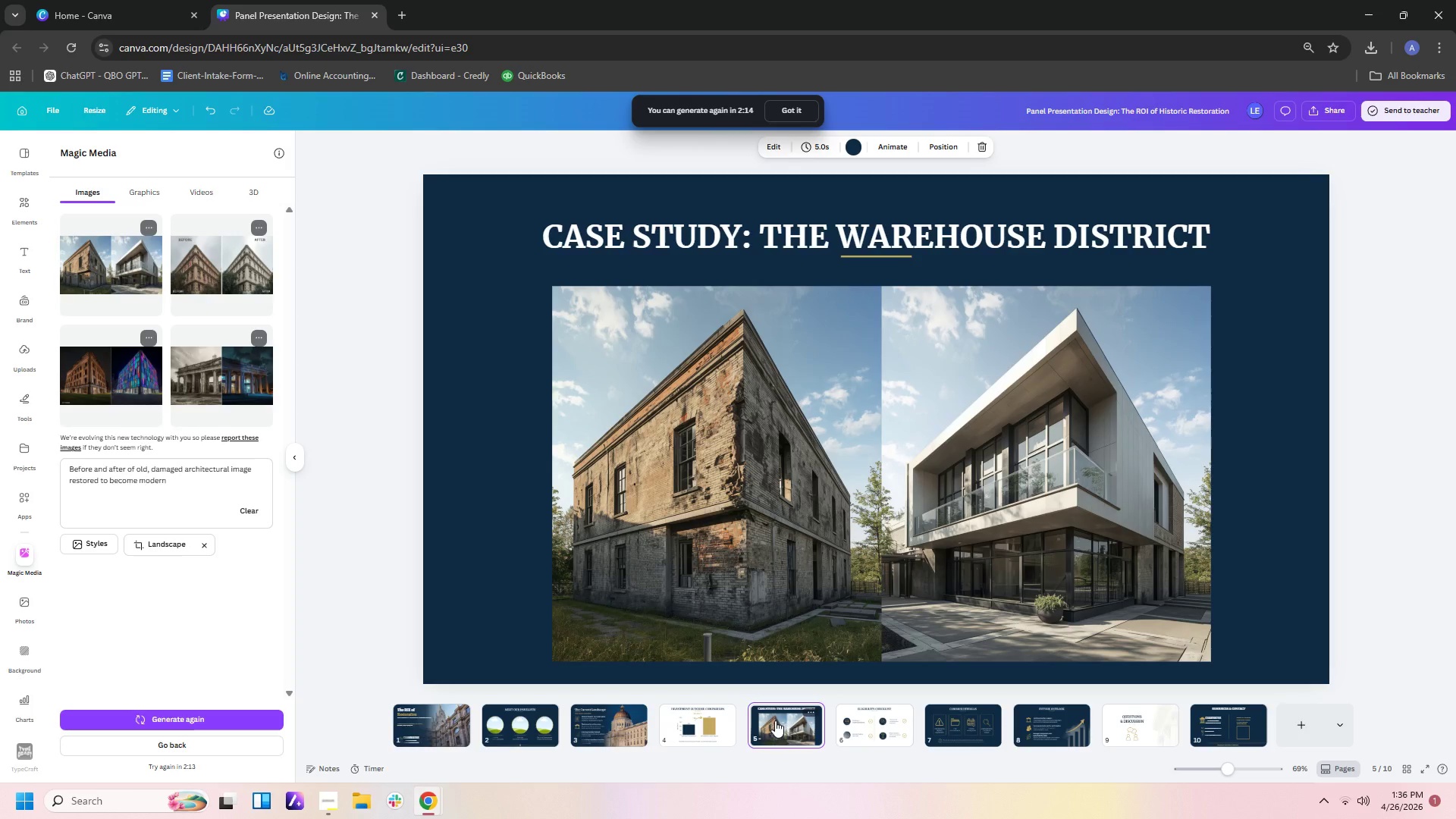 
key(Control+V)
 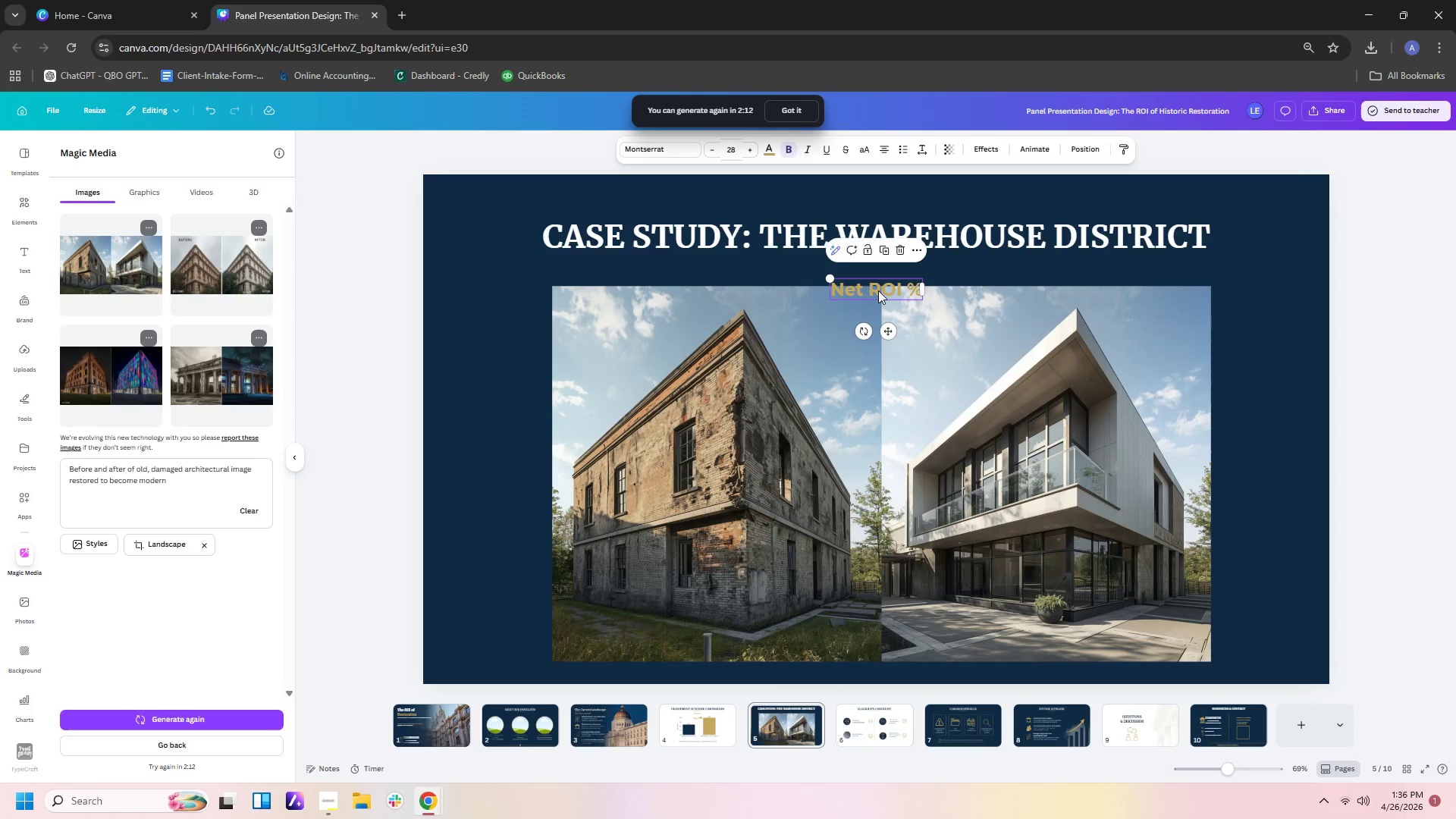 
left_click_drag(start_coordinate=[878, 290], to_coordinate=[510, 316])
 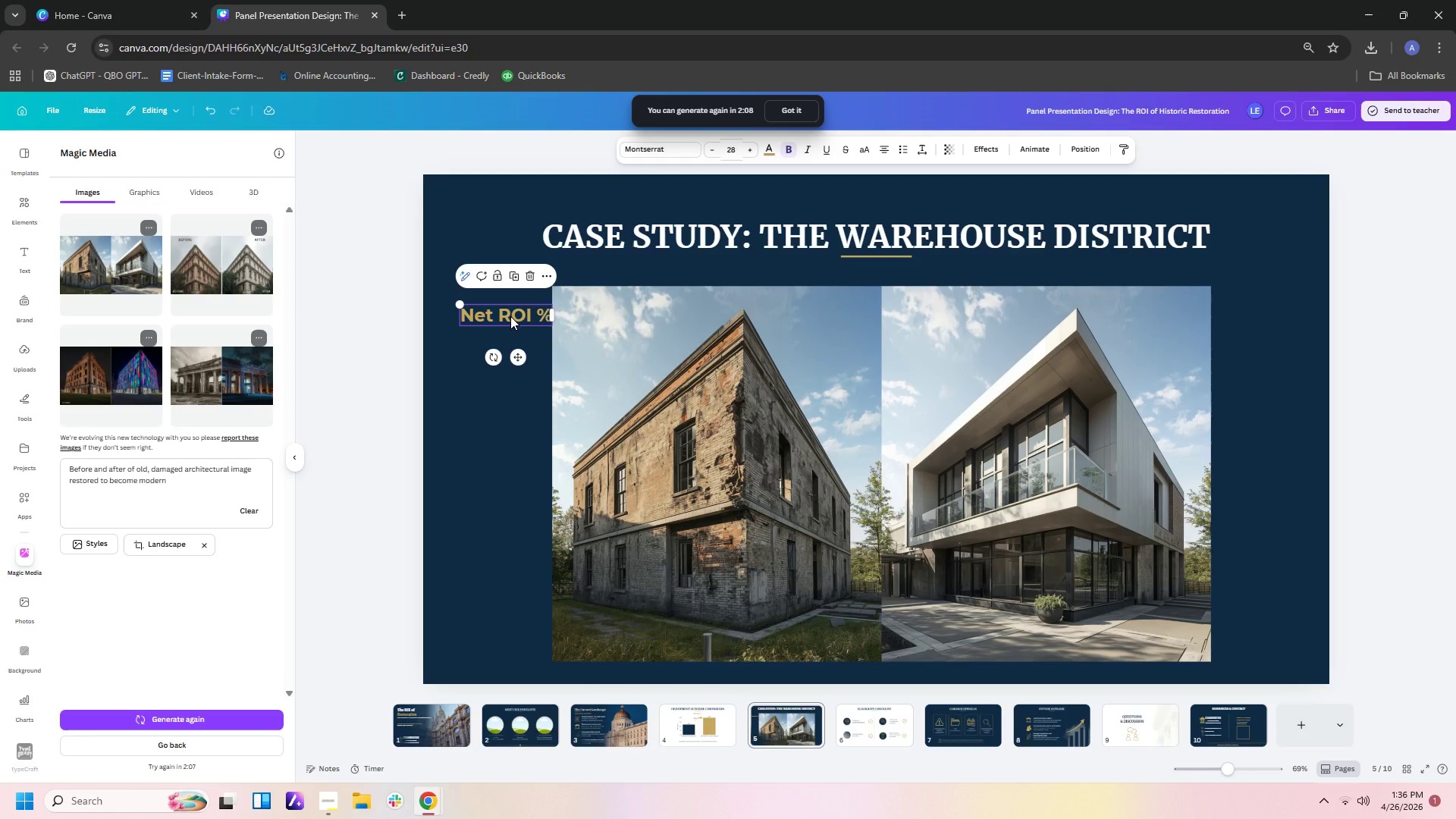 
double_click([510, 316])
 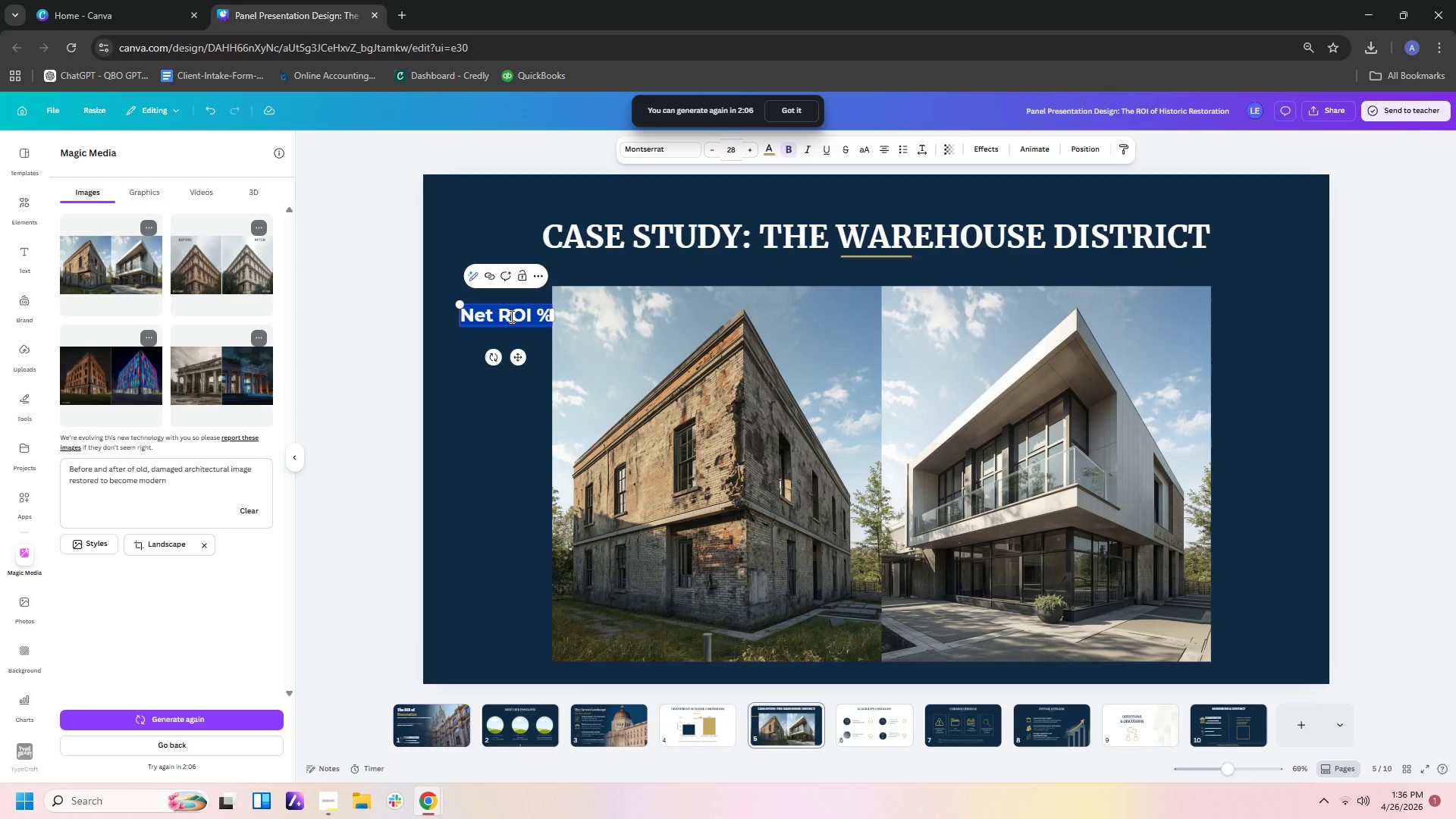 
type(BEFORE)
 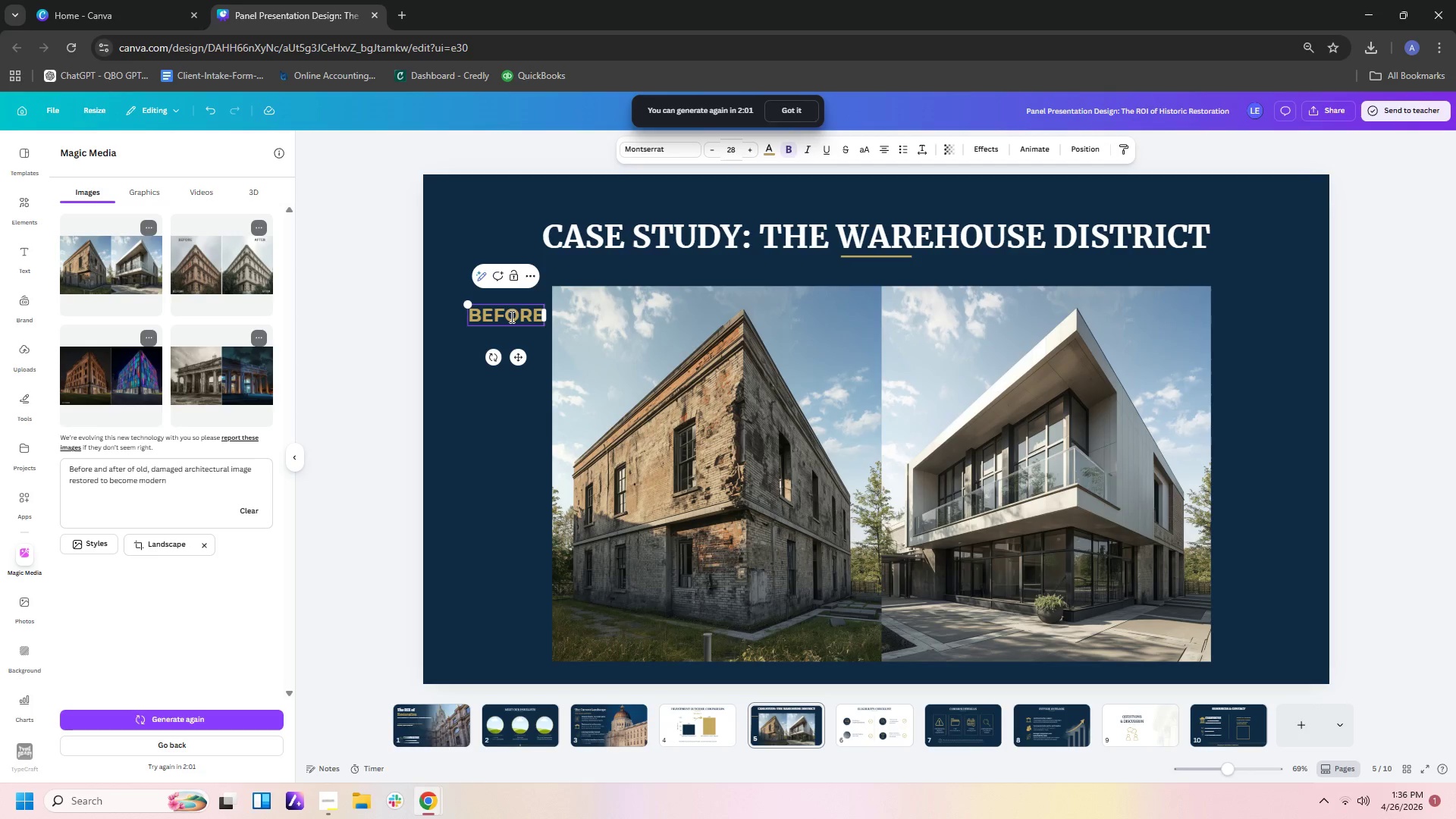 
wait(8.17)
 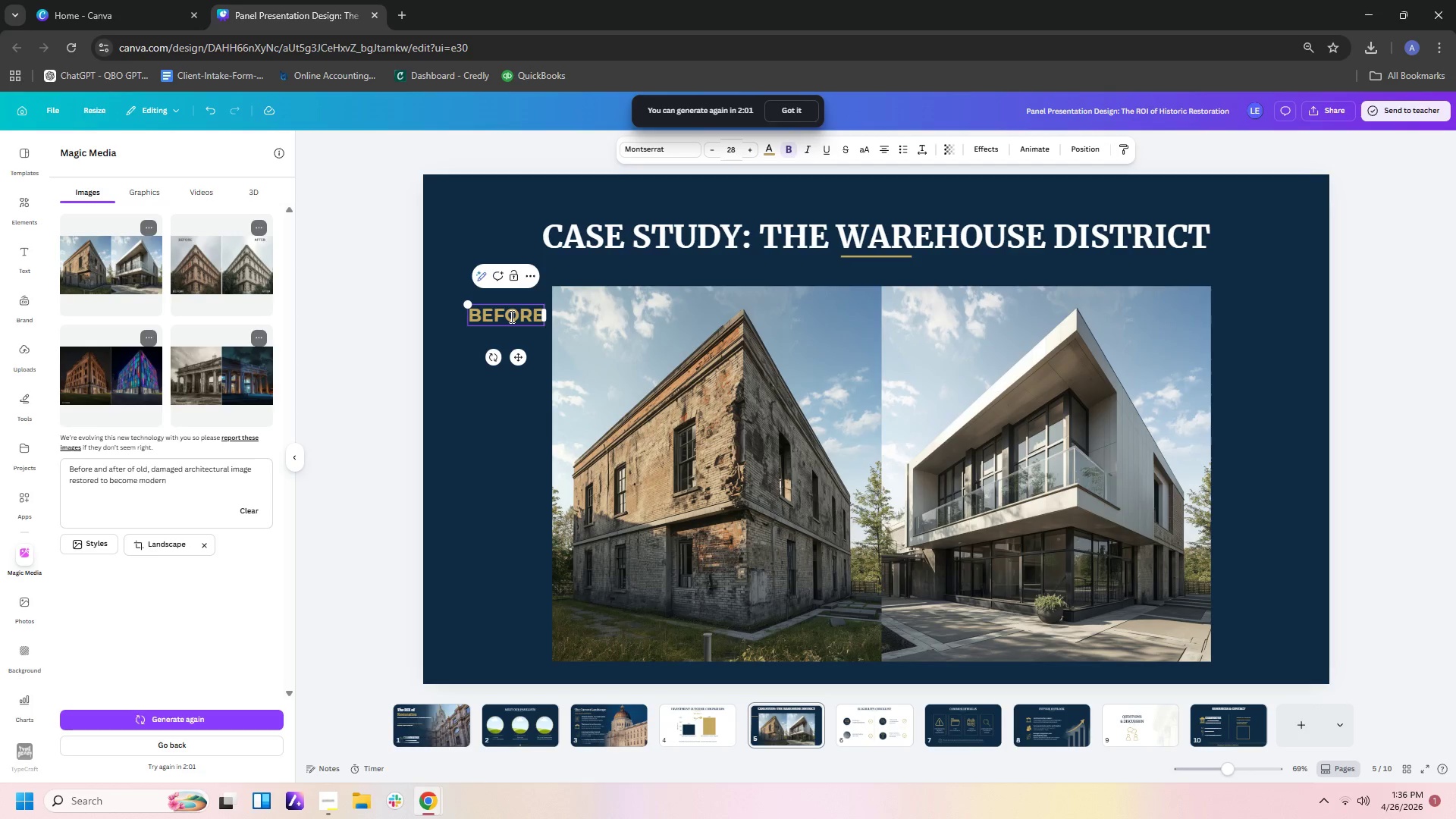 
left_click([770, 154])
 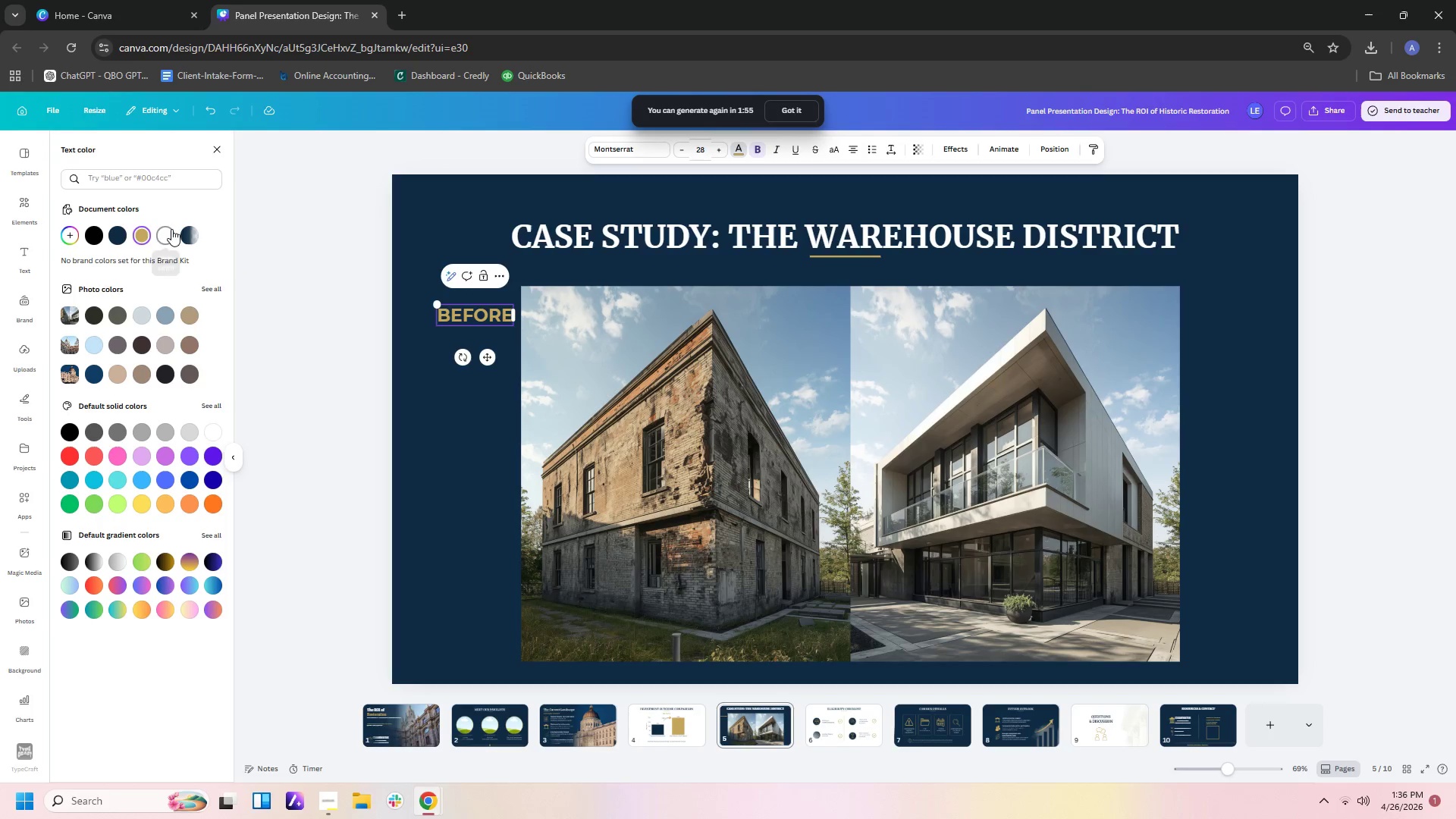 
left_click([168, 232])
 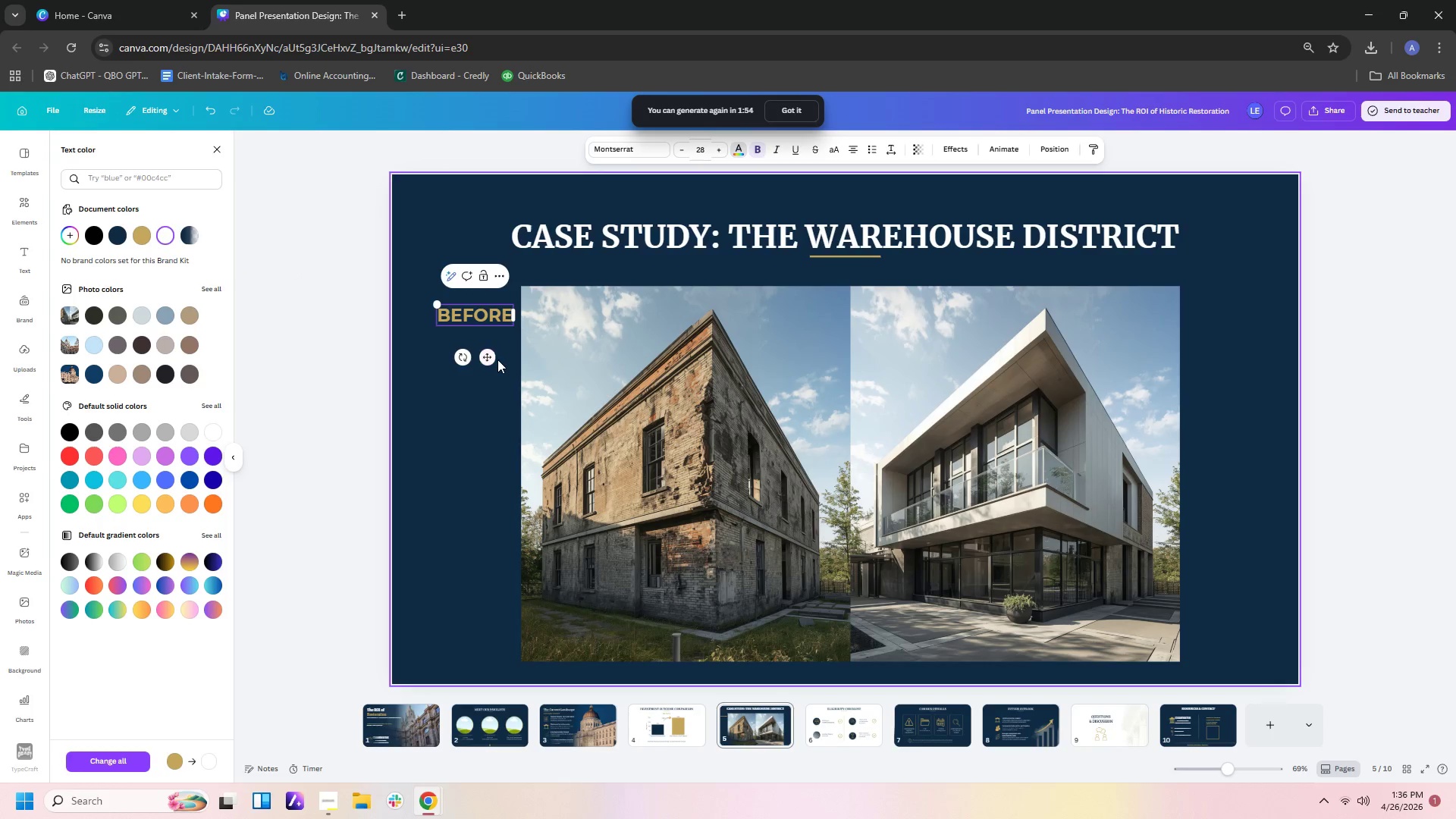 
left_click([490, 391])
 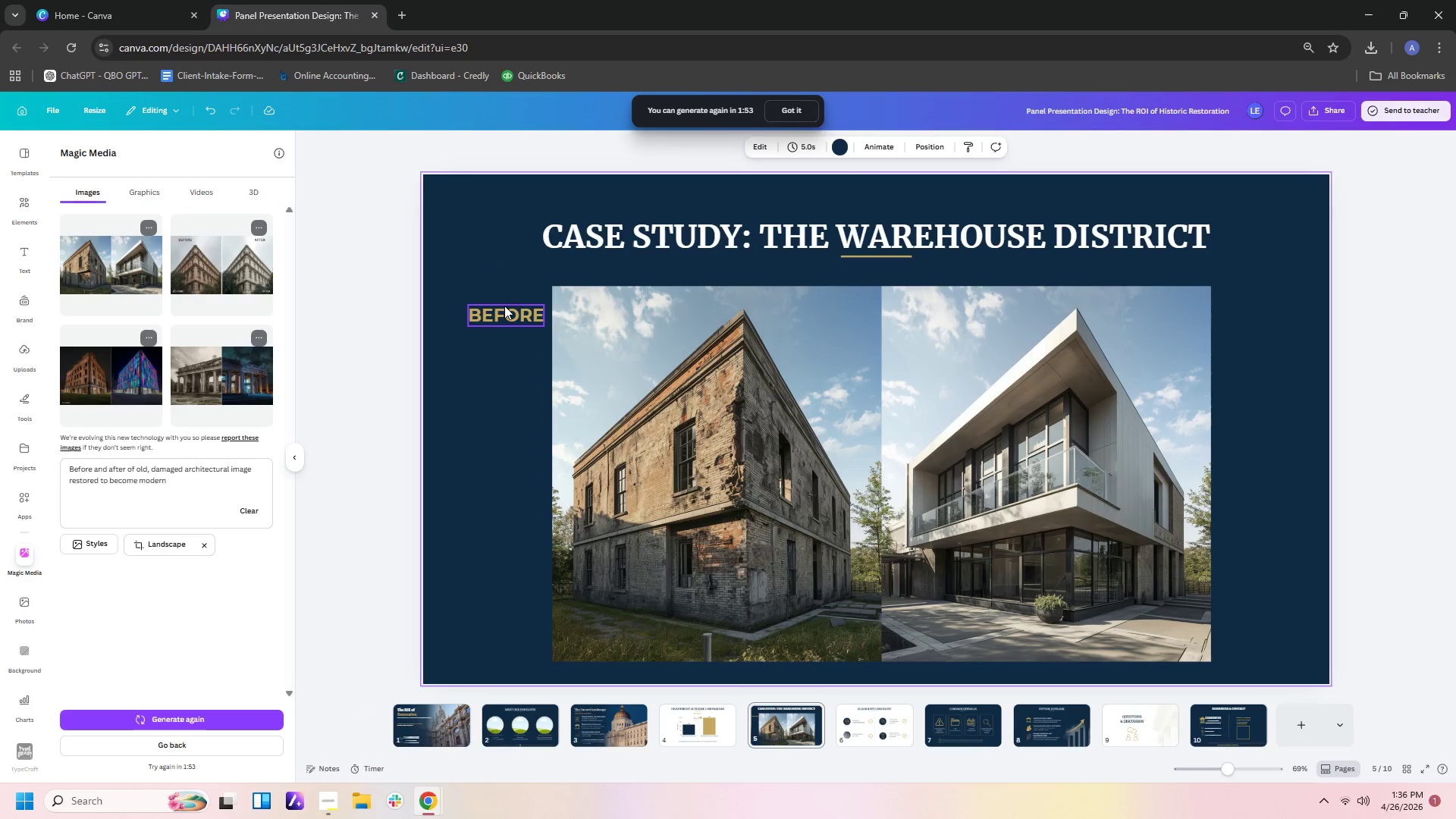 
left_click([504, 312])
 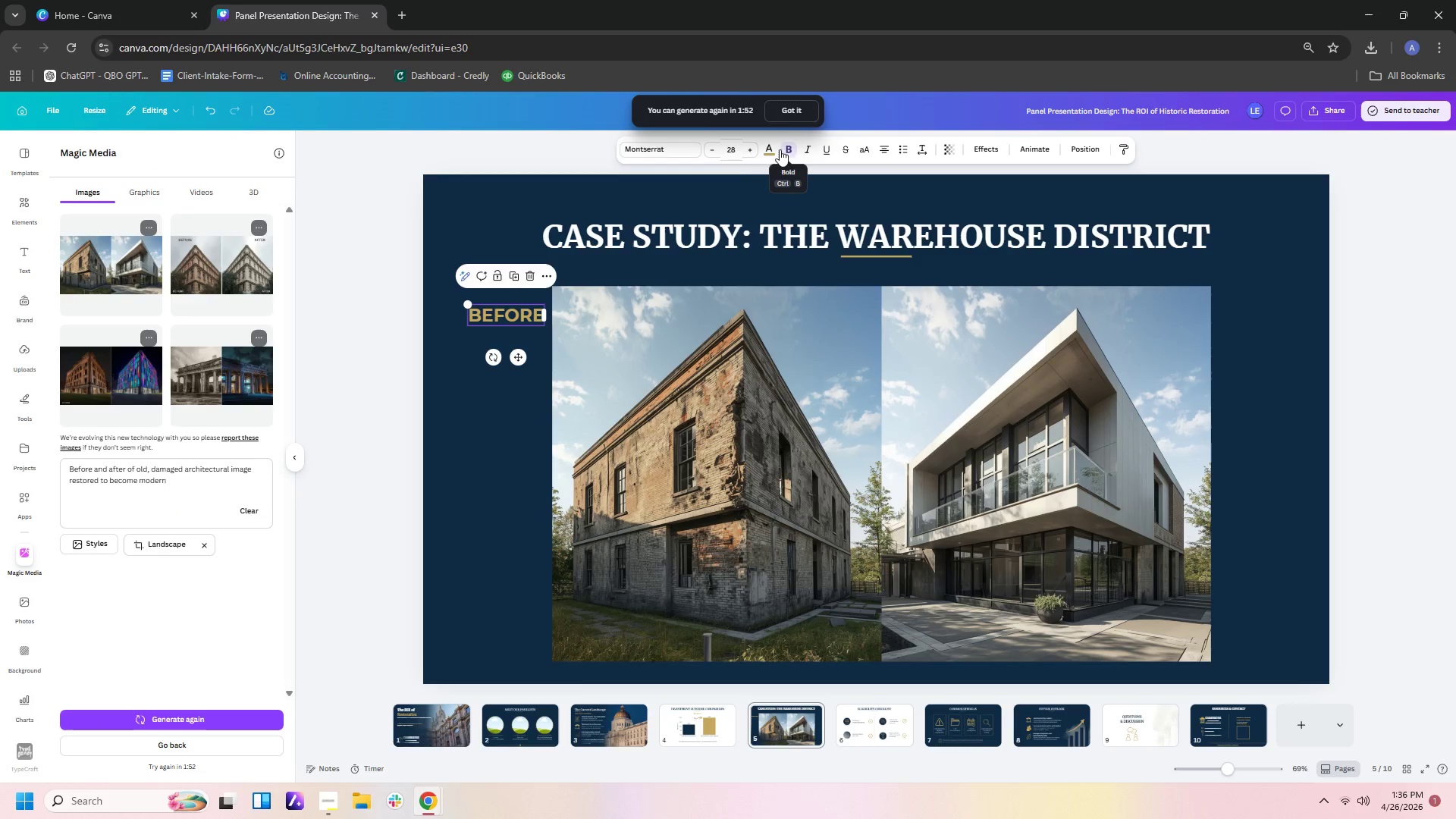 
left_click([772, 149])
 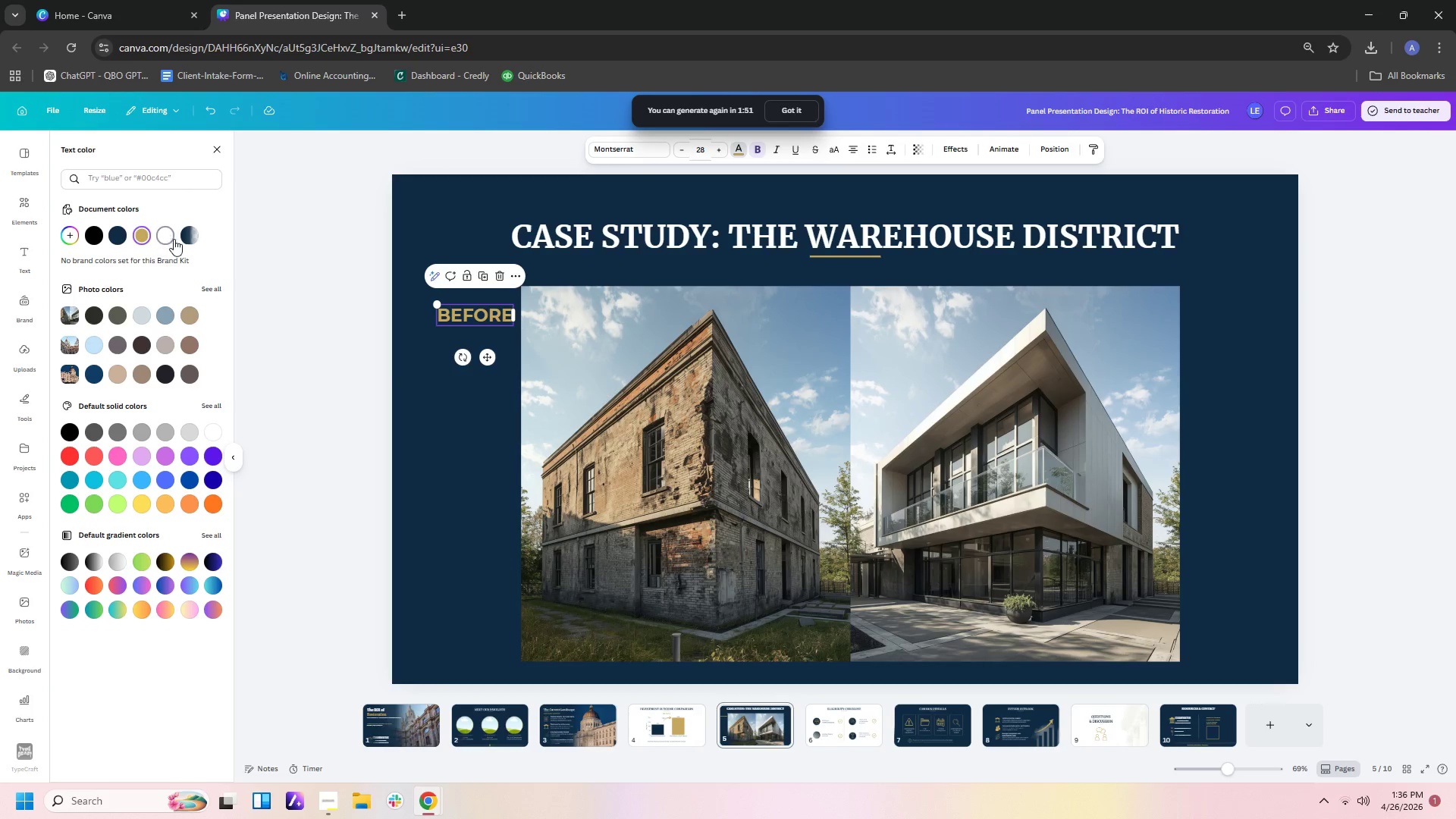 
left_click([423, 394])
 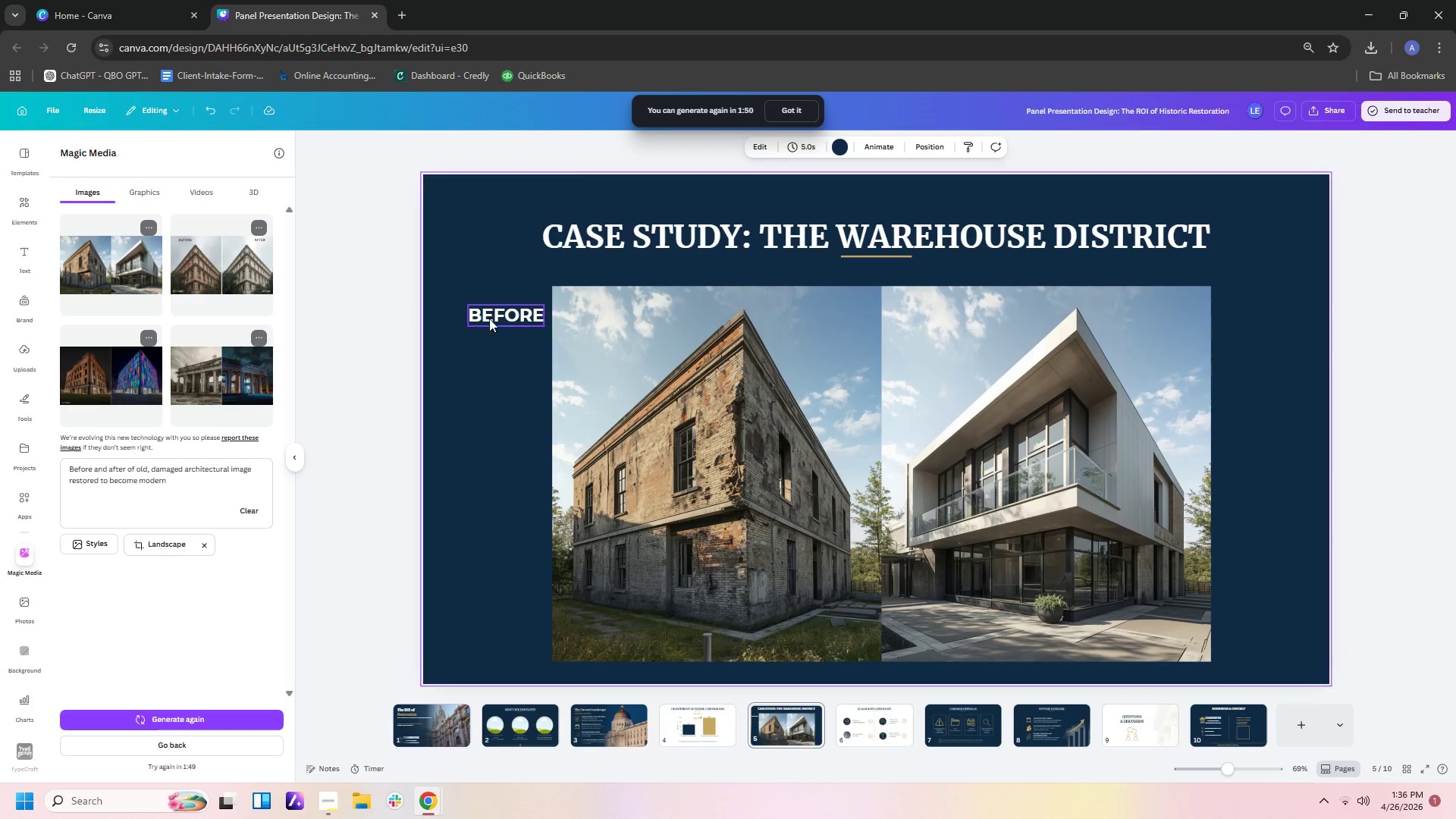 
left_click([491, 315])
 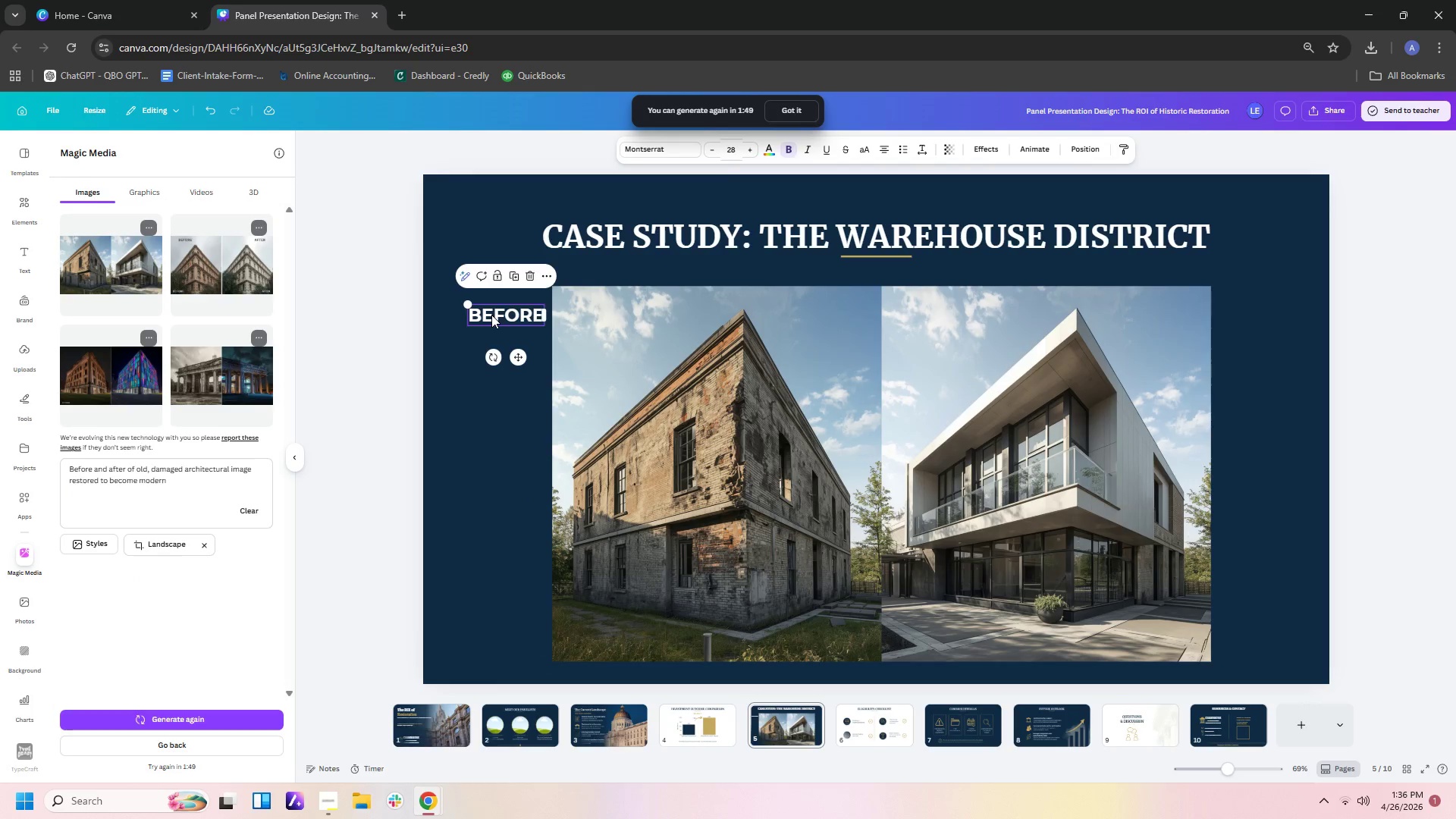 
key(Control+C)
 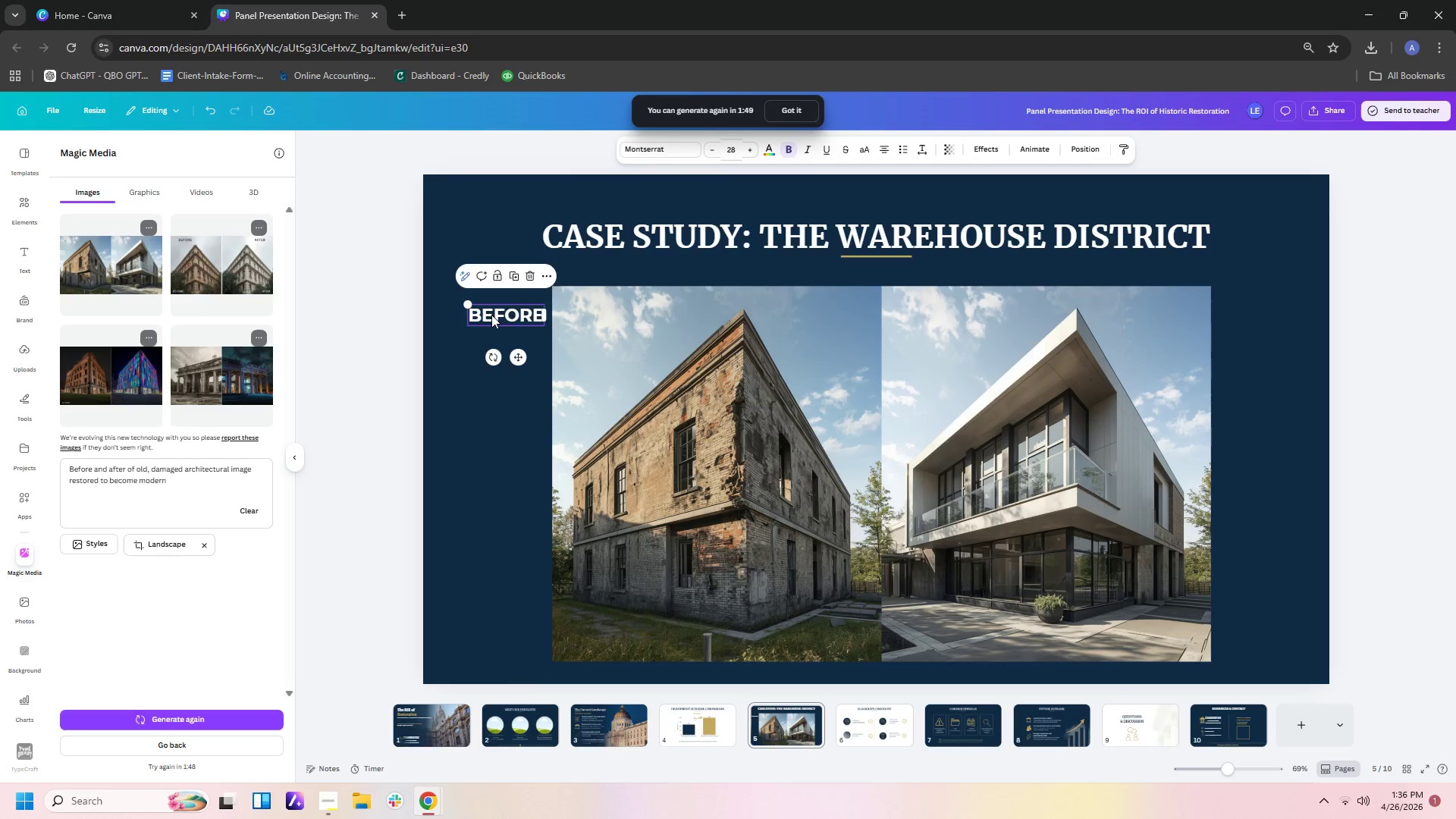 
key(Control+V)
 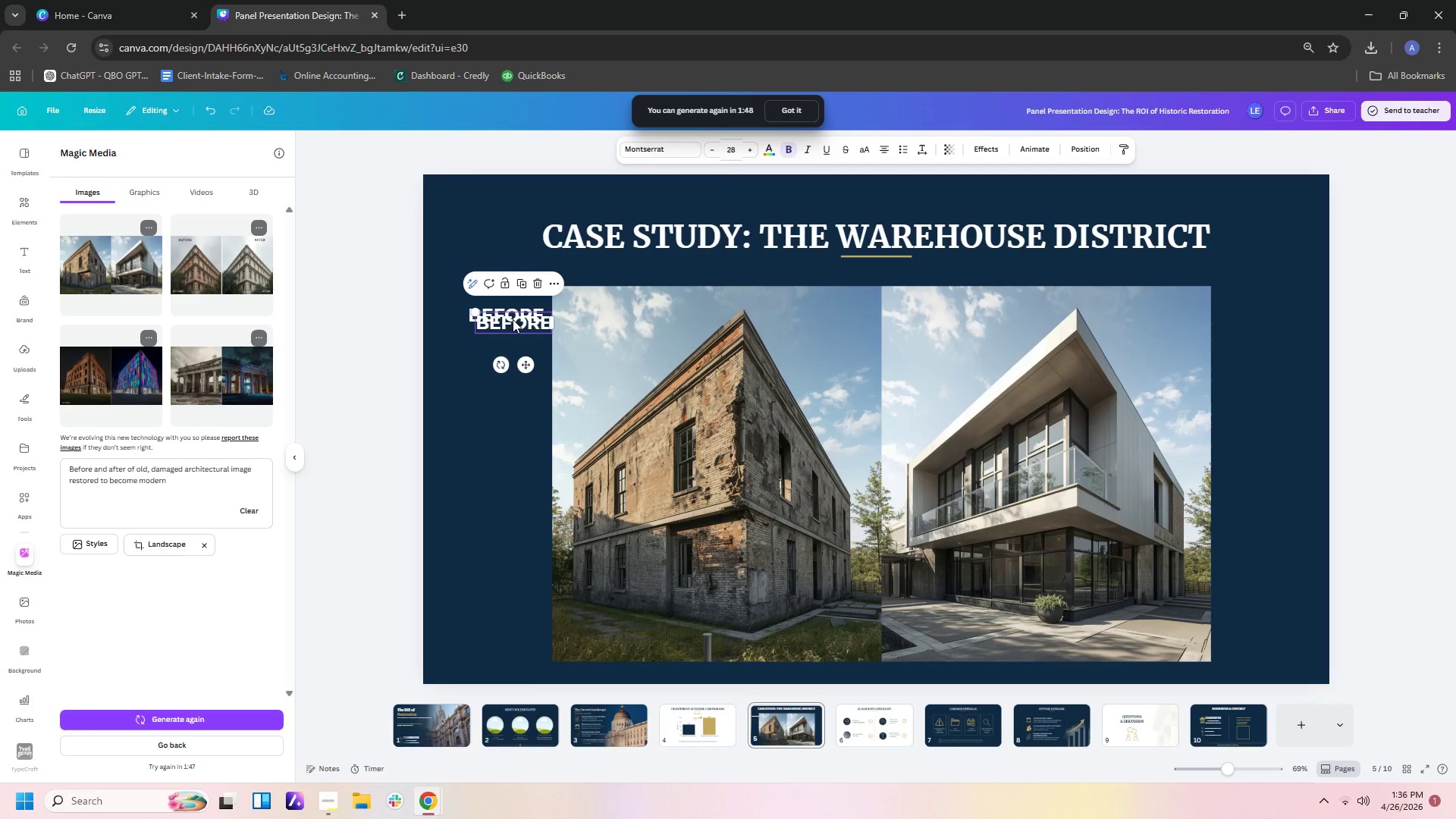 
left_click_drag(start_coordinate=[513, 319], to_coordinate=[1265, 312])
 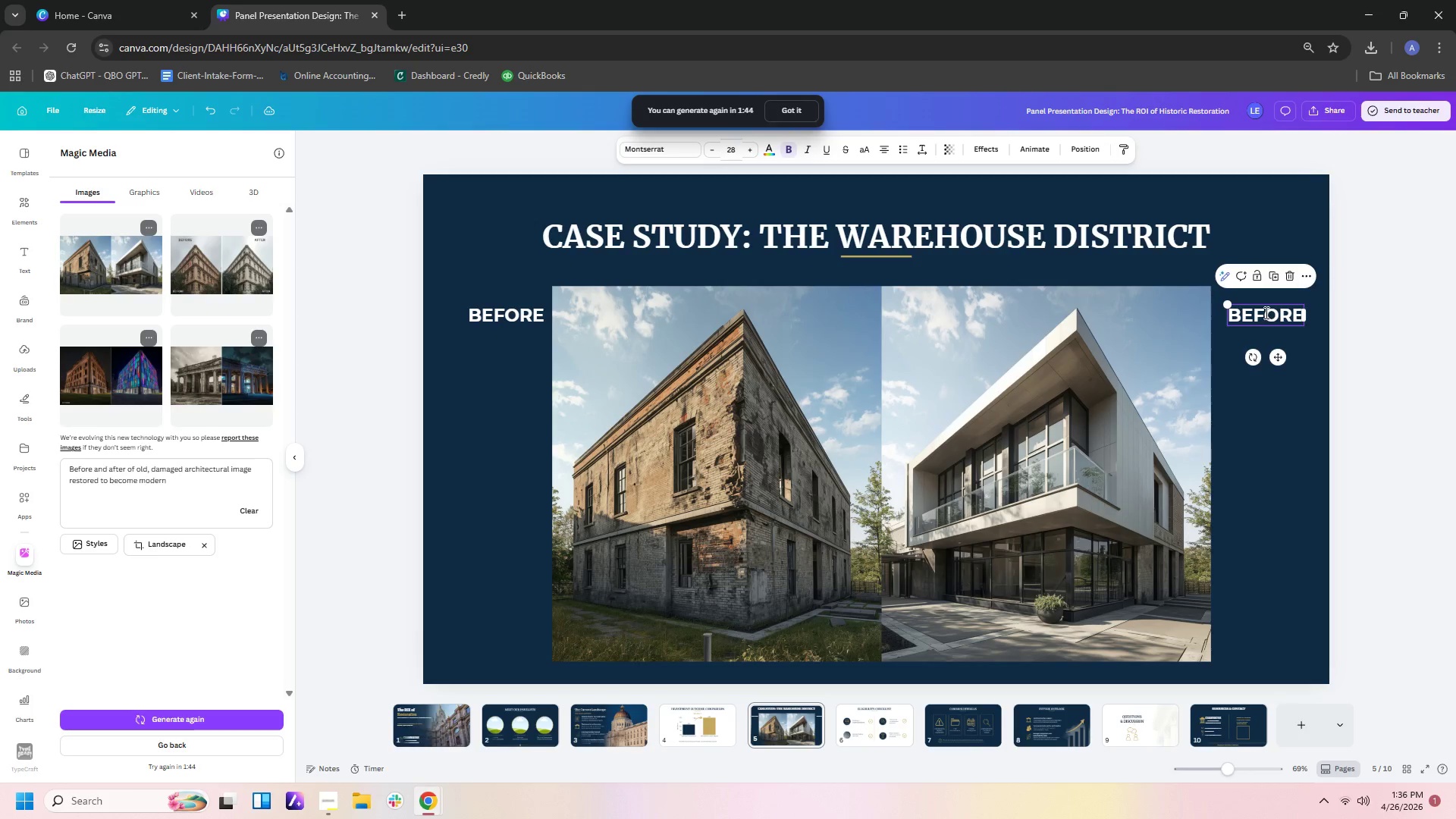 
double_click([1265, 312])
 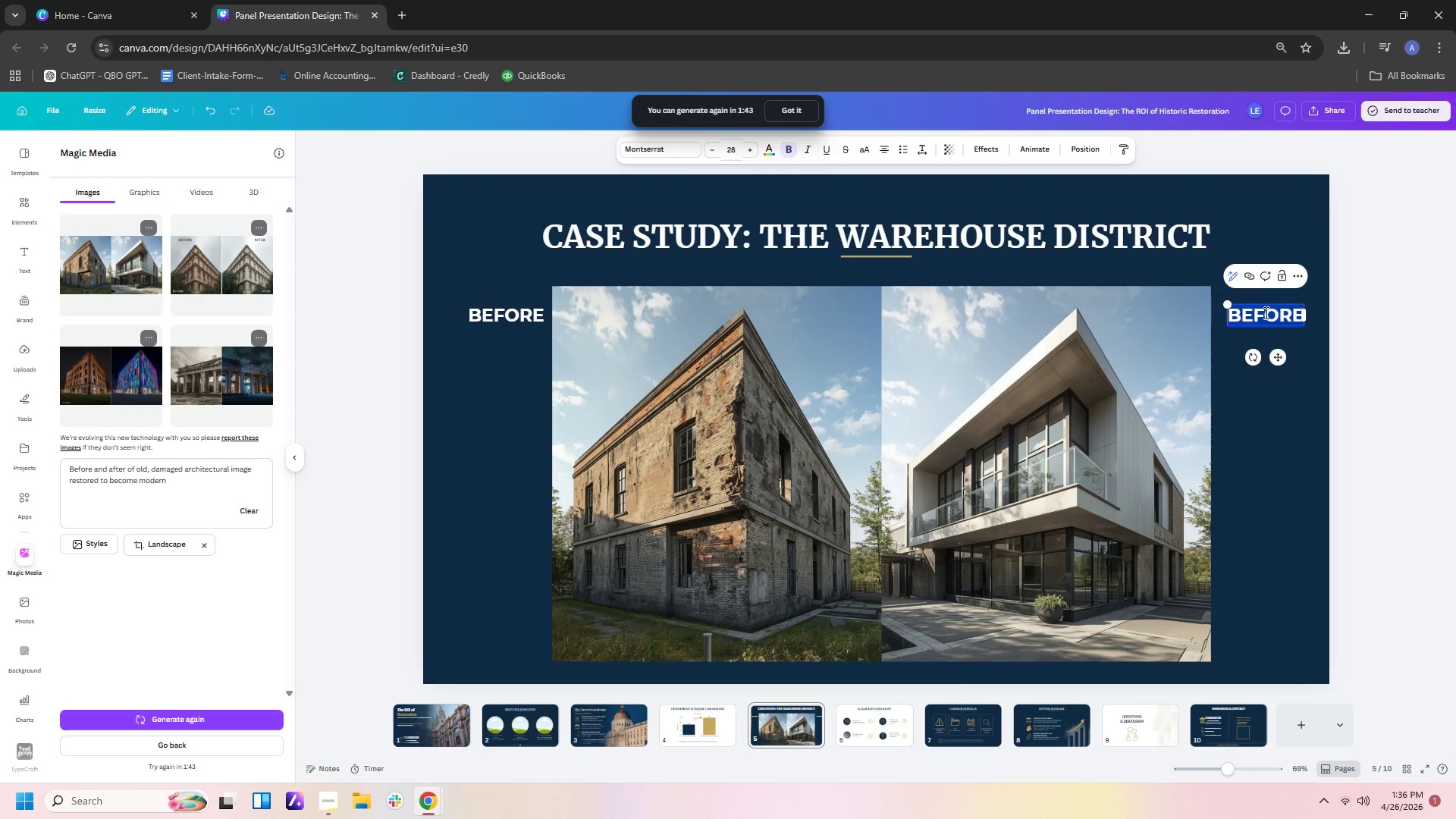 
type(AFTER)
 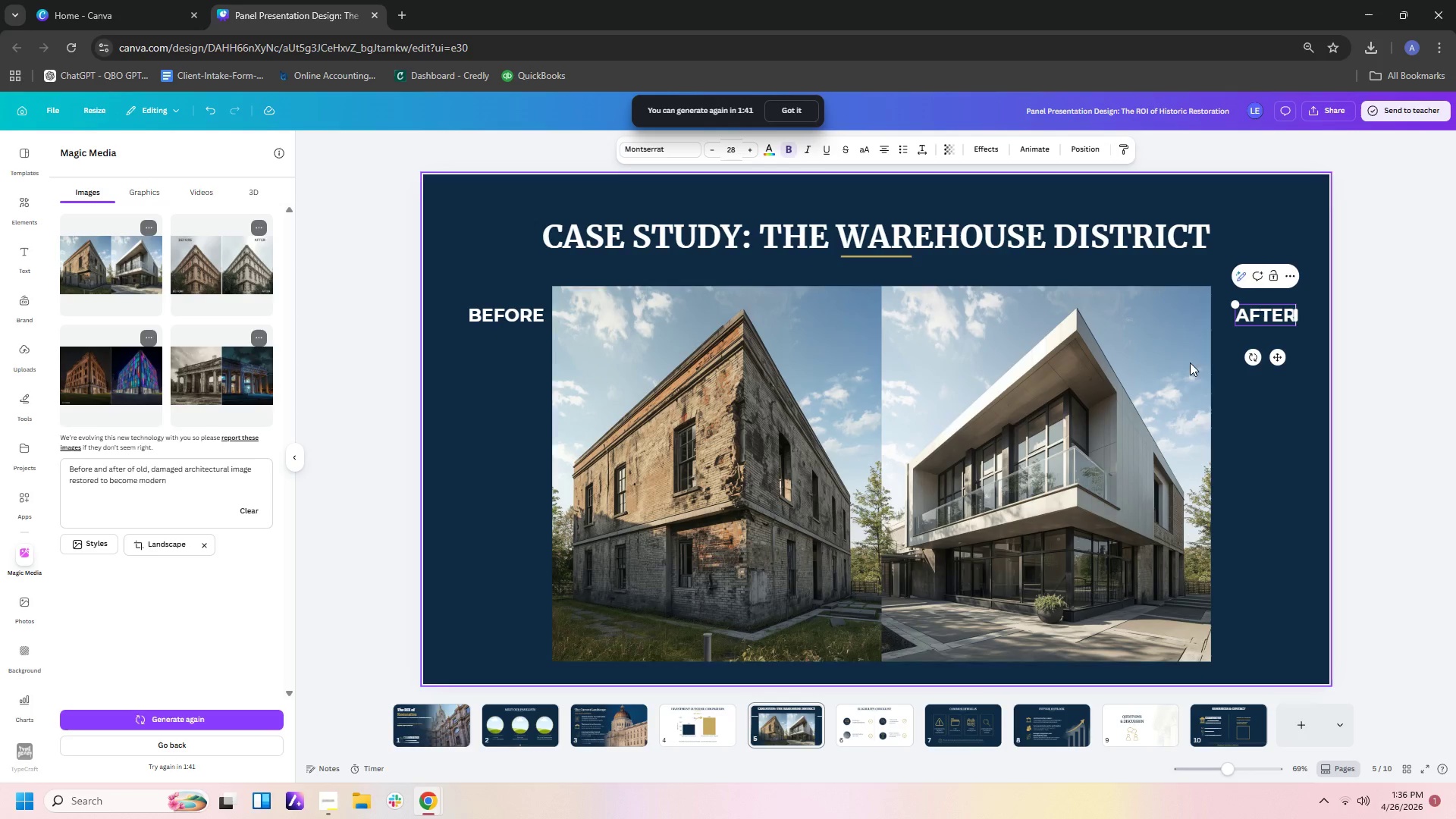 
left_click([953, 428])
 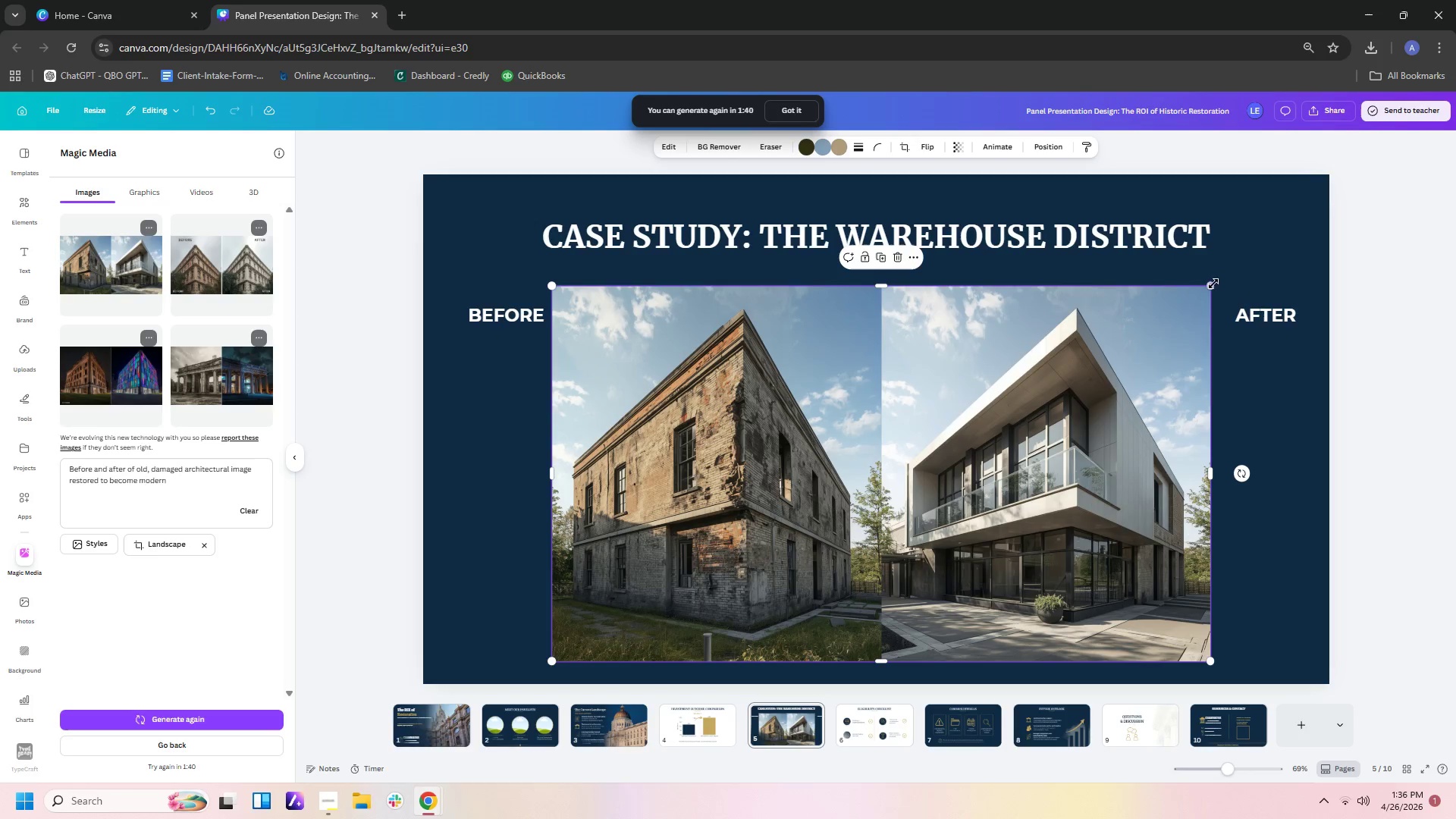 
left_click_drag(start_coordinate=[1210, 285], to_coordinate=[1122, 424])
 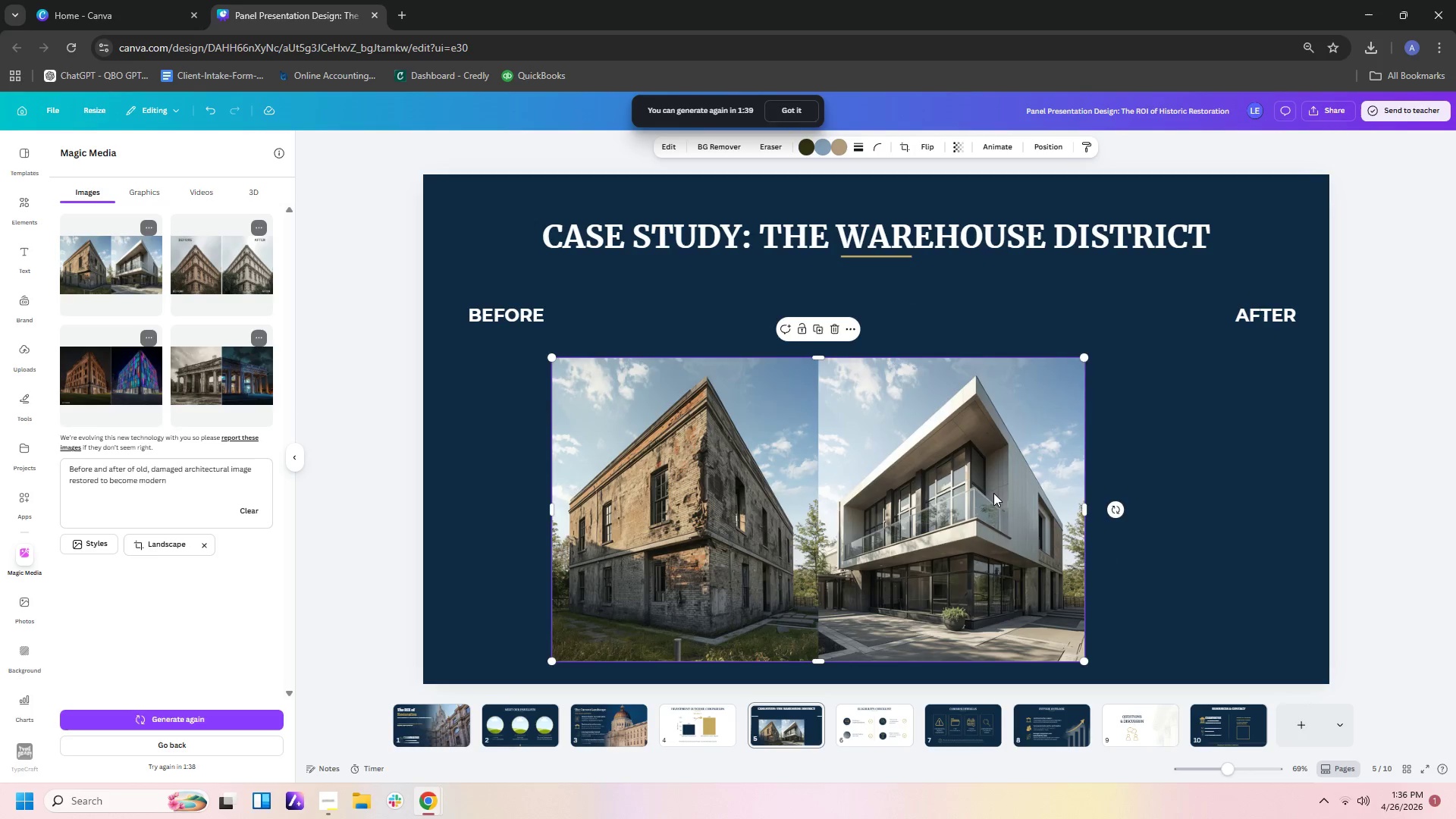 
left_click_drag(start_coordinate=[994, 493], to_coordinate=[1052, 488])
 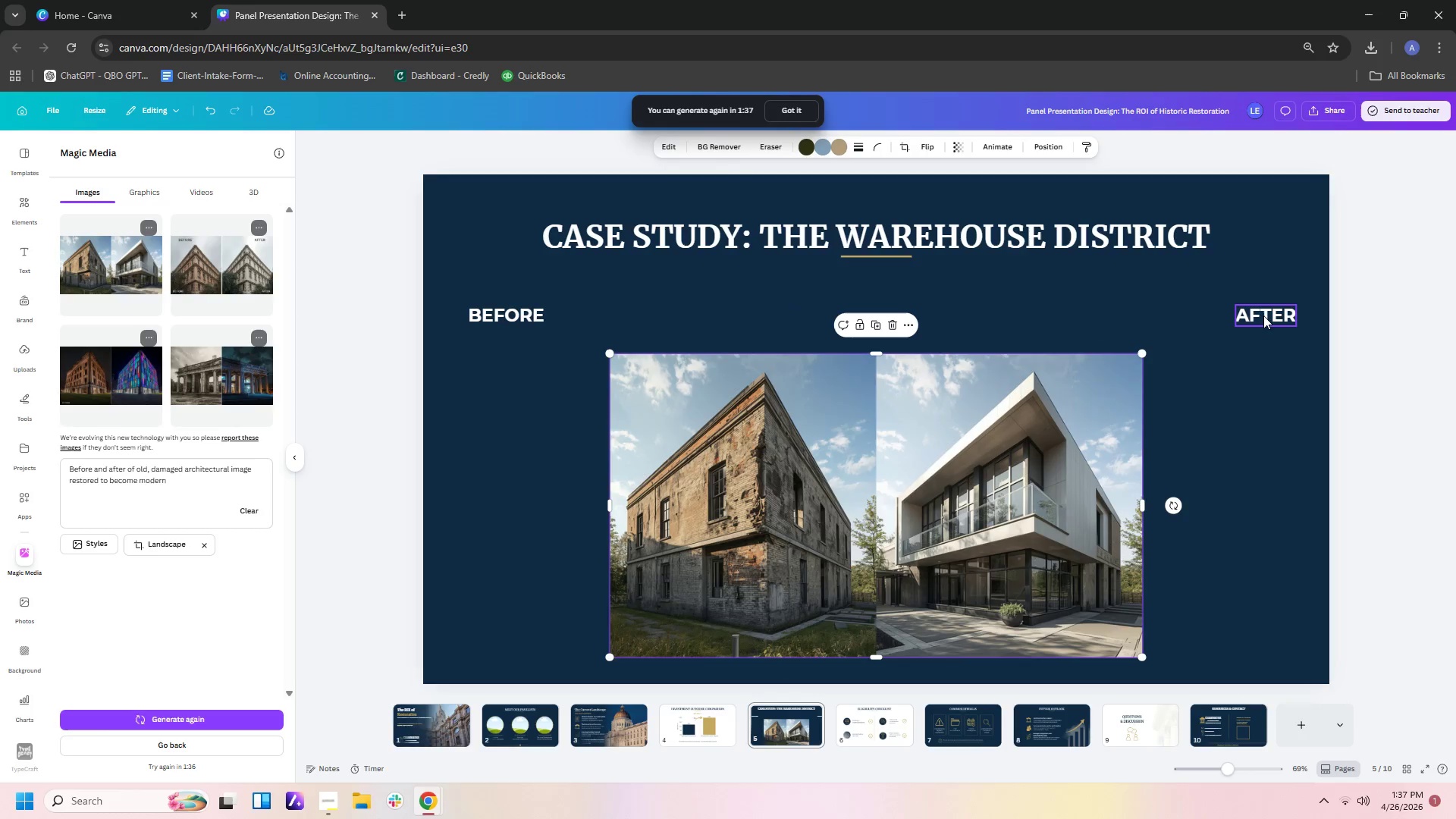 
left_click_drag(start_coordinate=[1265, 314], to_coordinate=[1005, 334])
 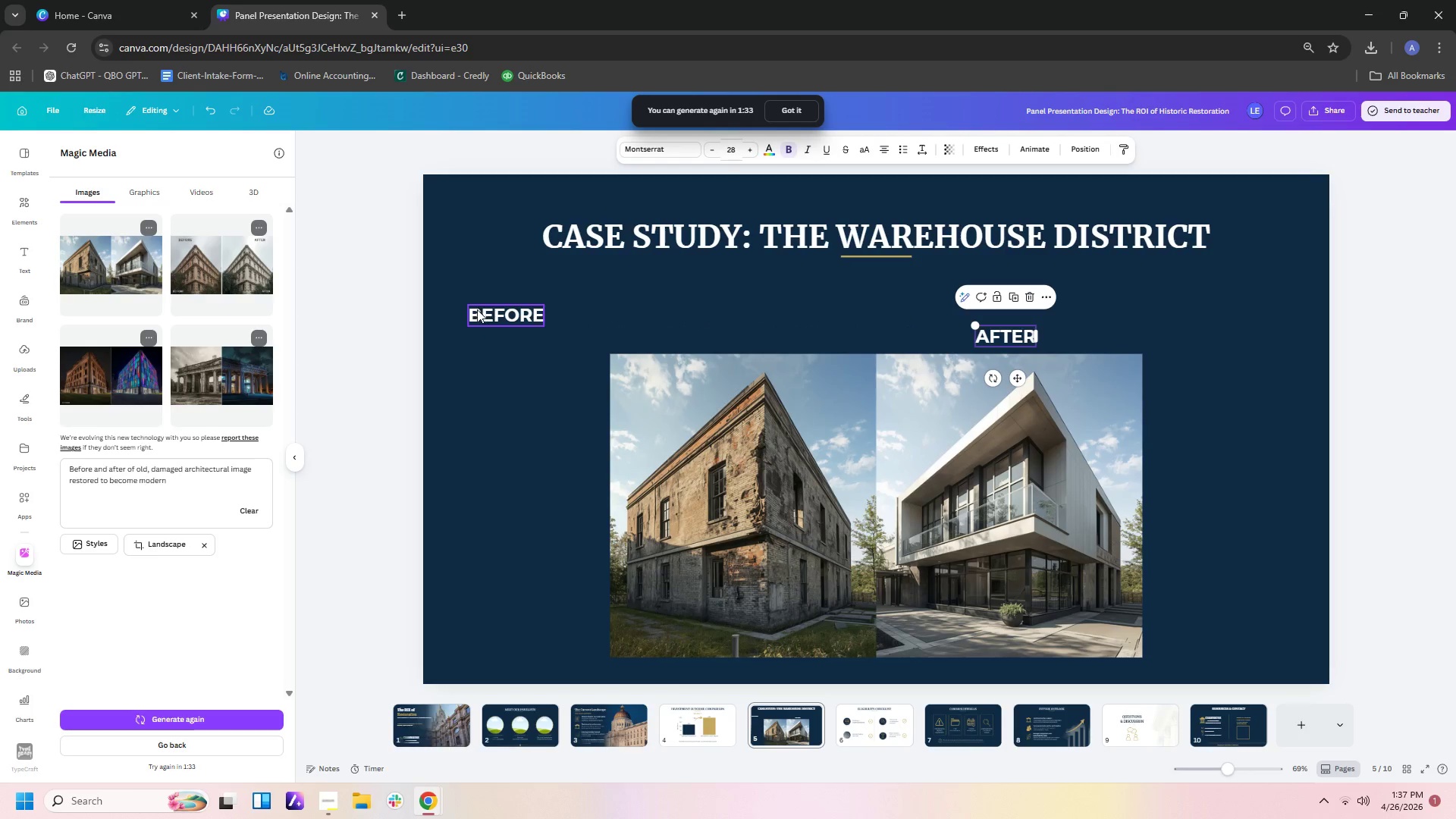 
left_click_drag(start_coordinate=[482, 308], to_coordinate=[712, 325])
 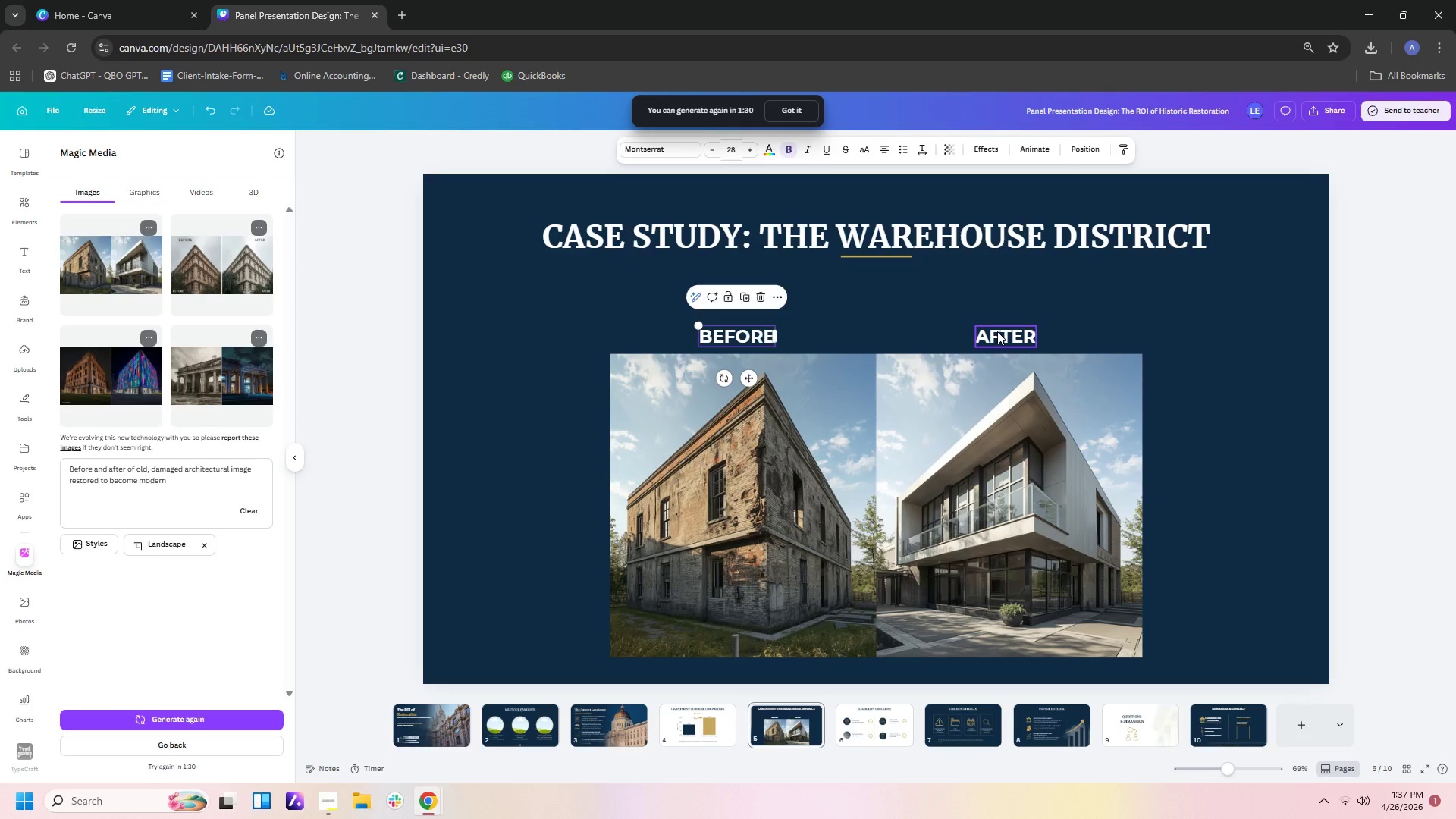 
left_click_drag(start_coordinate=[997, 331], to_coordinate=[993, 334])
 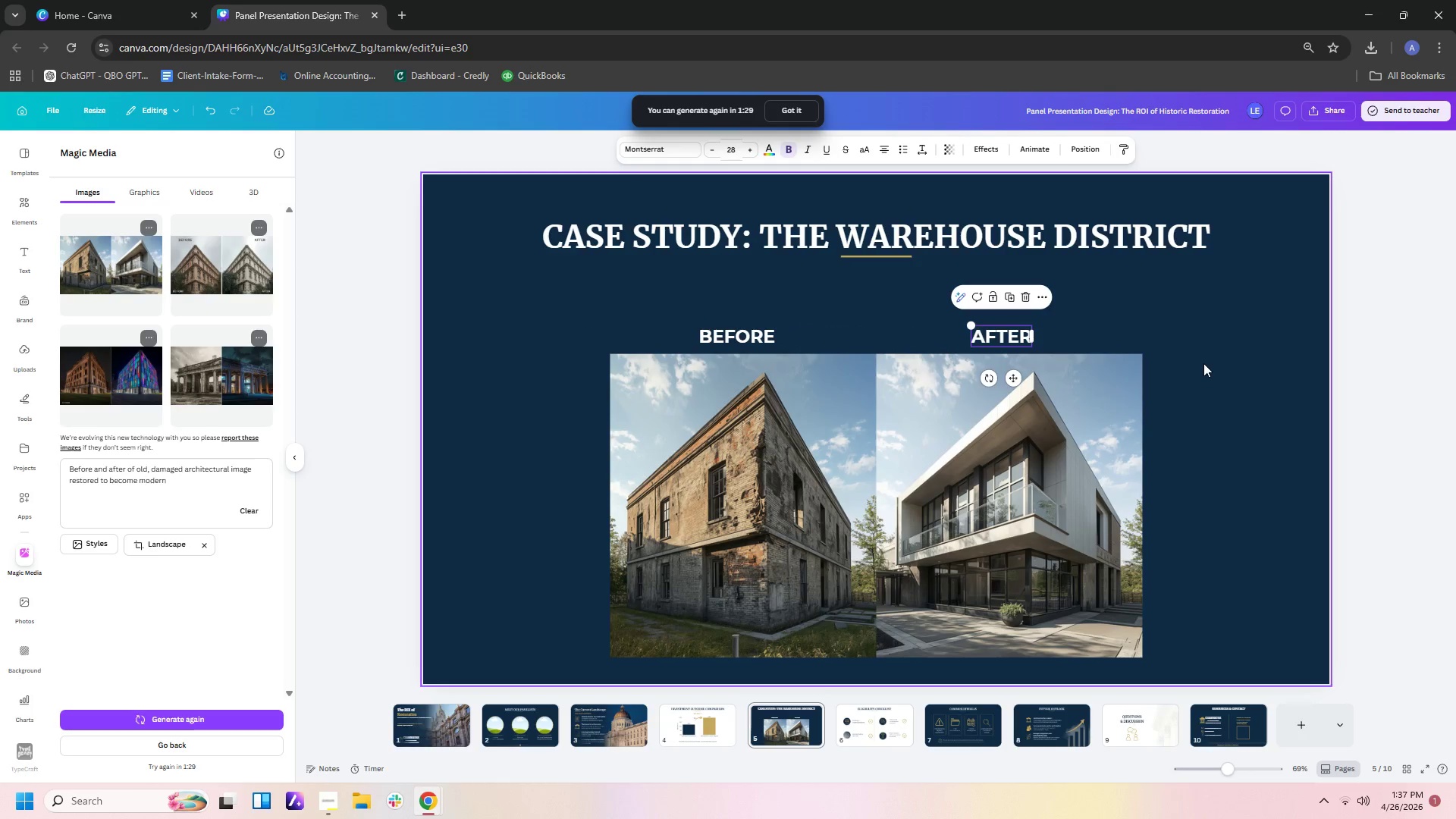 
left_click([1203, 363])
 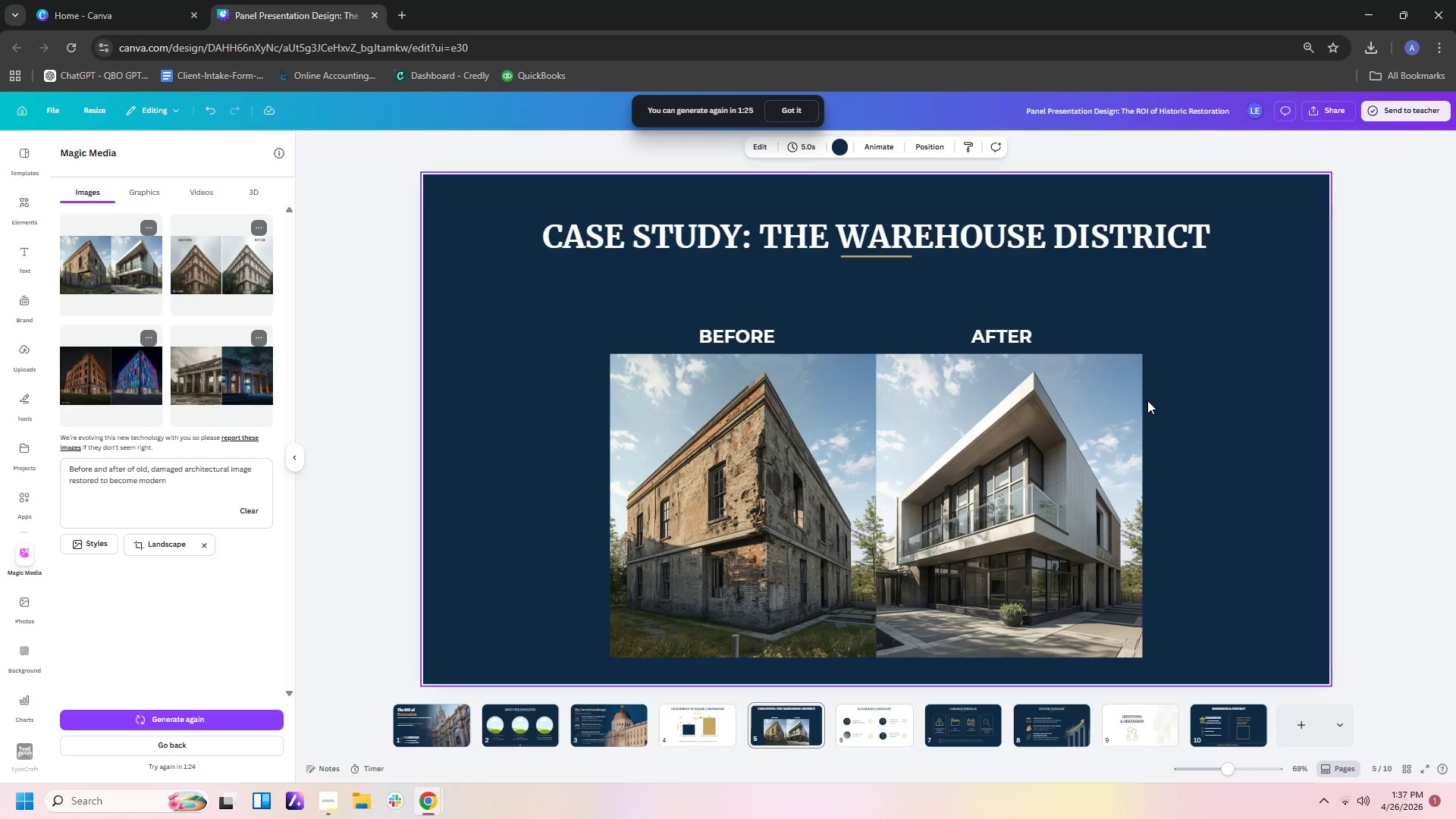 
wait(9.16)
 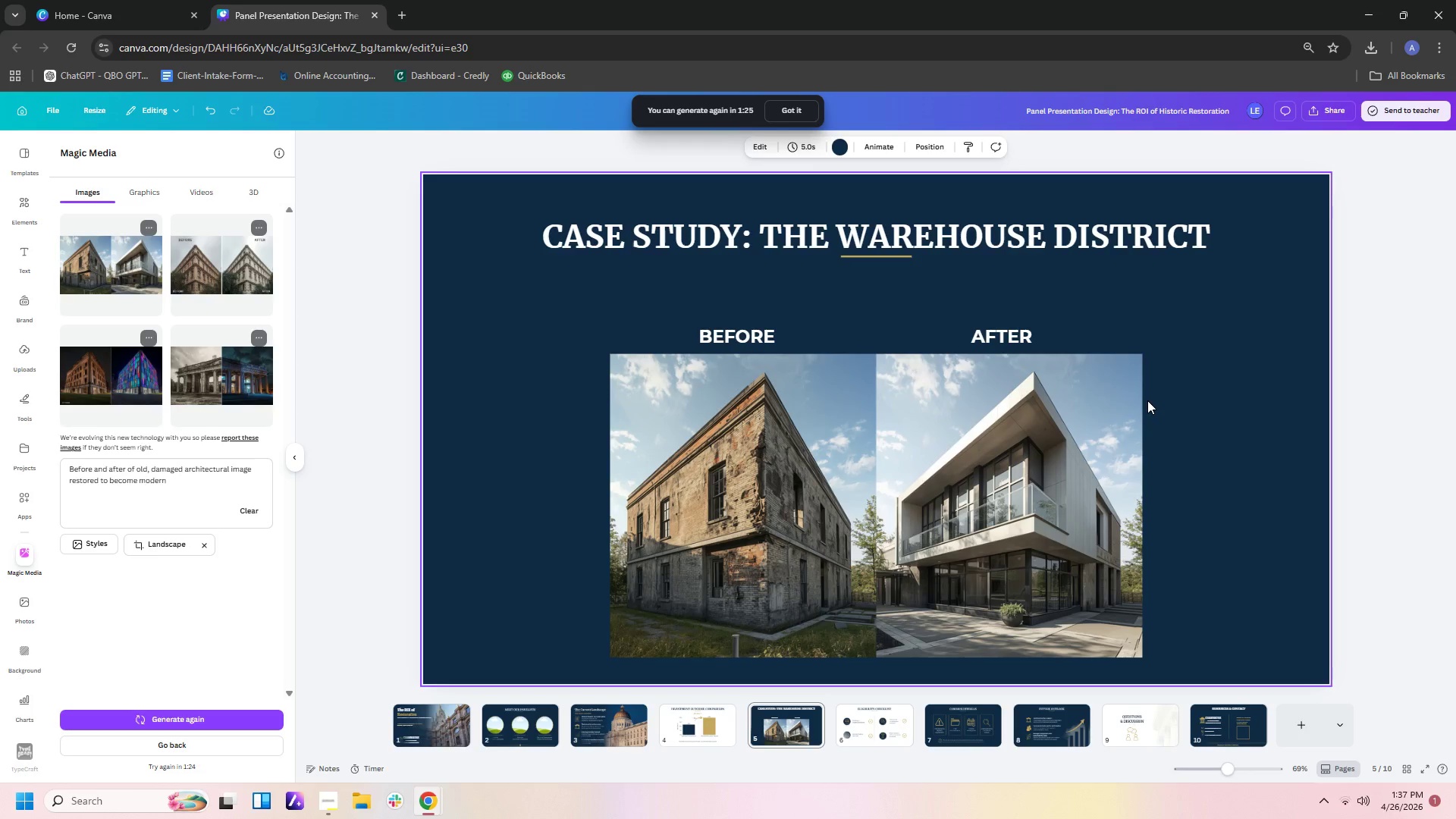 
left_click_drag(start_coordinate=[761, 334], to_coordinate=[758, 293])
 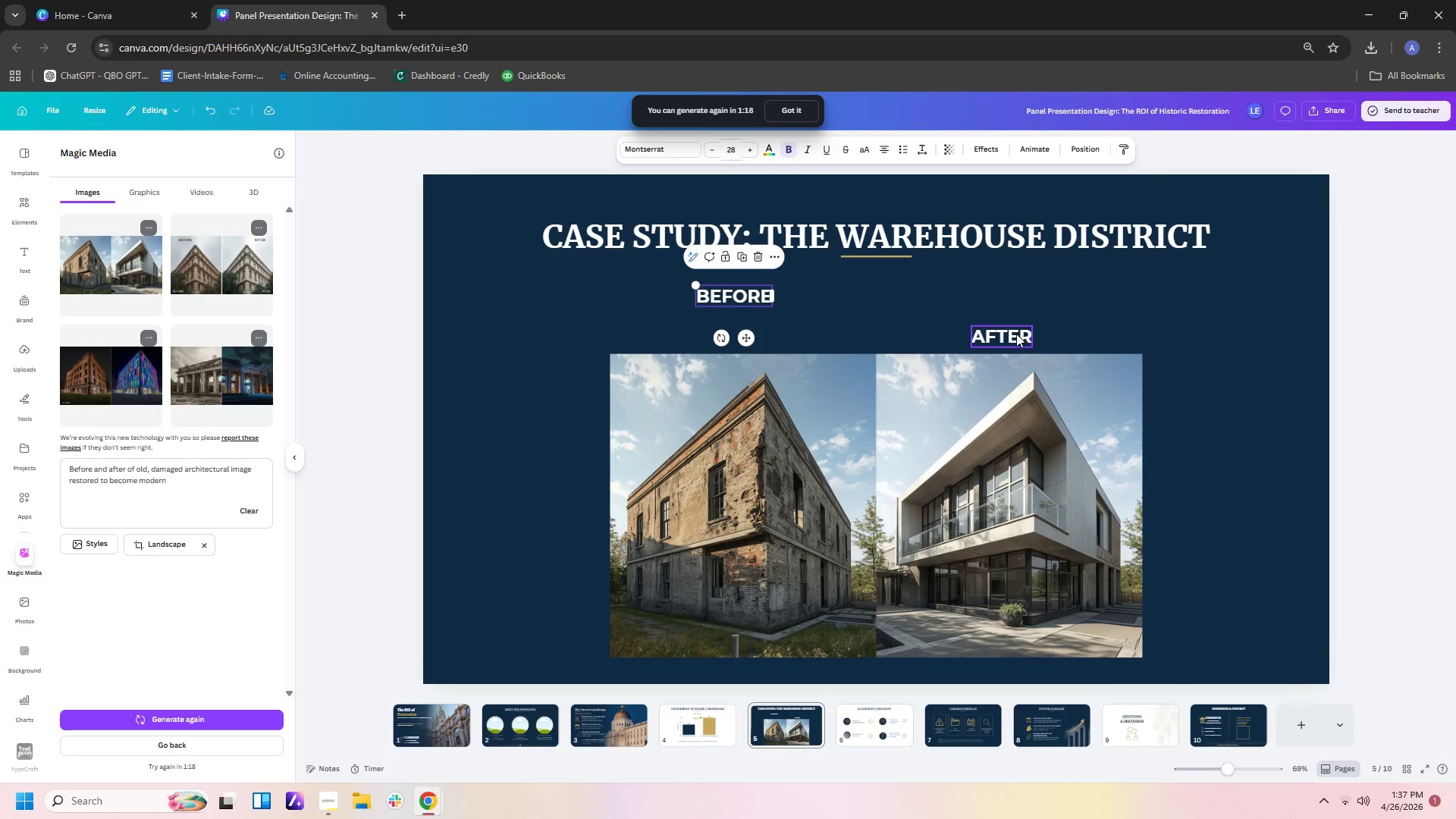 
left_click_drag(start_coordinate=[1016, 334], to_coordinate=[1018, 293])
 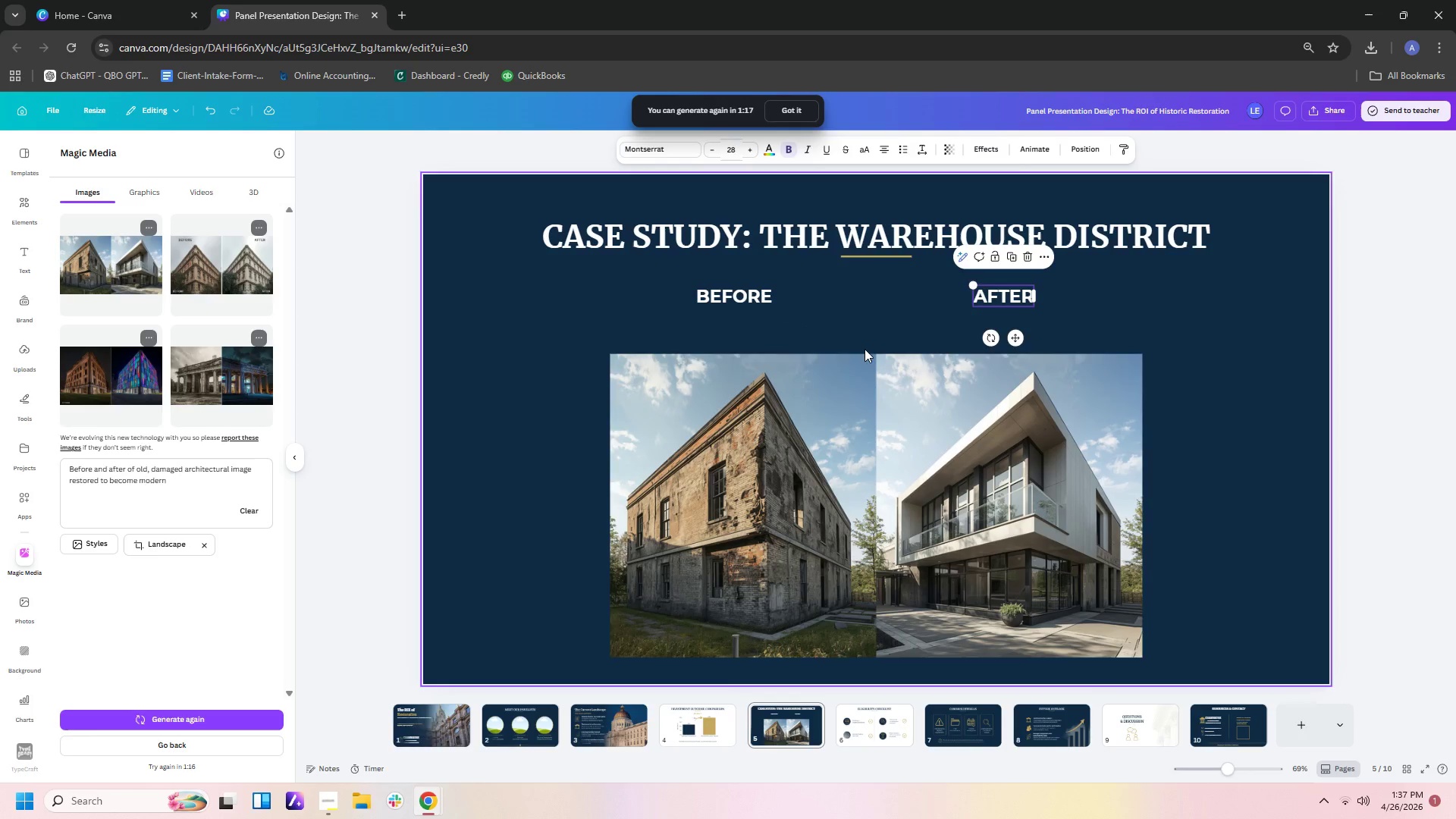 
left_click_drag(start_coordinate=[849, 383], to_coordinate=[853, 339])
 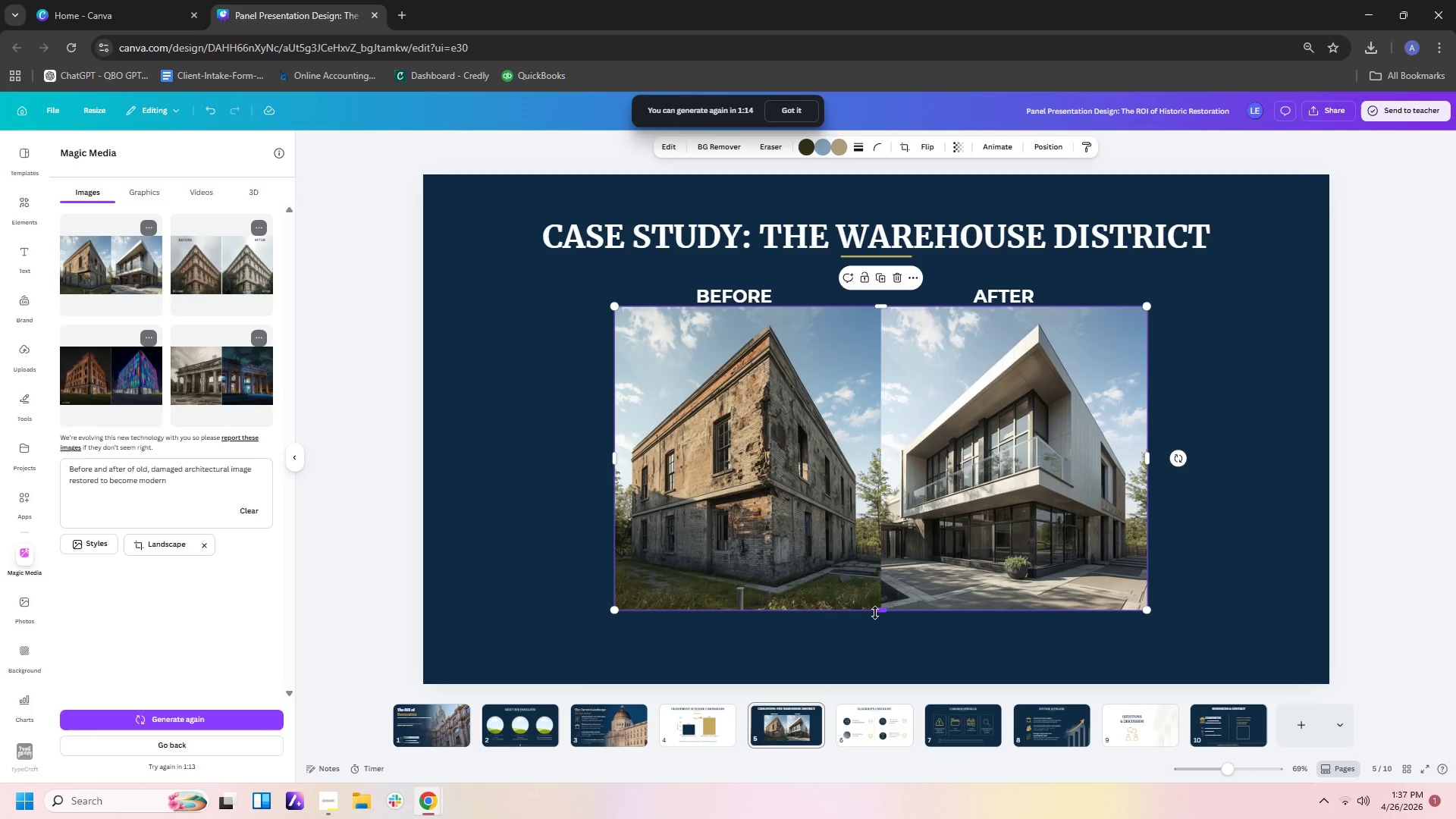 
left_click_drag(start_coordinate=[881, 613], to_coordinate=[884, 600])
 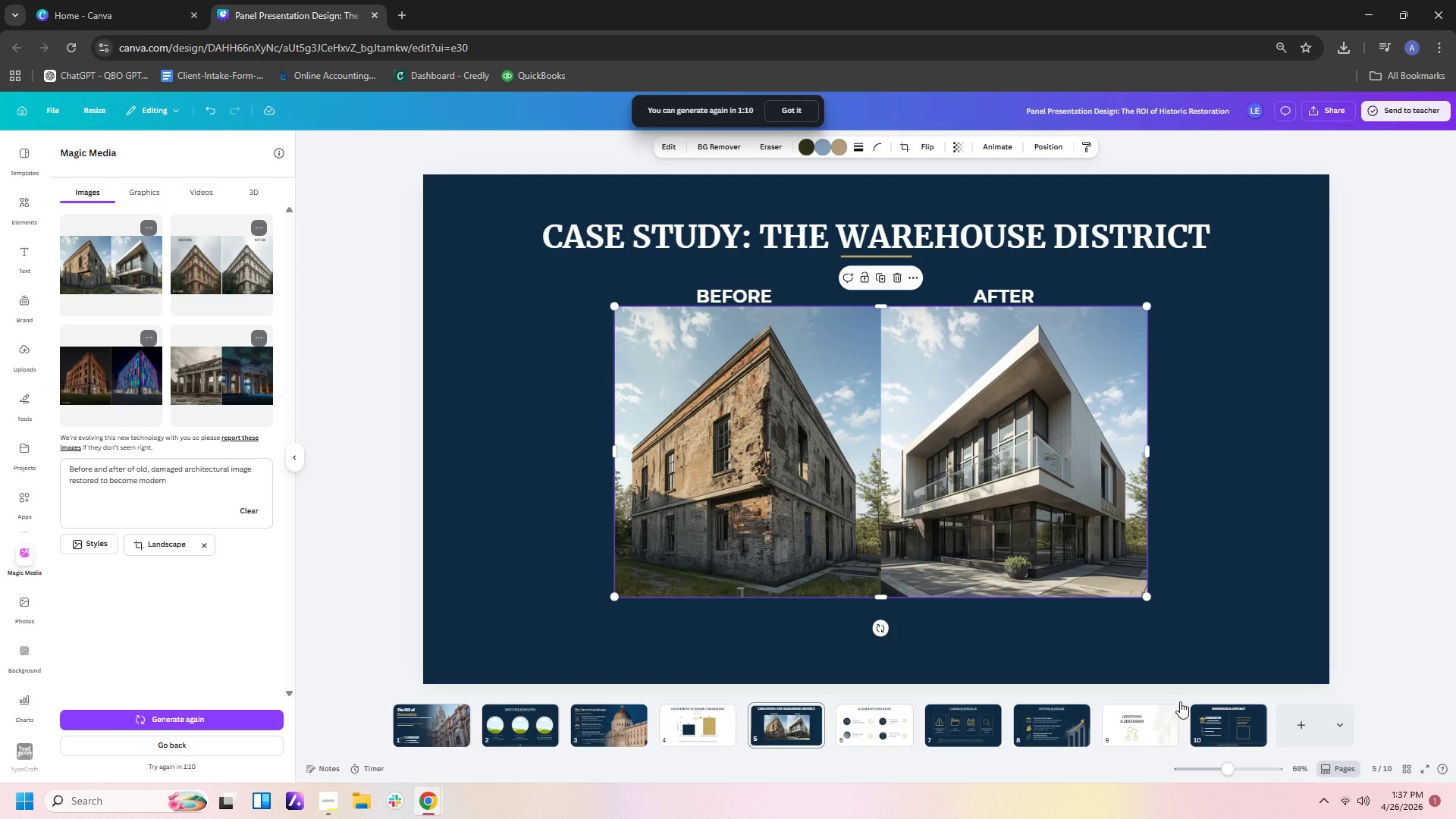 
left_click([1180, 638])
 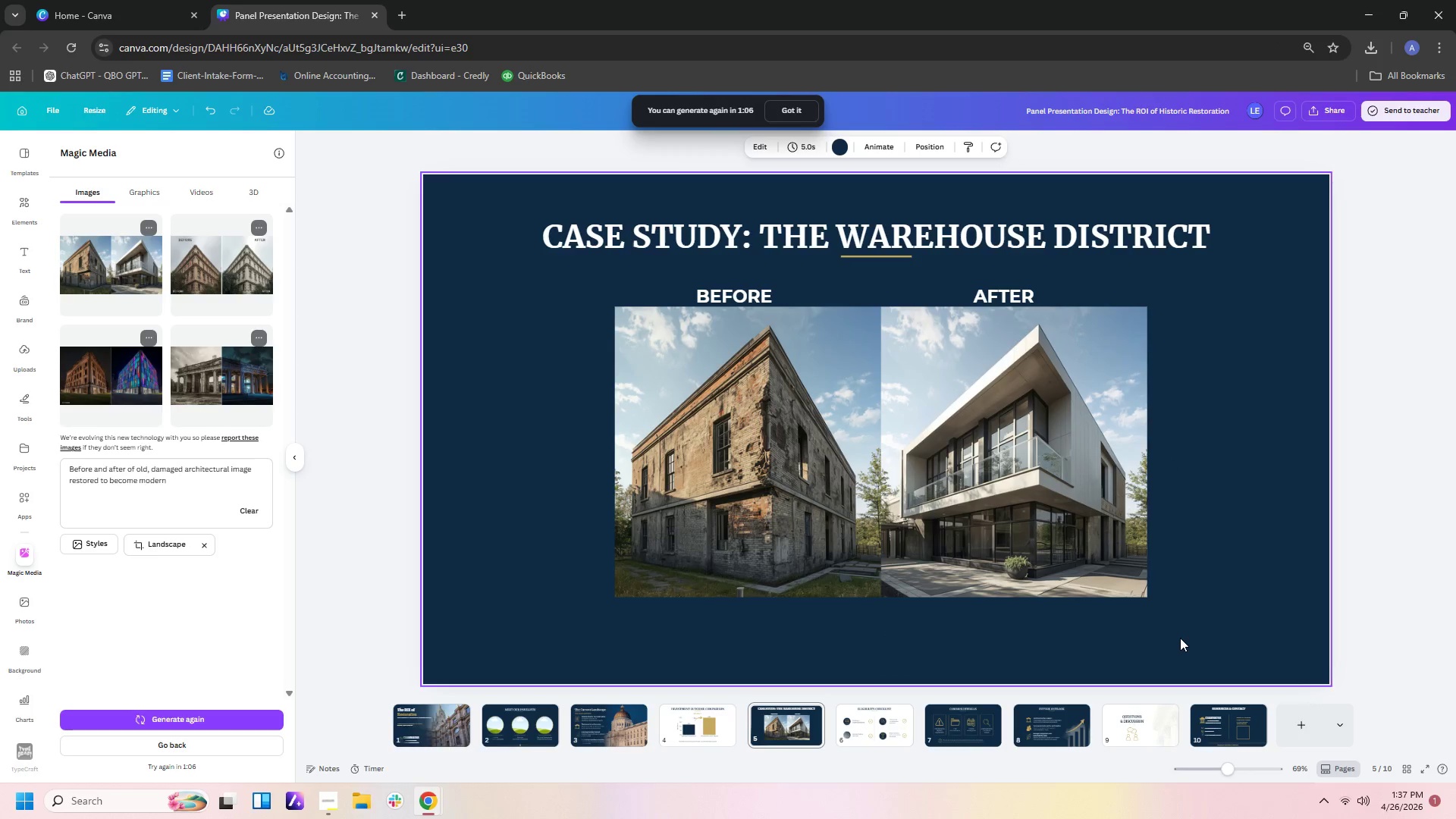 
wait(8.38)
 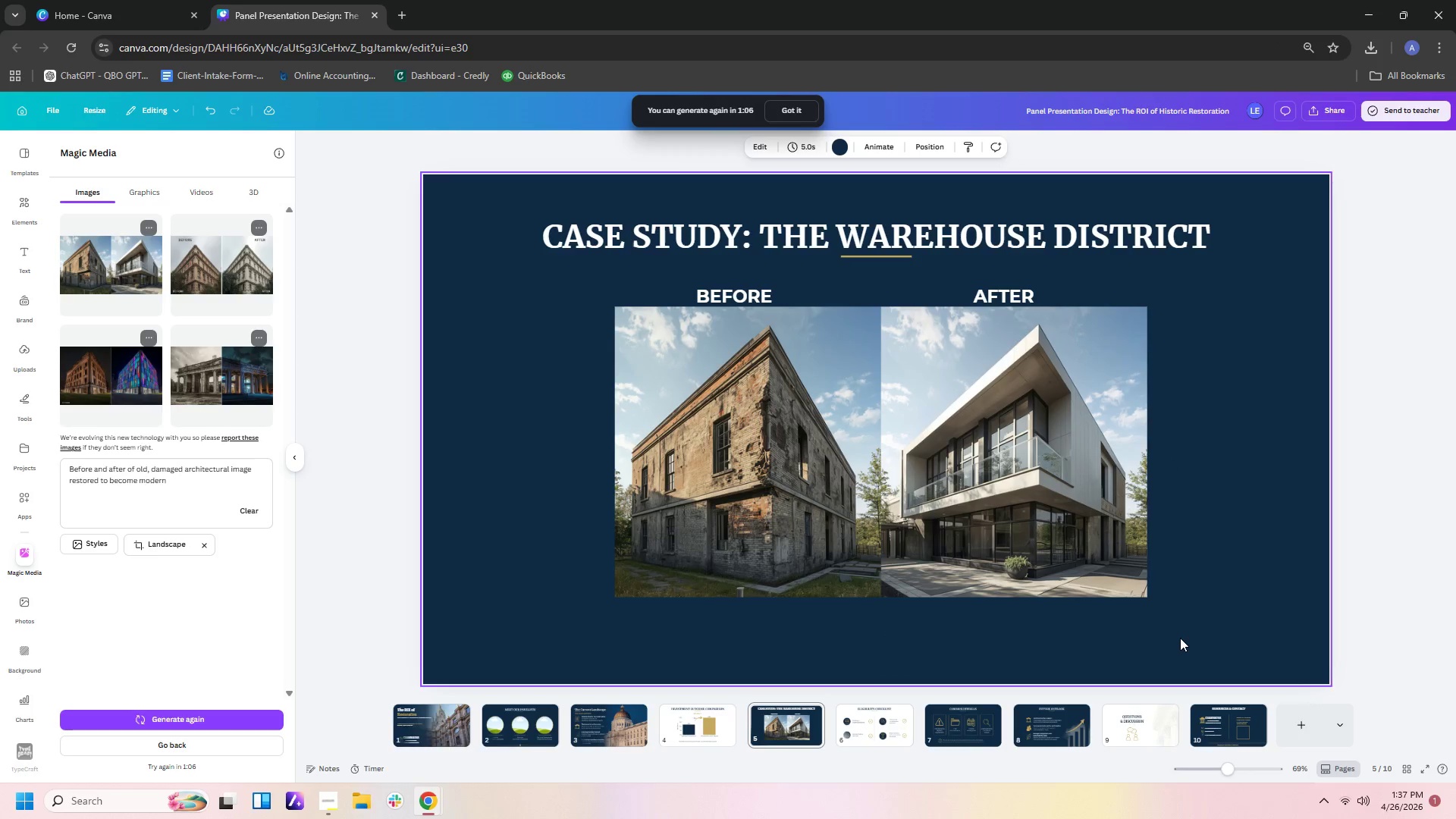 
left_click_drag(start_coordinate=[754, 297], to_coordinate=[702, 347])
 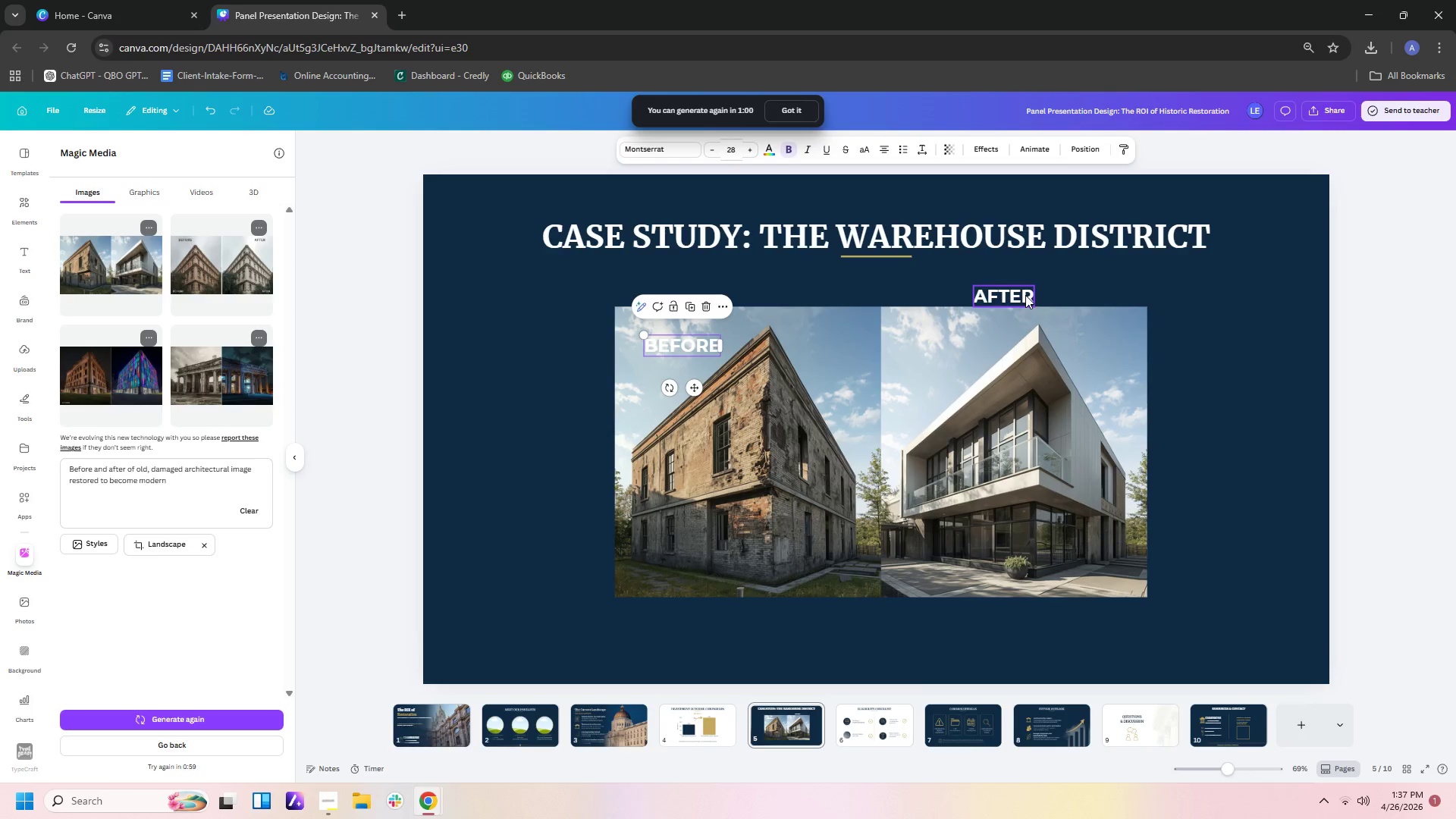 
left_click_drag(start_coordinate=[1025, 295], to_coordinate=[1124, 340])
 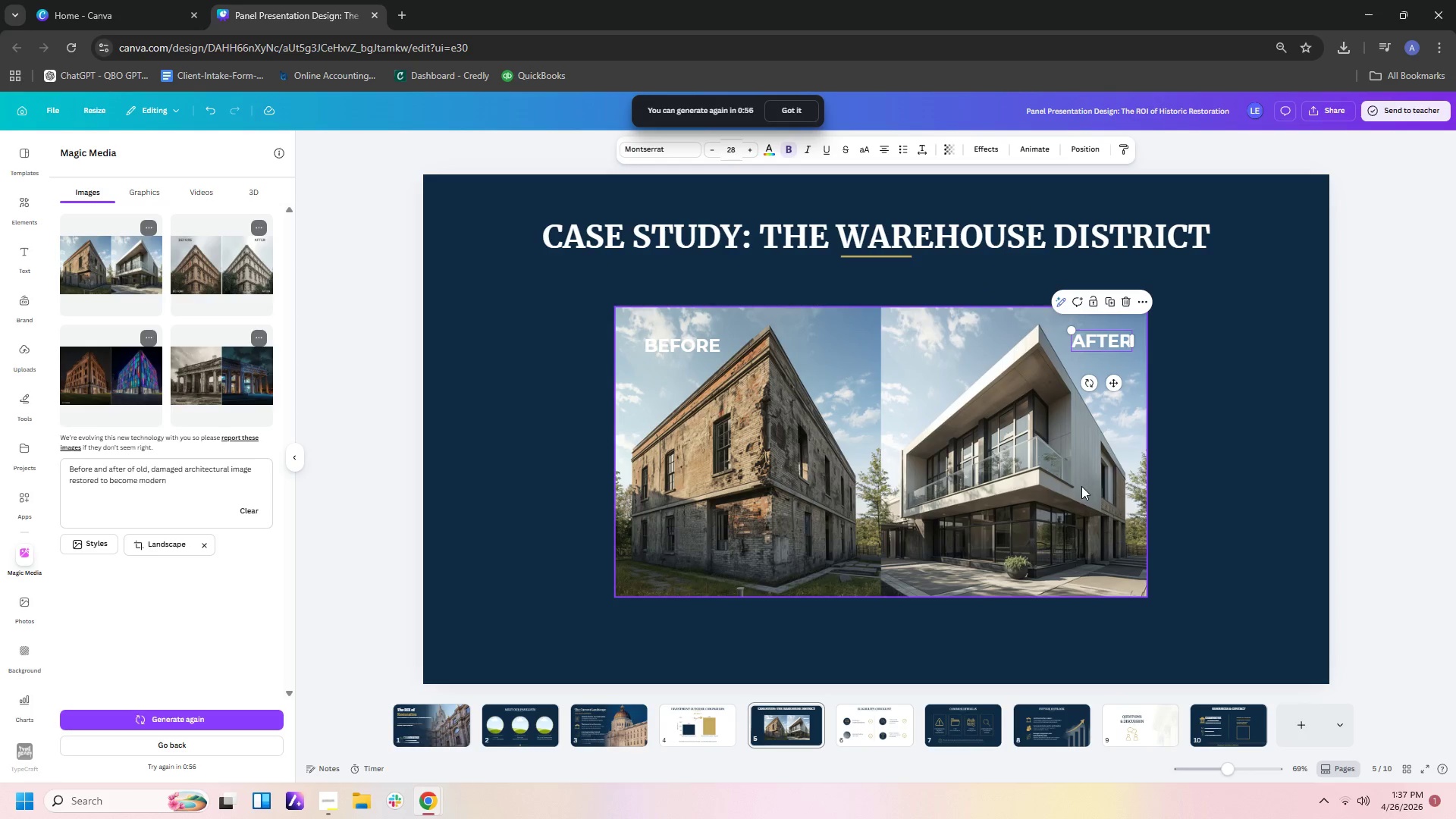 
left_click_drag(start_coordinate=[1081, 486], to_coordinate=[1081, 459])
 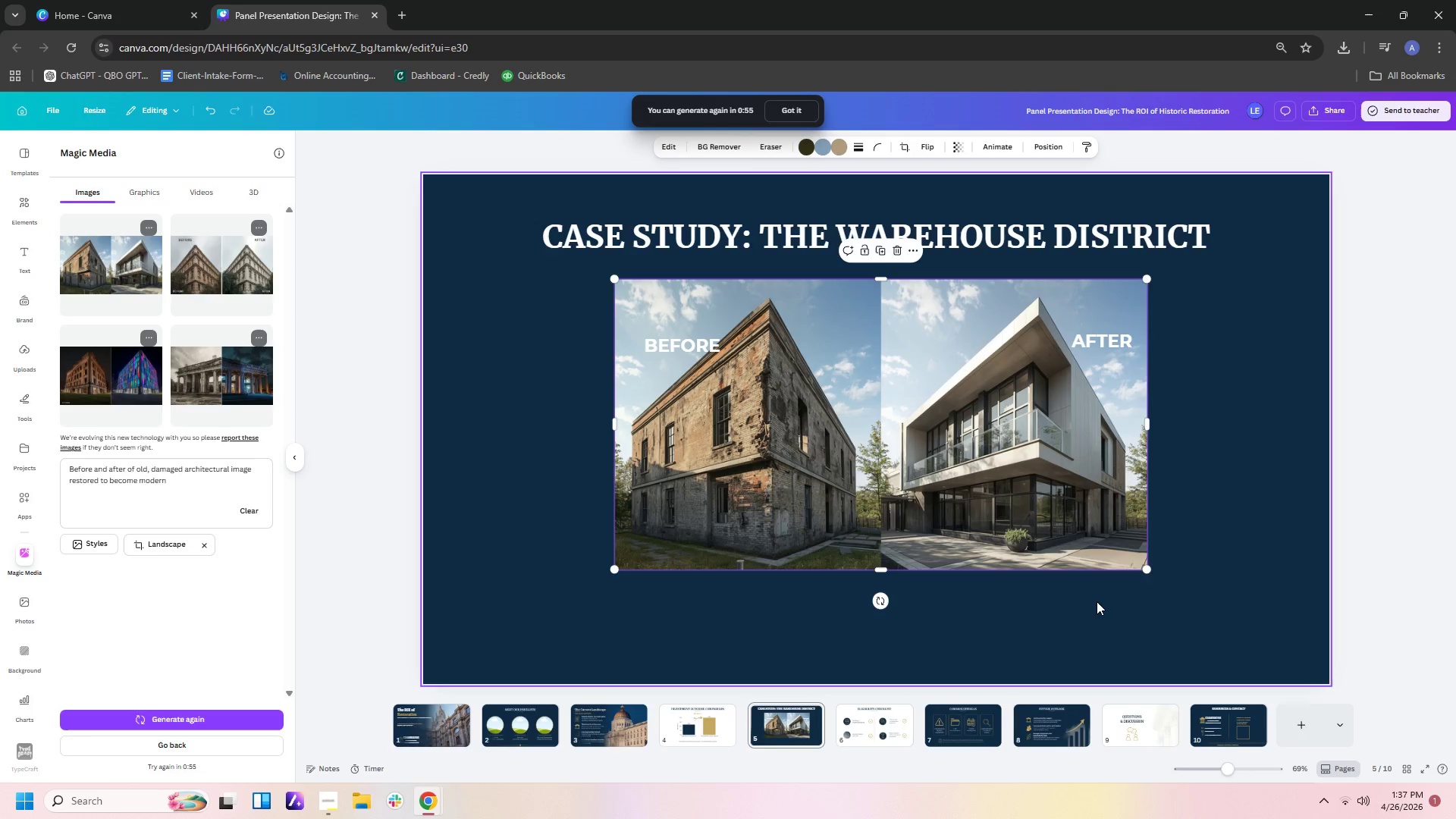 
left_click([1097, 601])
 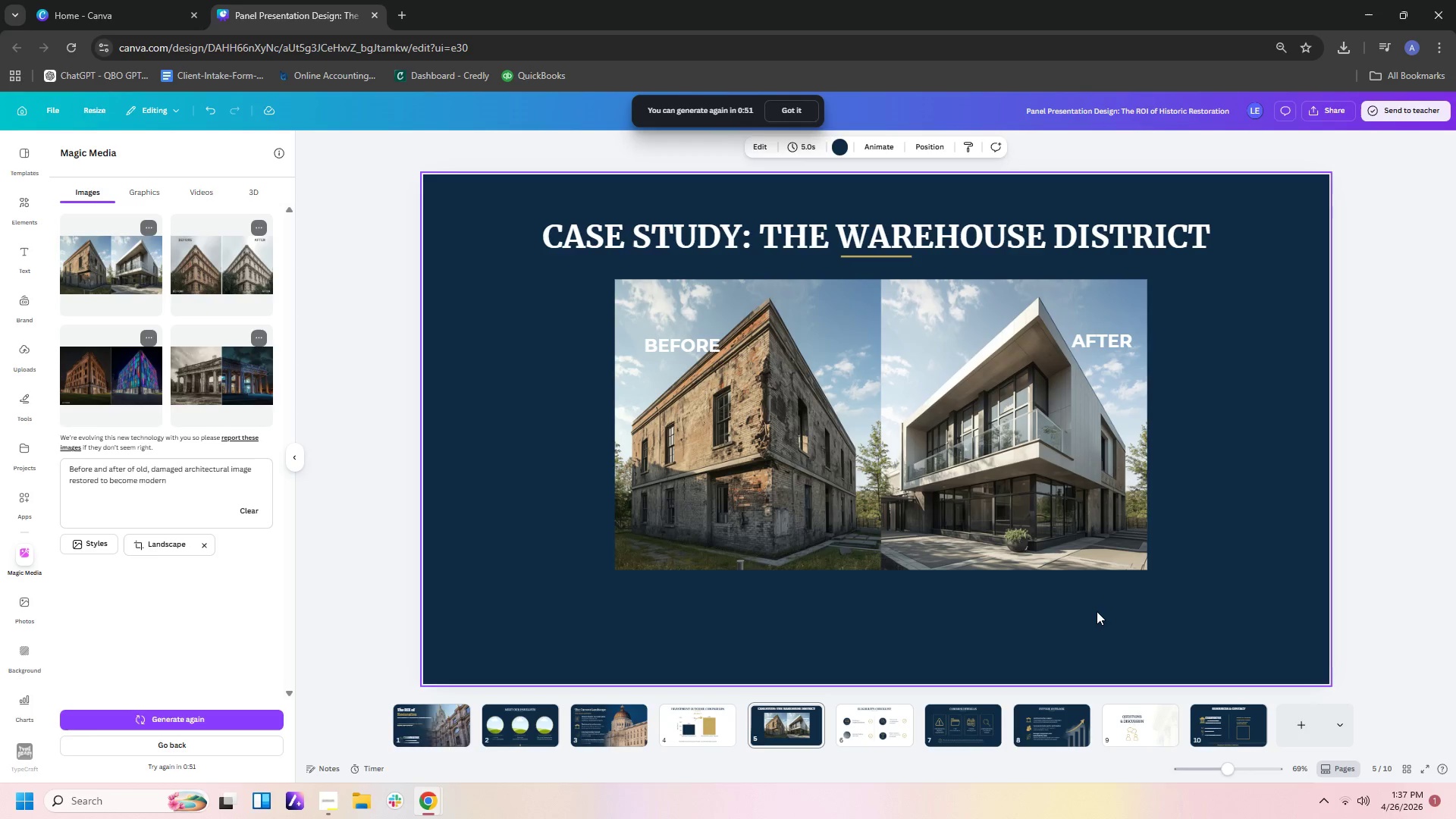 
wait(8.28)
 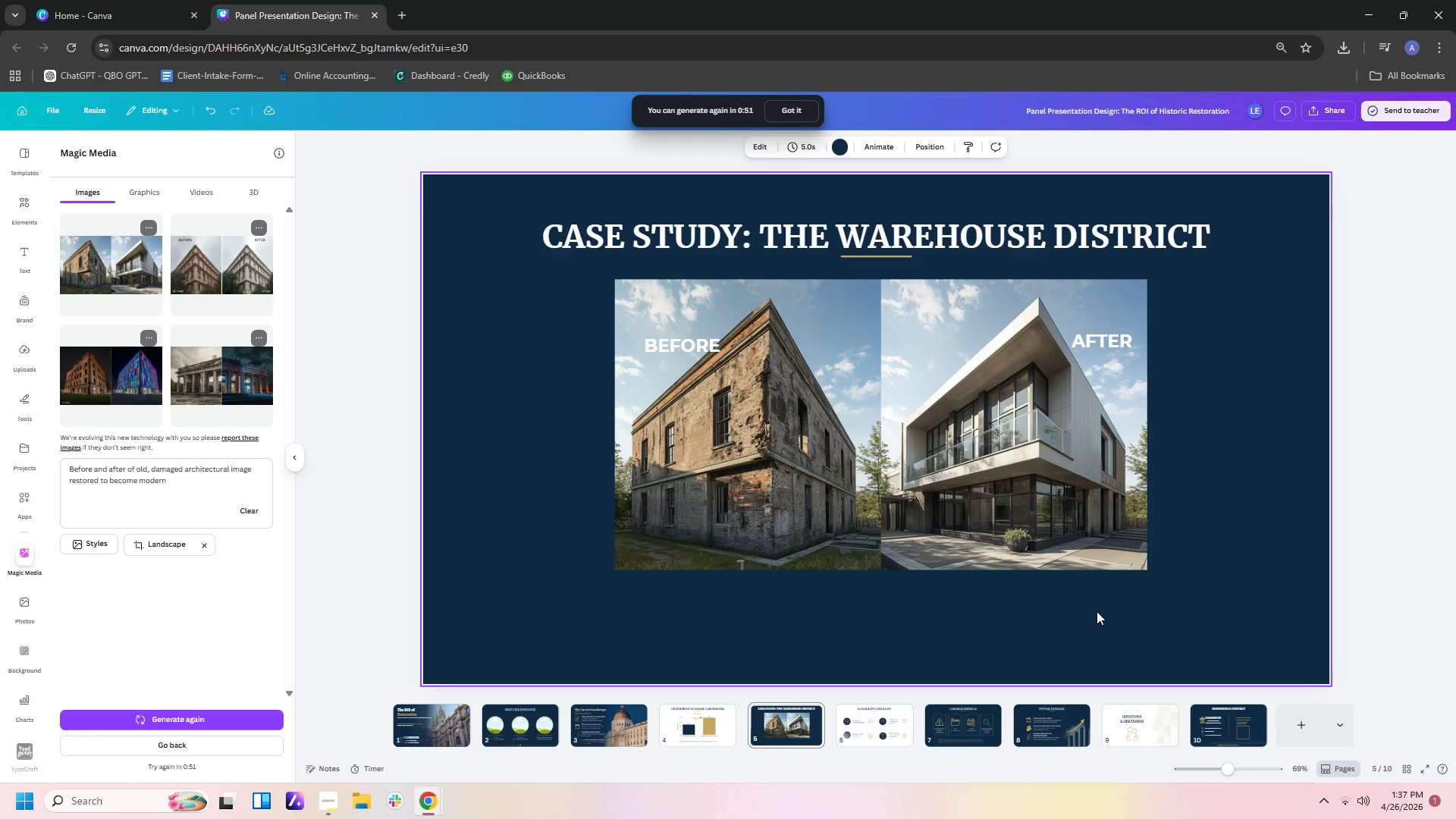 
left_click([21, 406])
 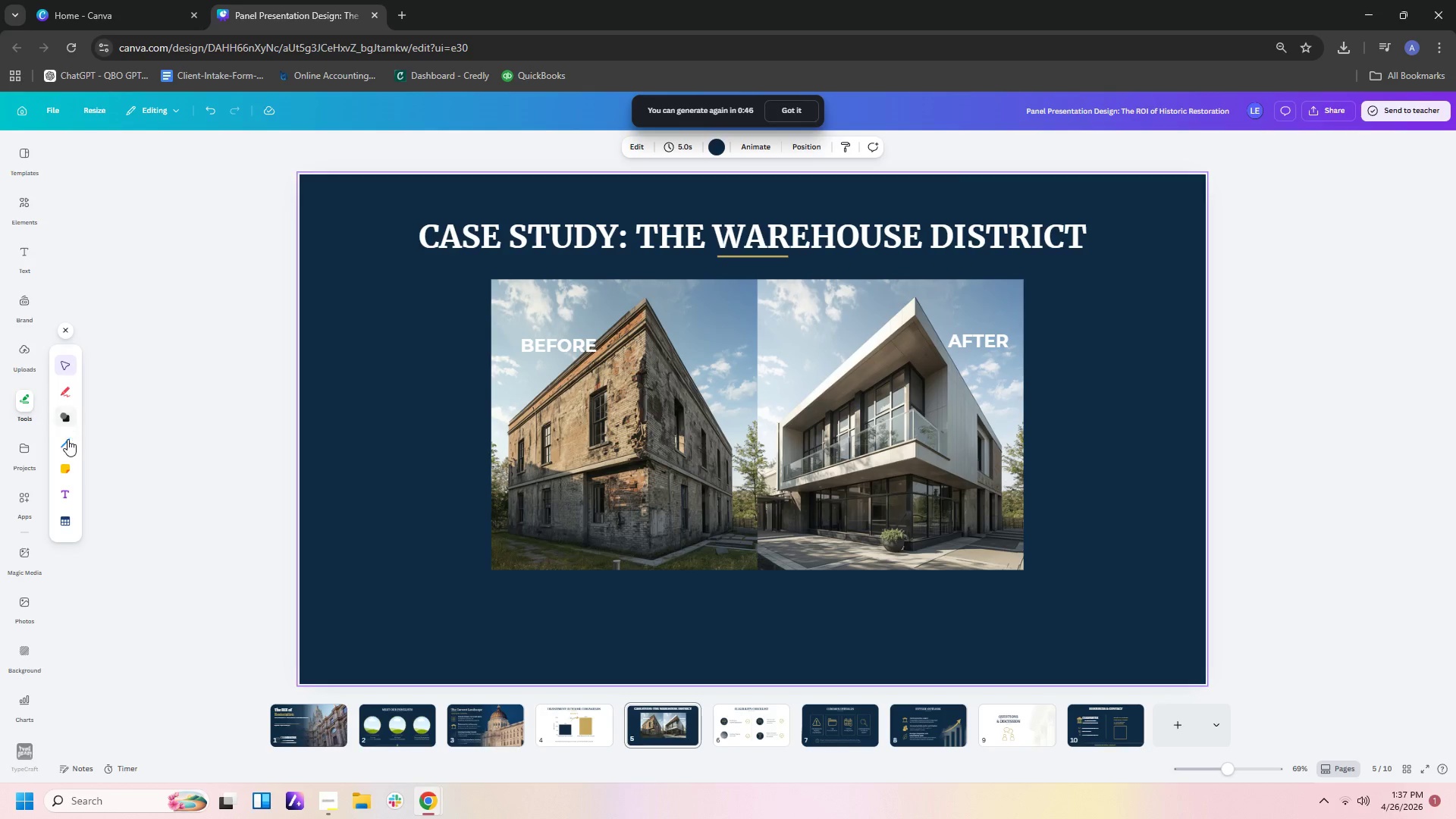 
left_click([66, 446])
 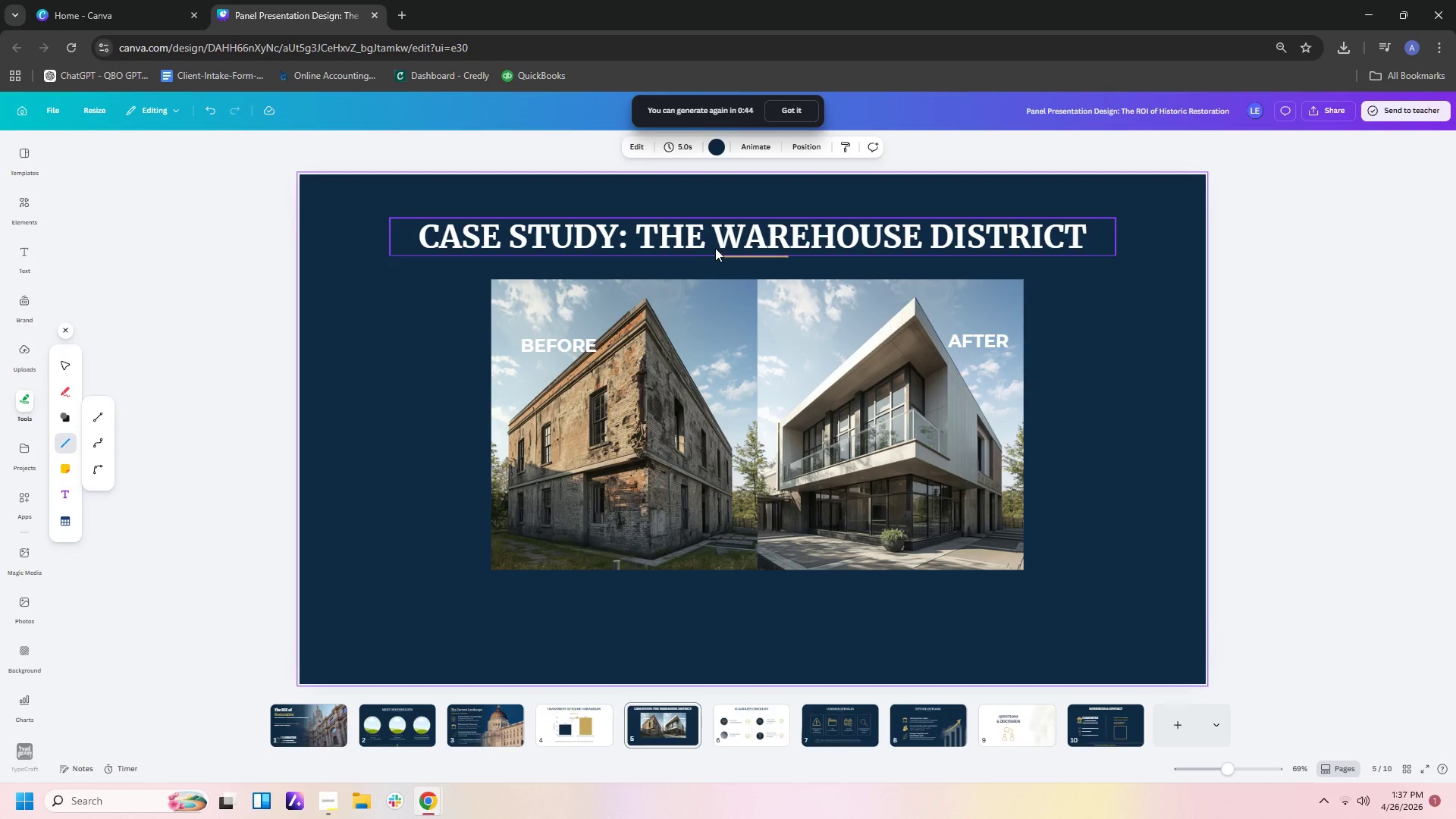 
left_click([735, 256])
 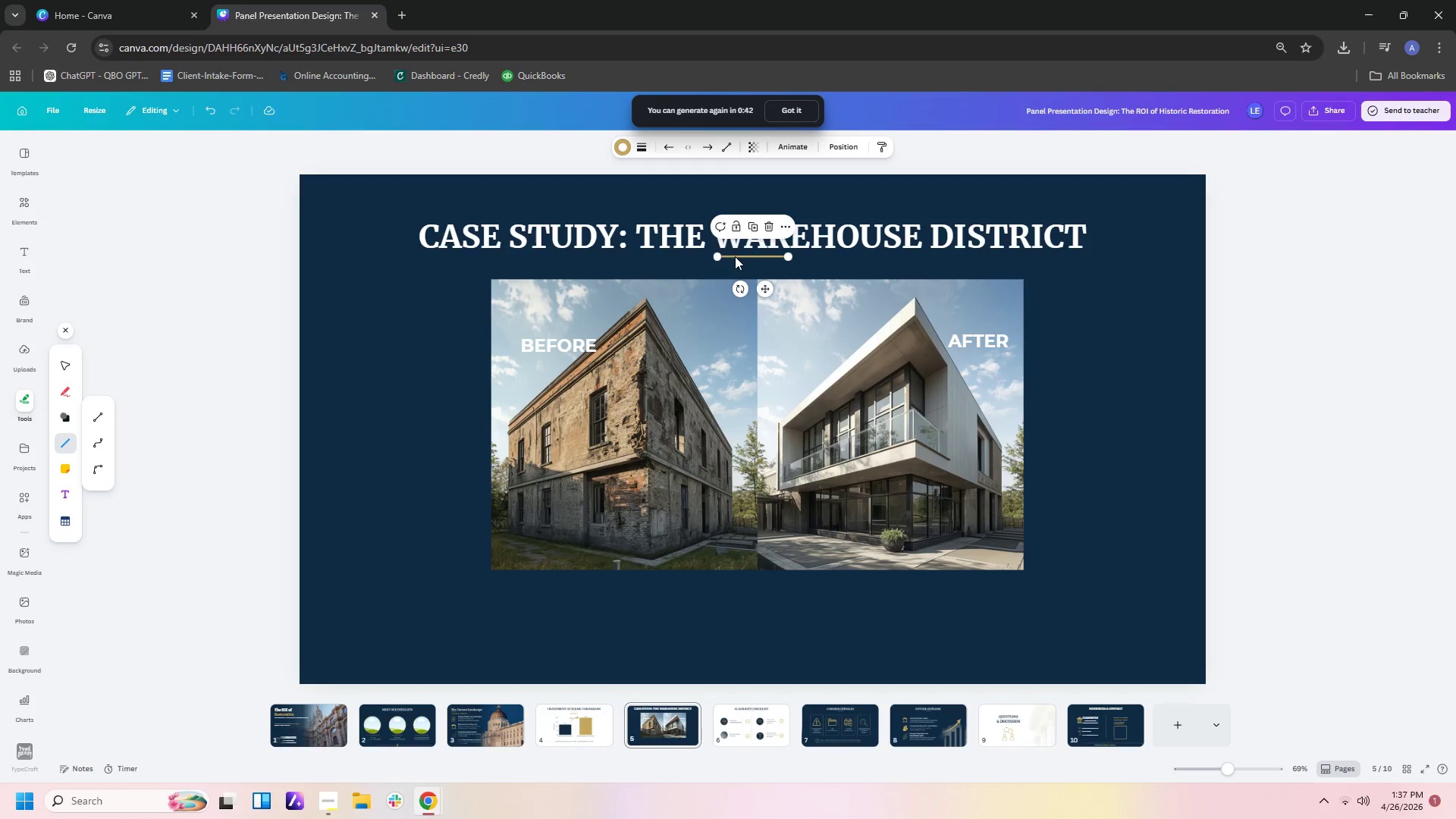 
key(Control+C)
 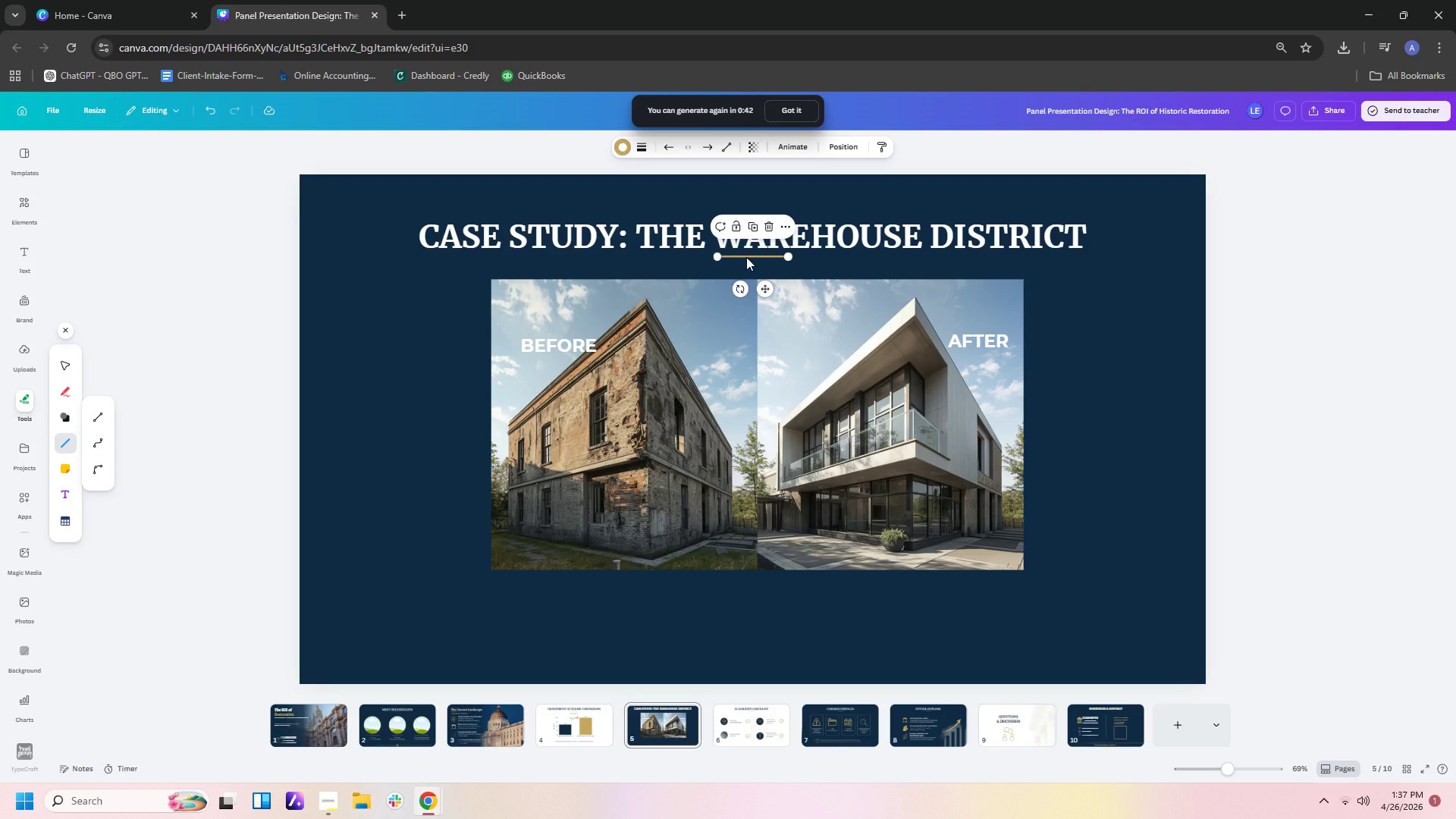 
key(Control+V)
 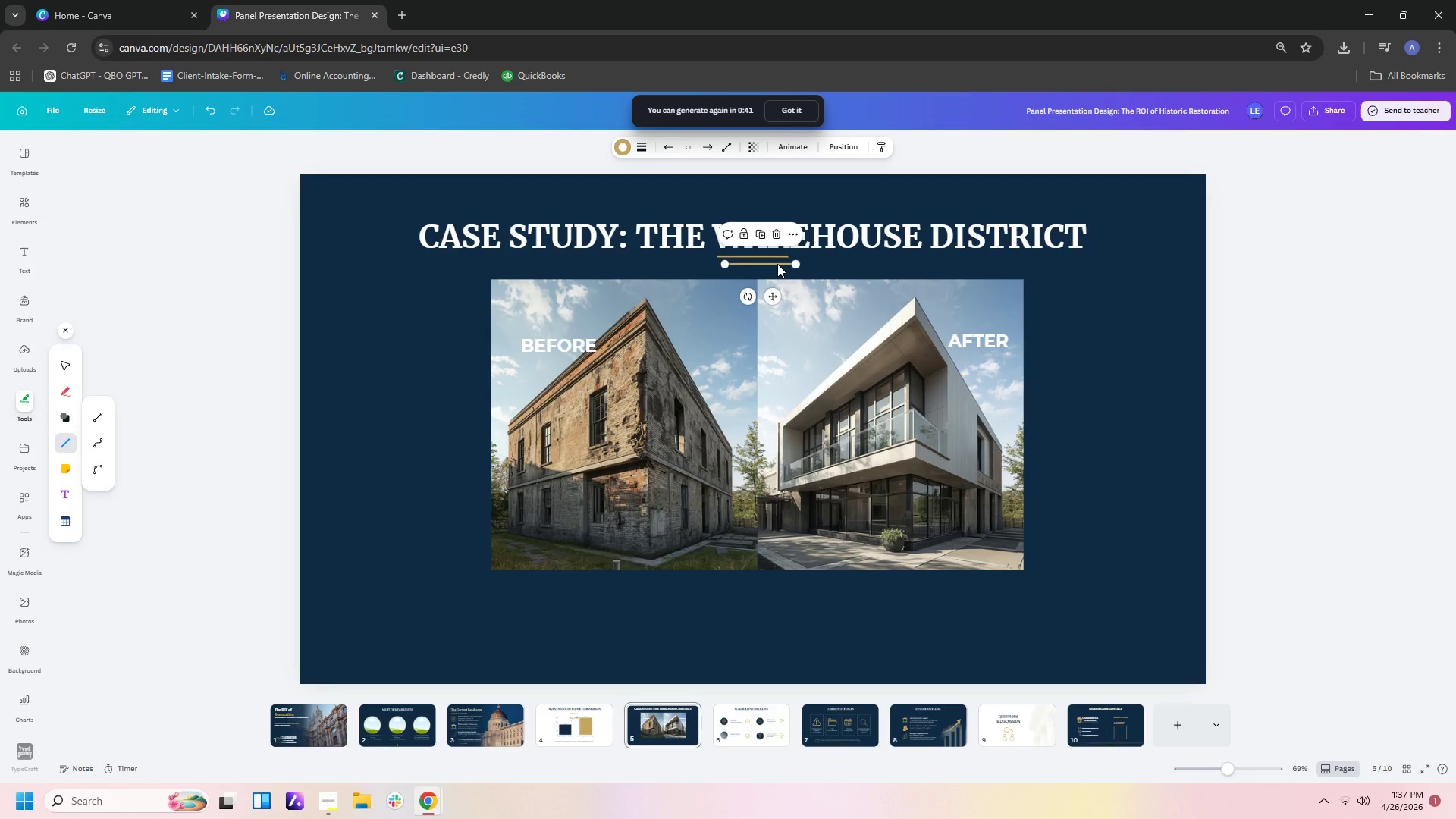 
left_click_drag(start_coordinate=[777, 264], to_coordinate=[350, 596])
 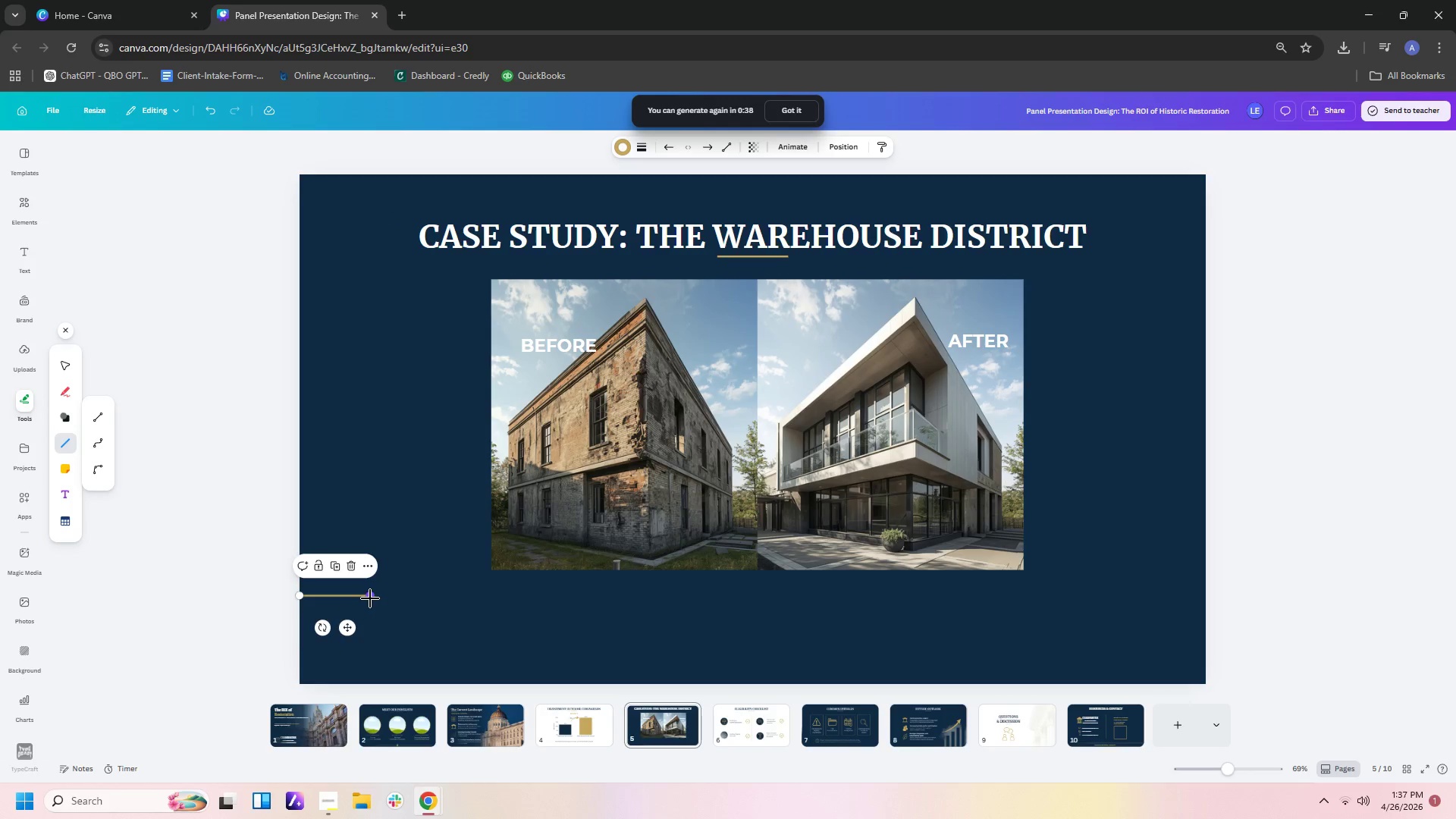 
left_click_drag(start_coordinate=[370, 598], to_coordinate=[1207, 592])
 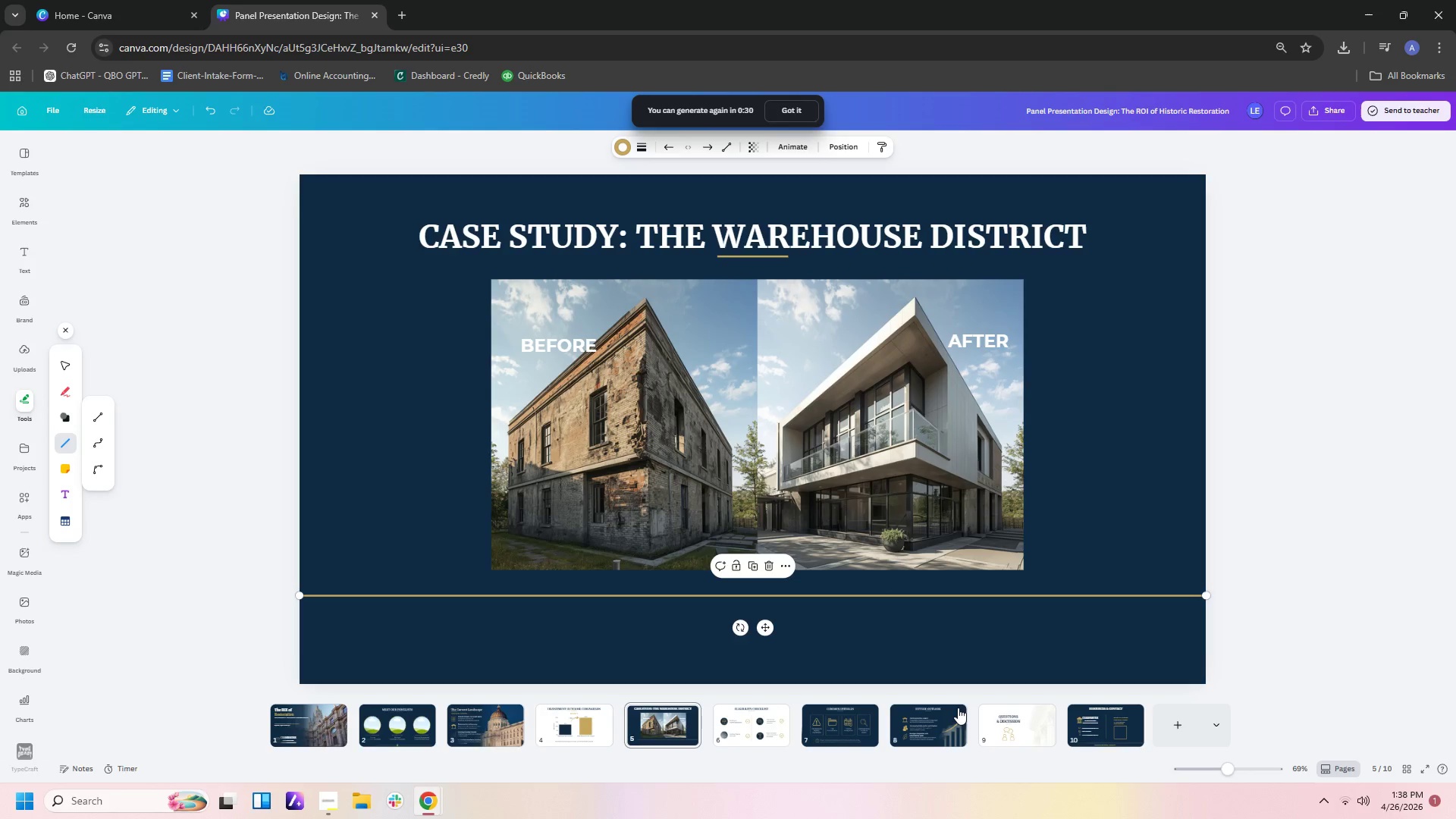 
wait(5.81)
 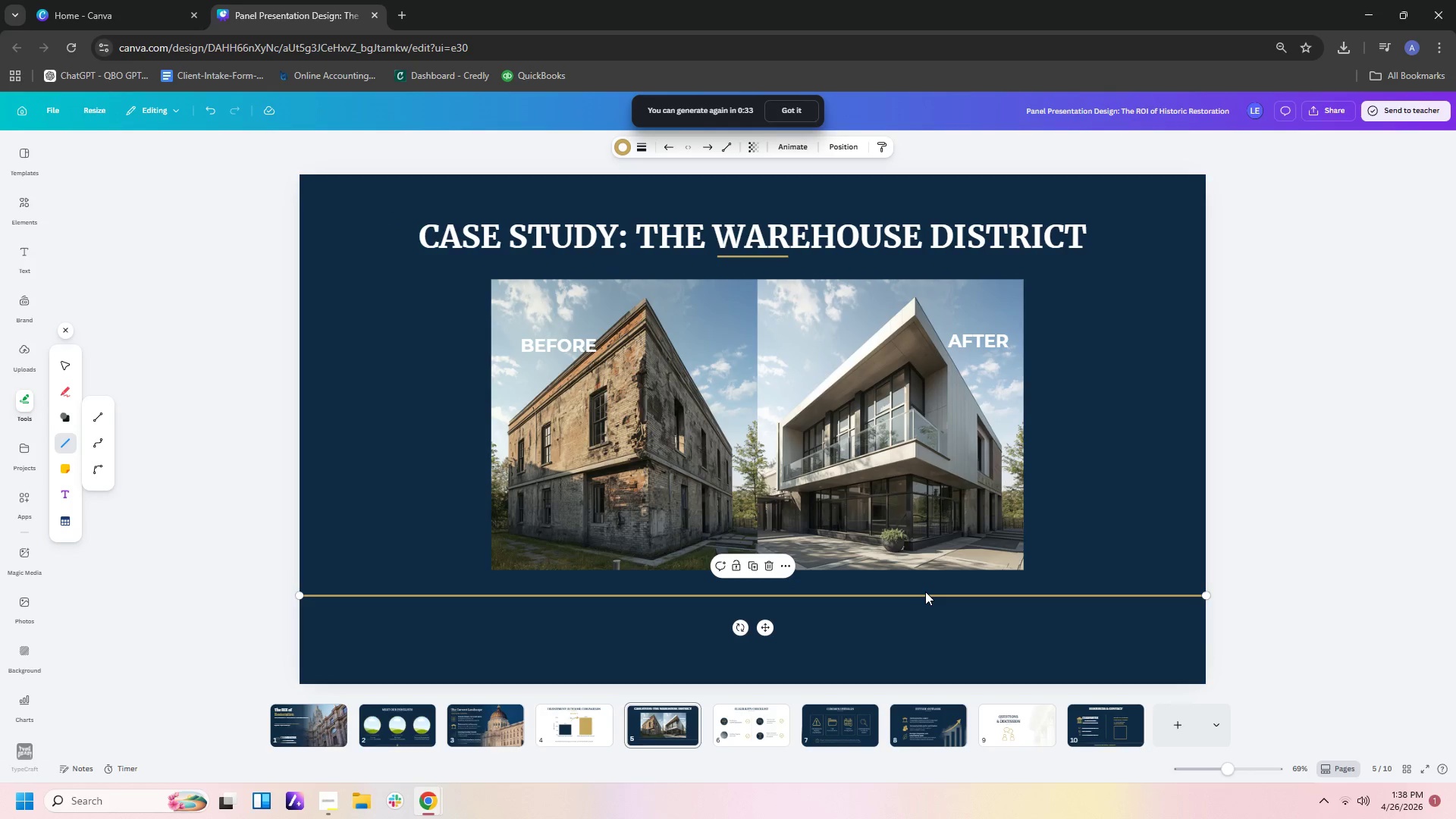 
double_click([866, 731])
 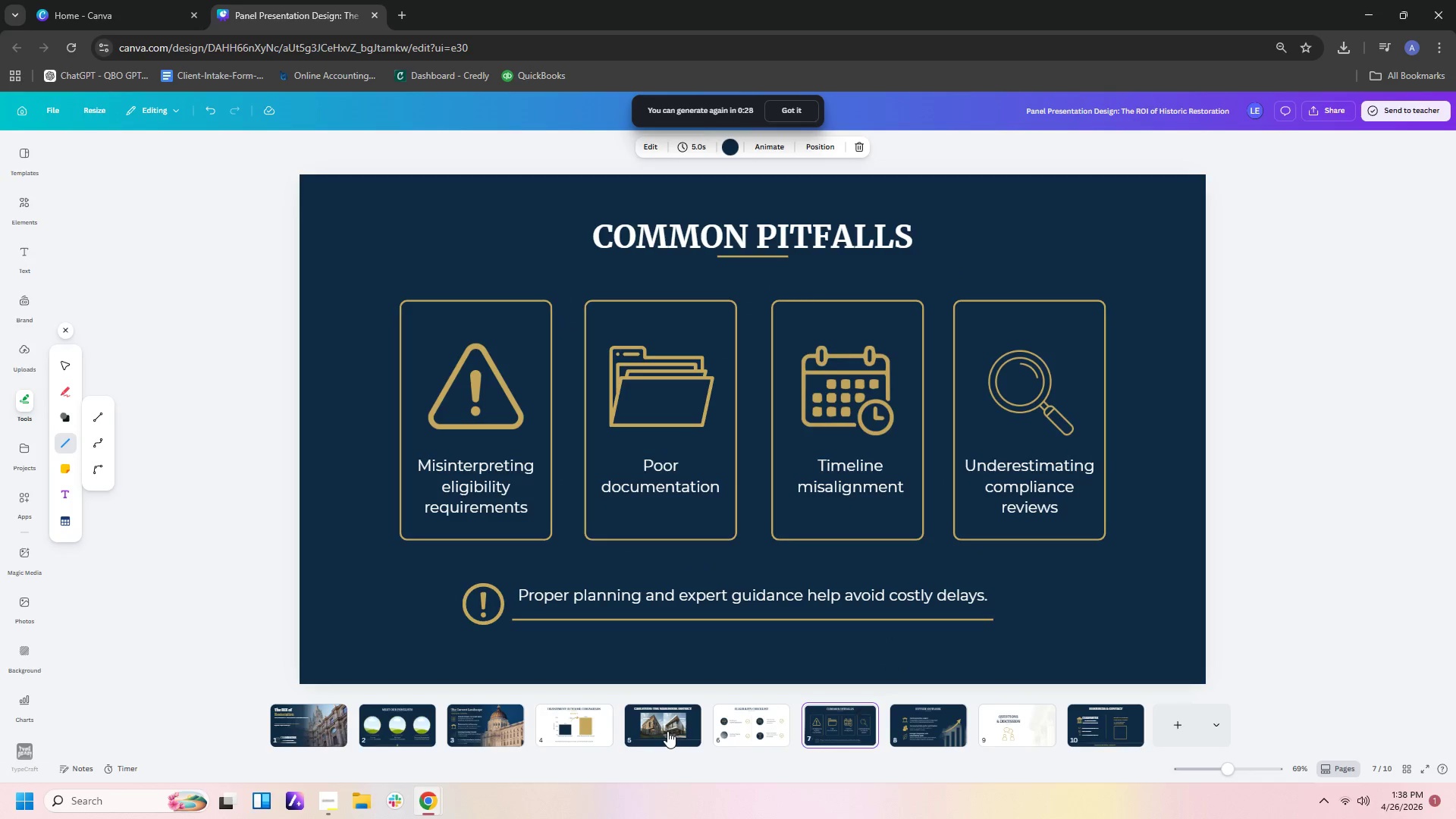 
left_click([665, 731])
 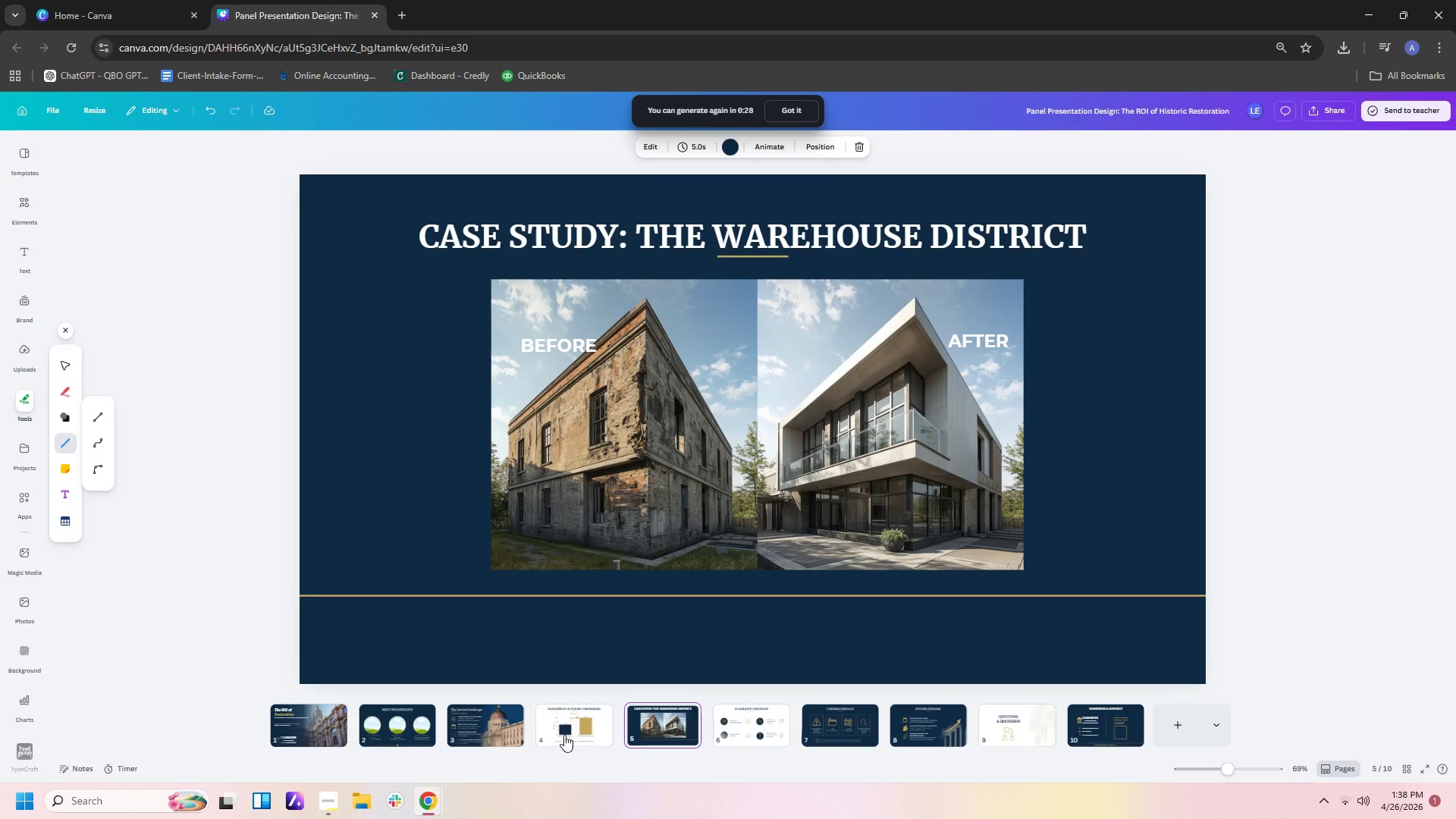 
left_click([564, 735])
 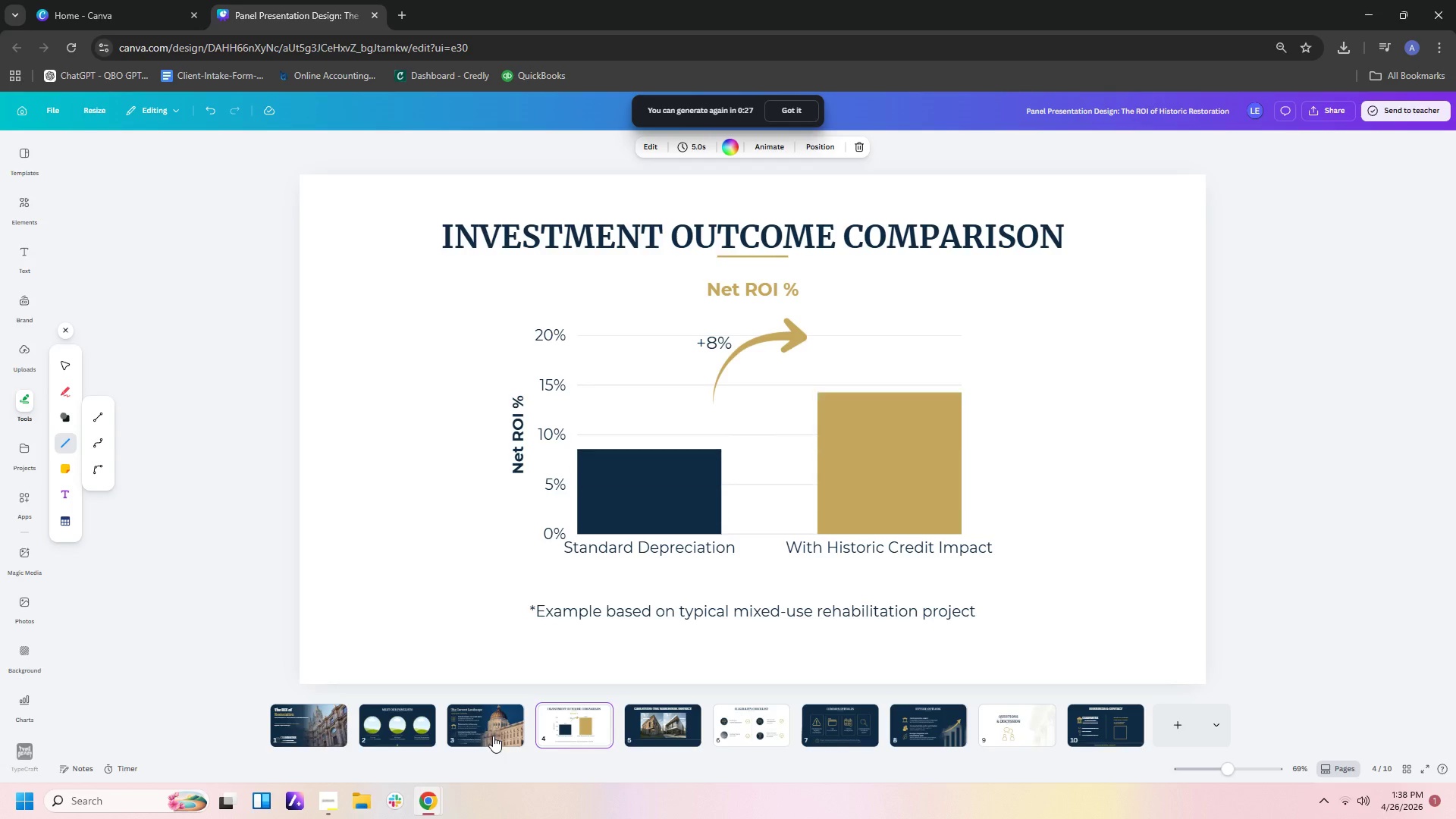 
left_click([493, 736])
 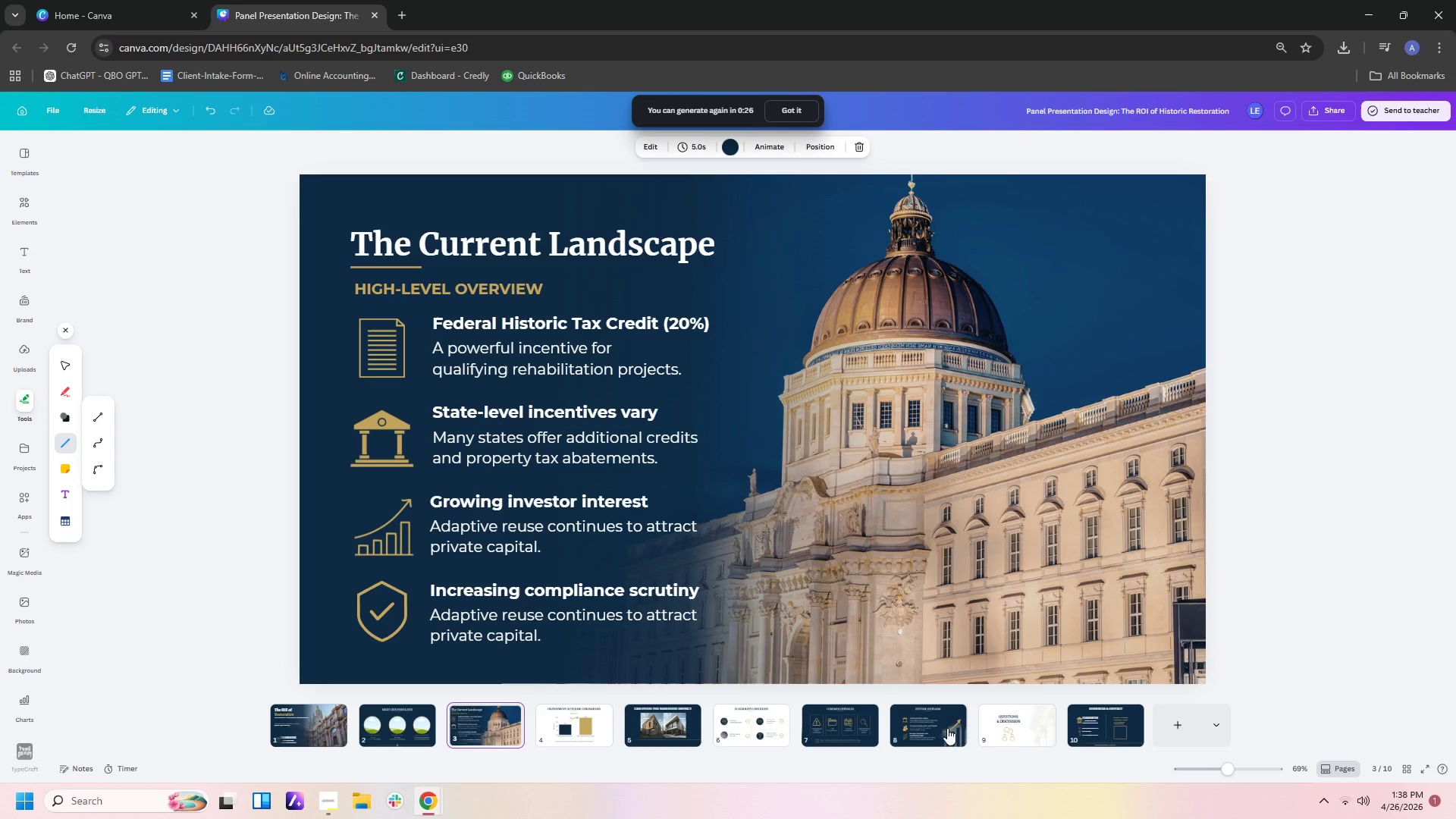 
left_click([946, 722])
 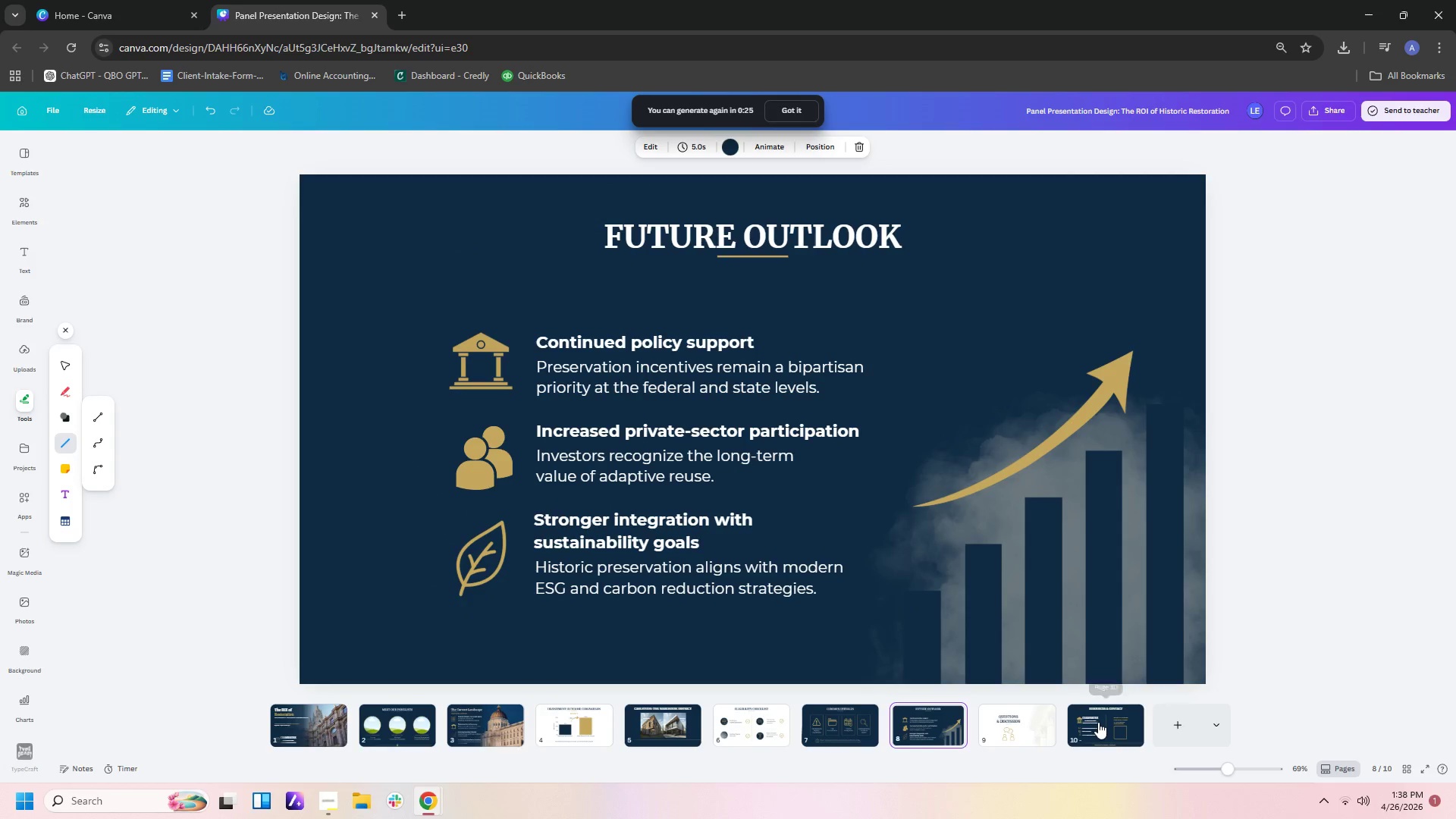 
left_click([1098, 722])
 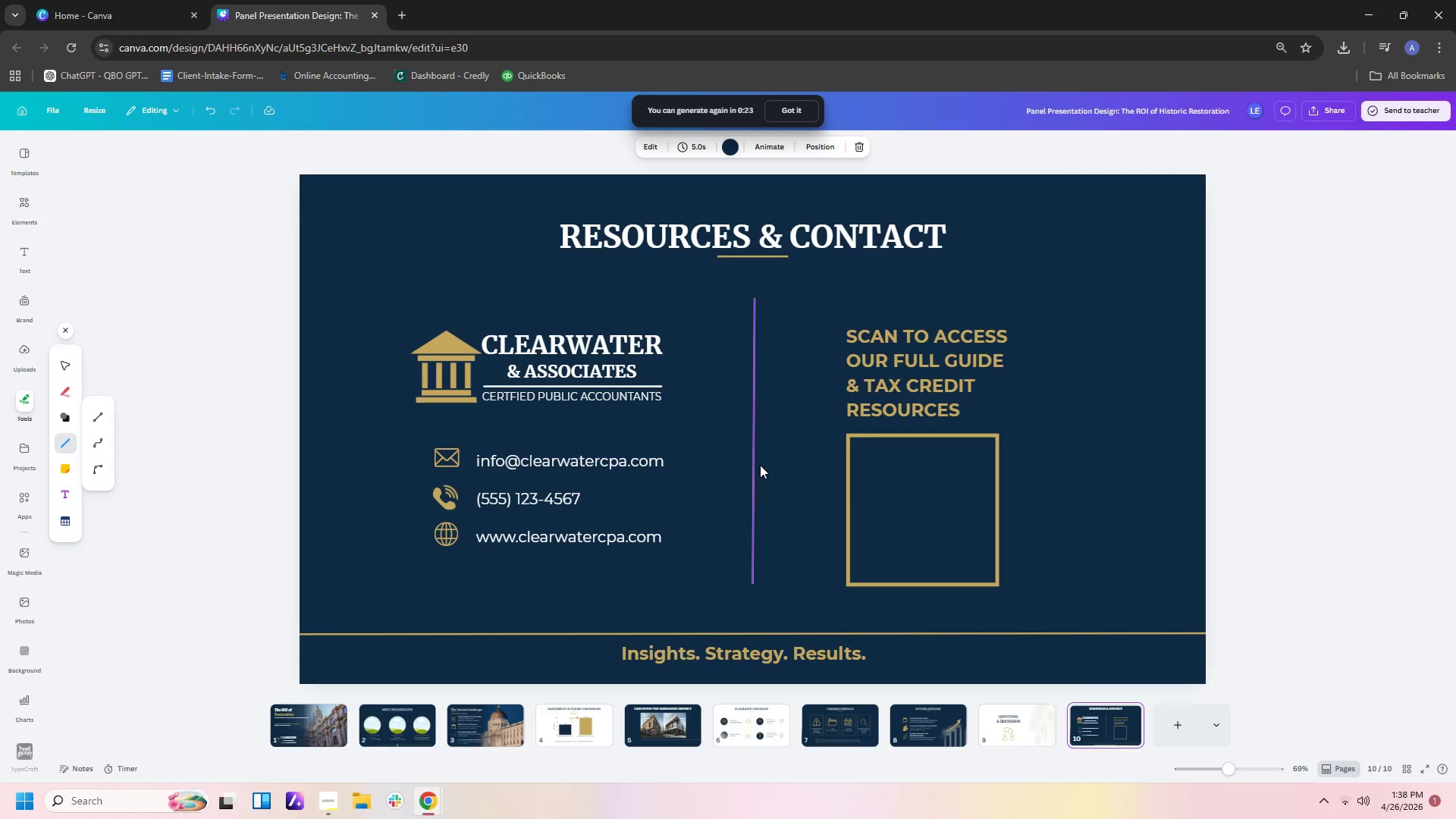 
left_click([753, 465])
 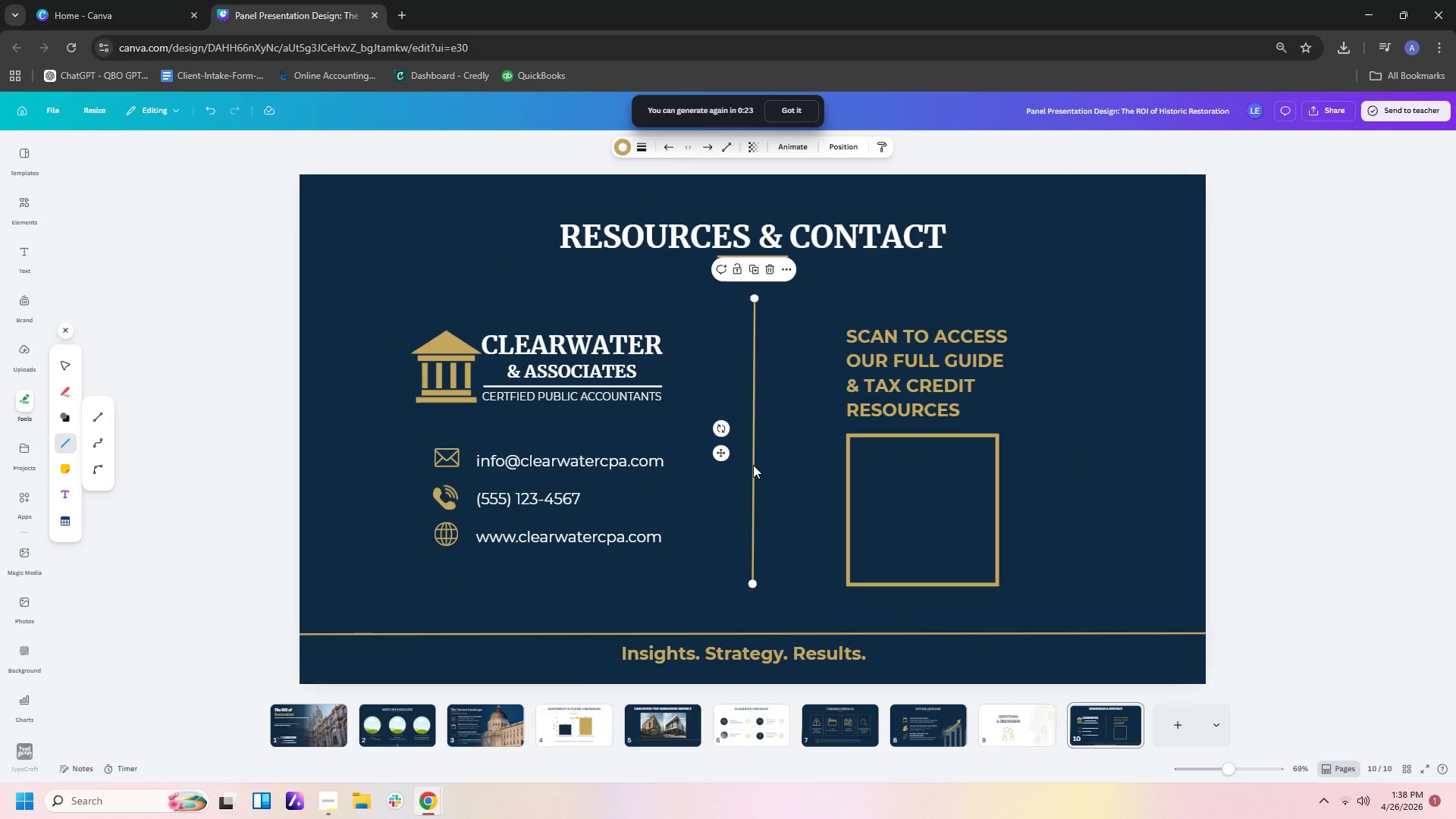 
key(Control+C)
 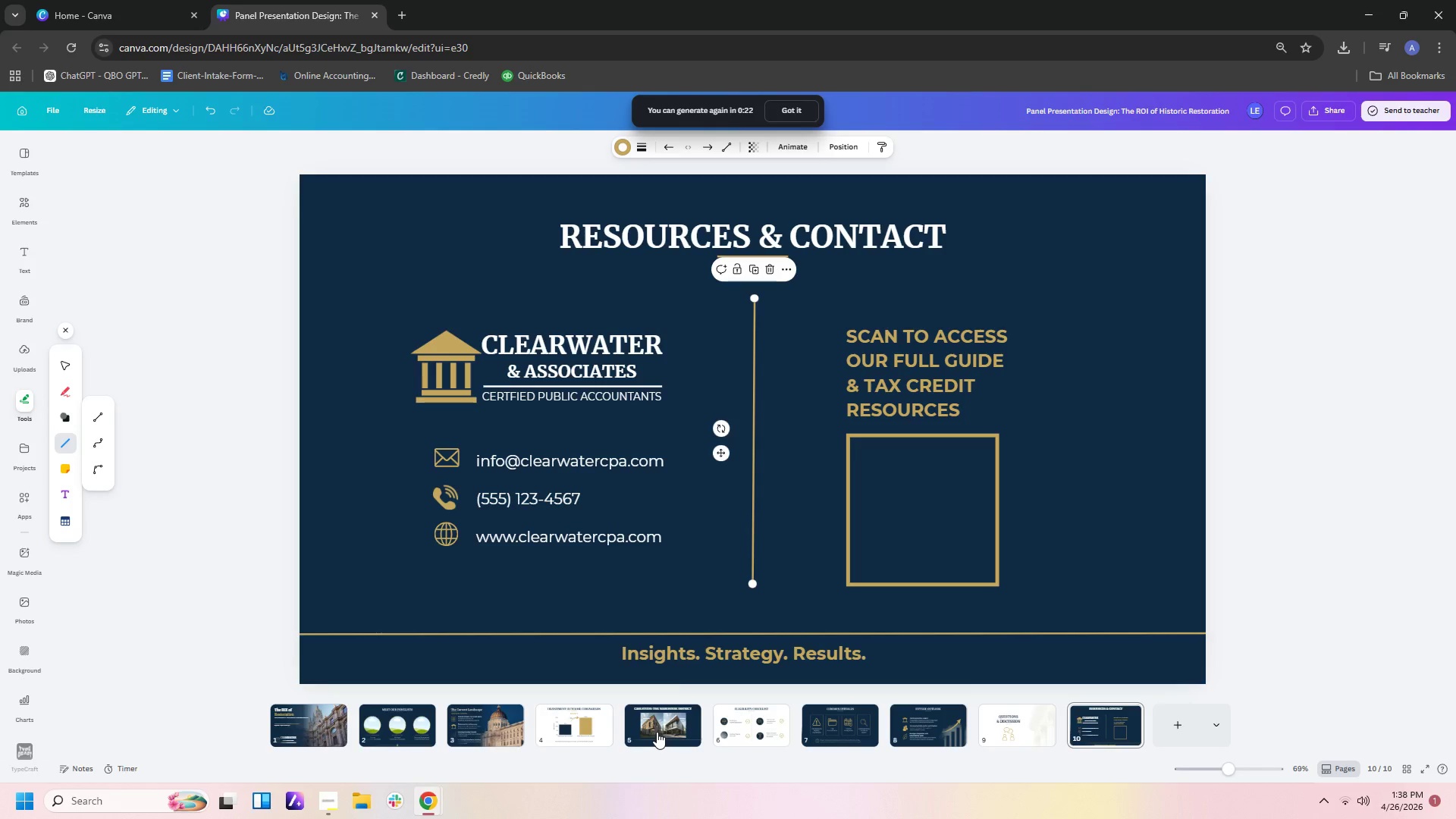 
left_click([657, 732])
 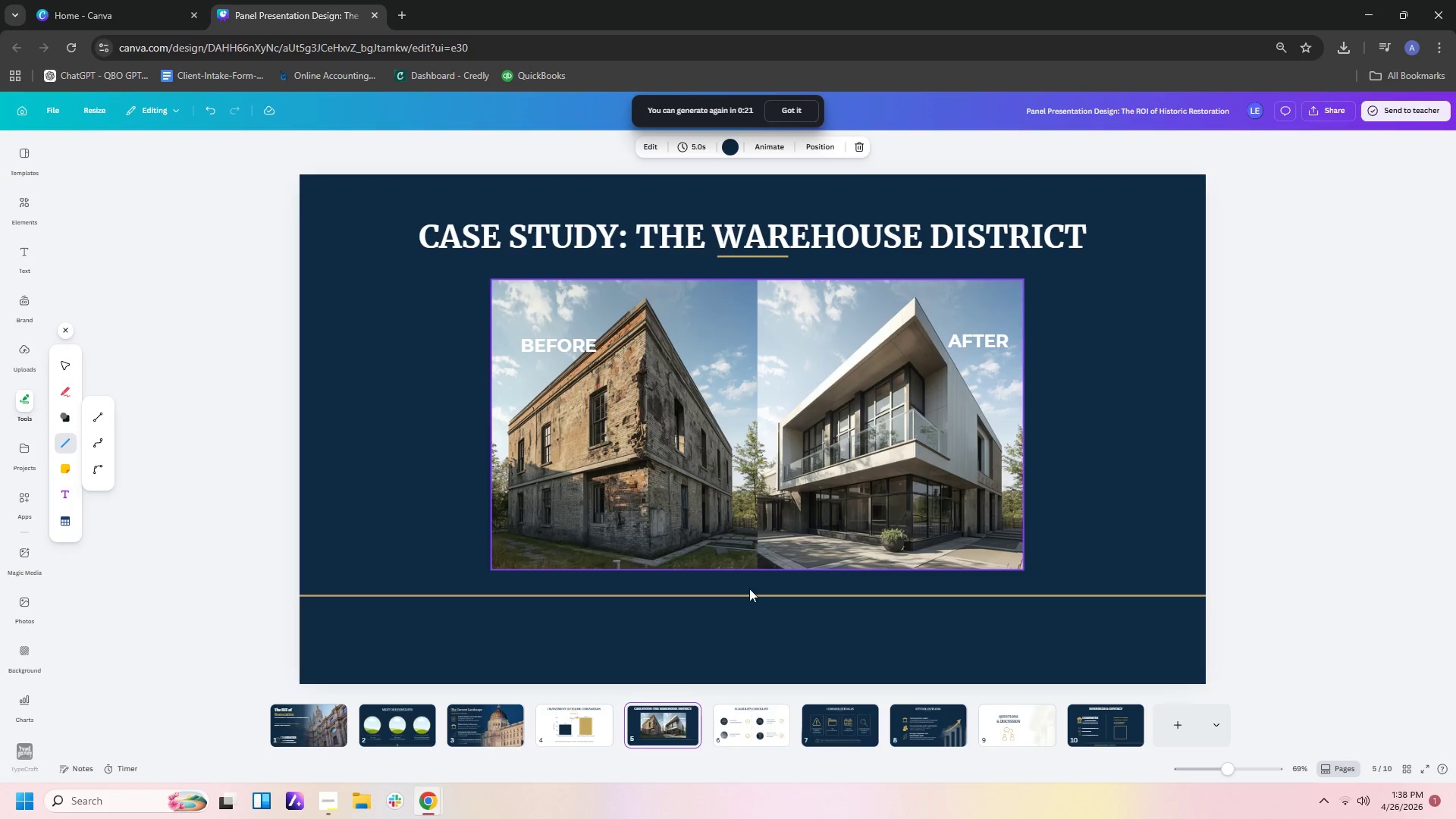 
left_click([748, 642])
 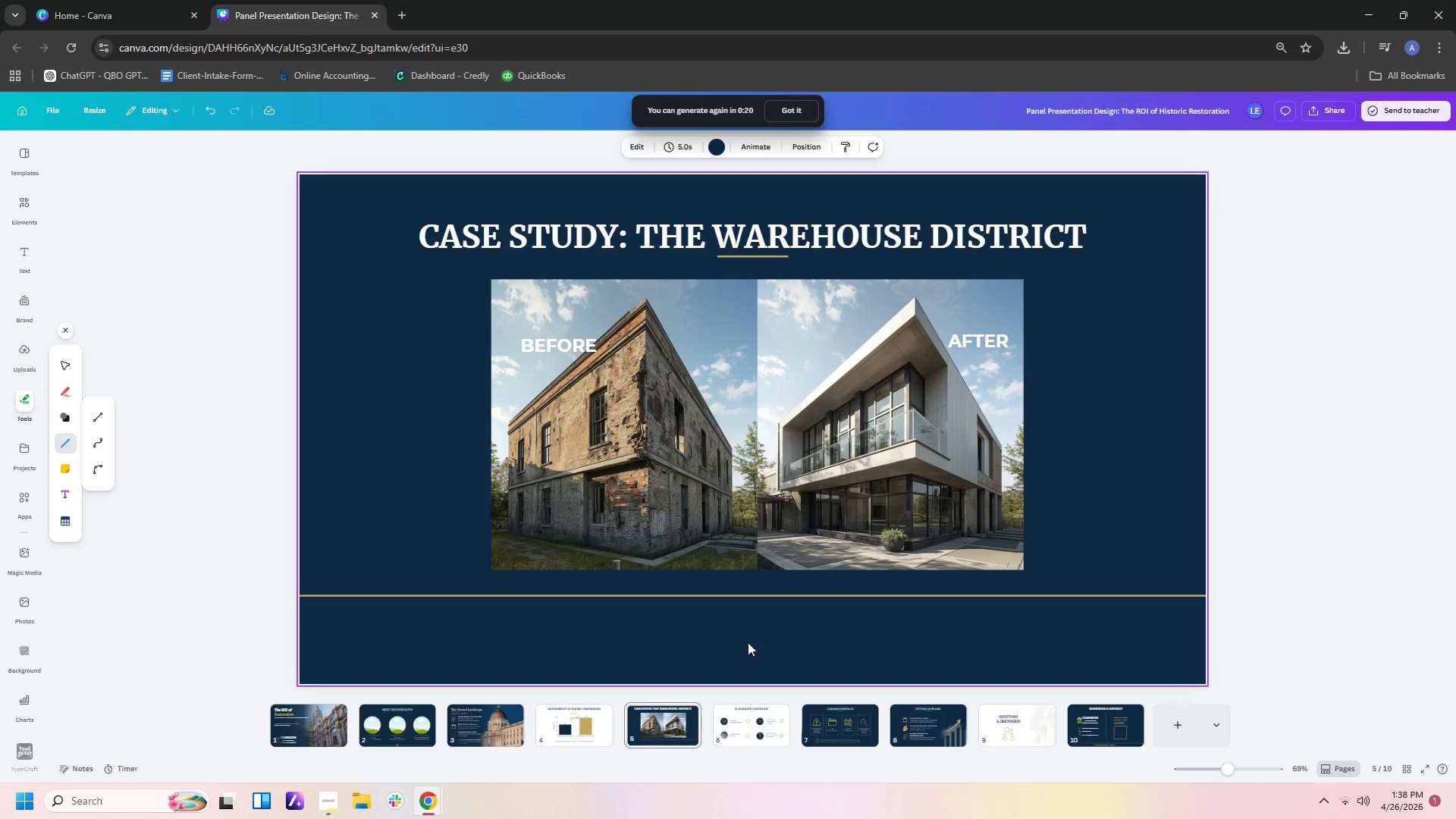 
key(Control+V)
 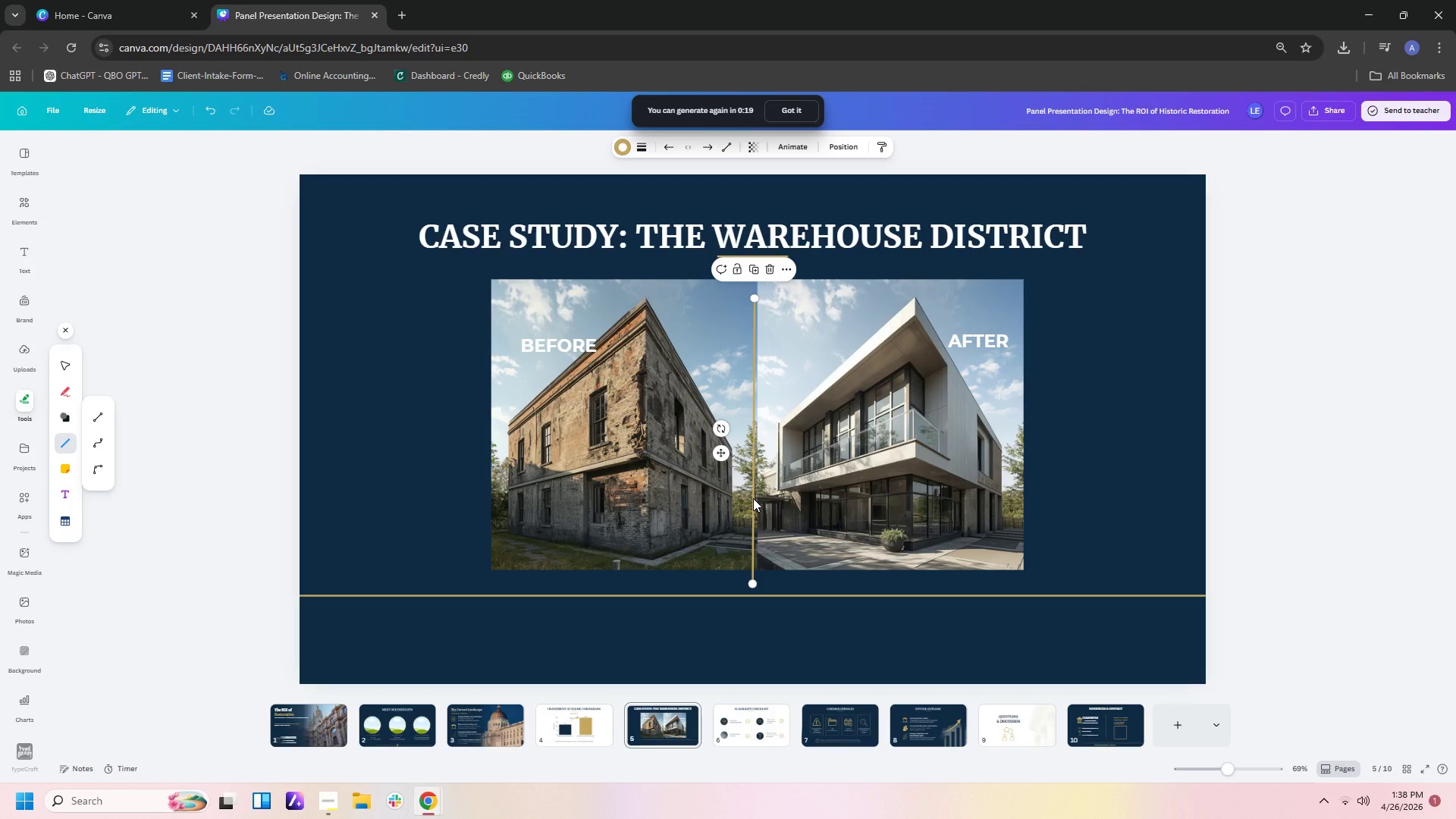 
left_click_drag(start_coordinate=[753, 498], to_coordinate=[574, 566])
 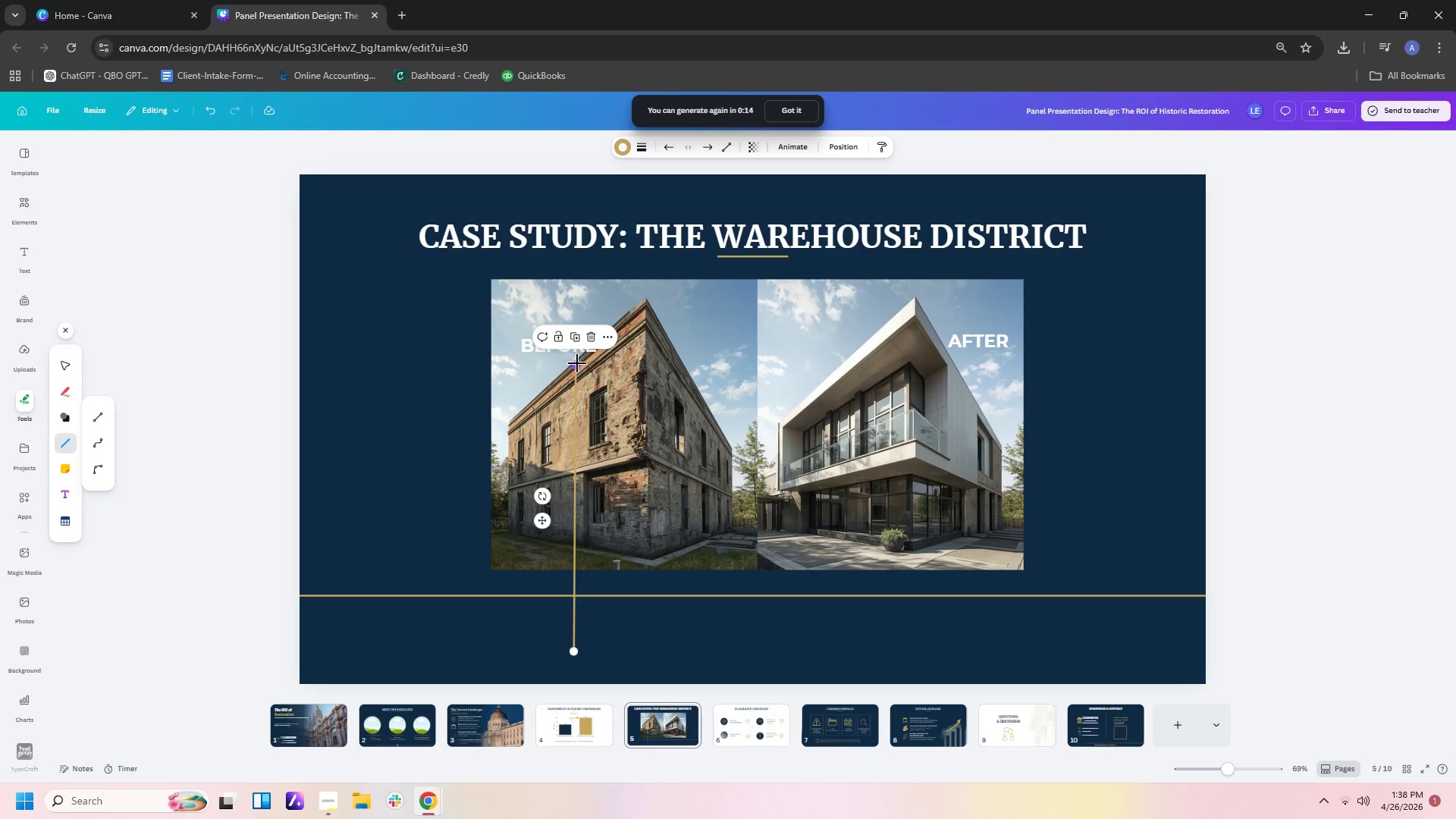 
left_click_drag(start_coordinate=[577, 363], to_coordinate=[576, 587])
 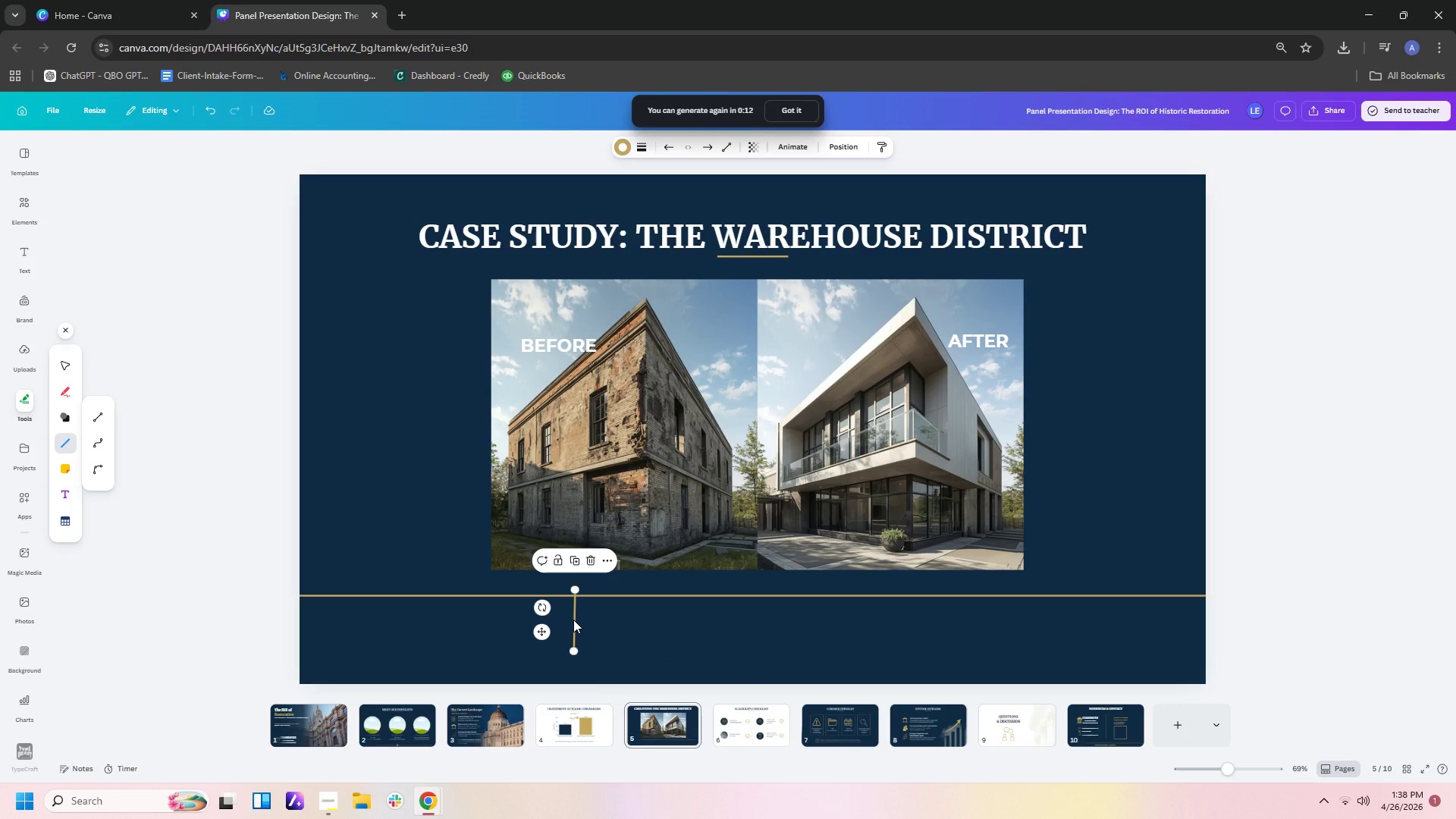 
left_click_drag(start_coordinate=[573, 620], to_coordinate=[592, 639])
 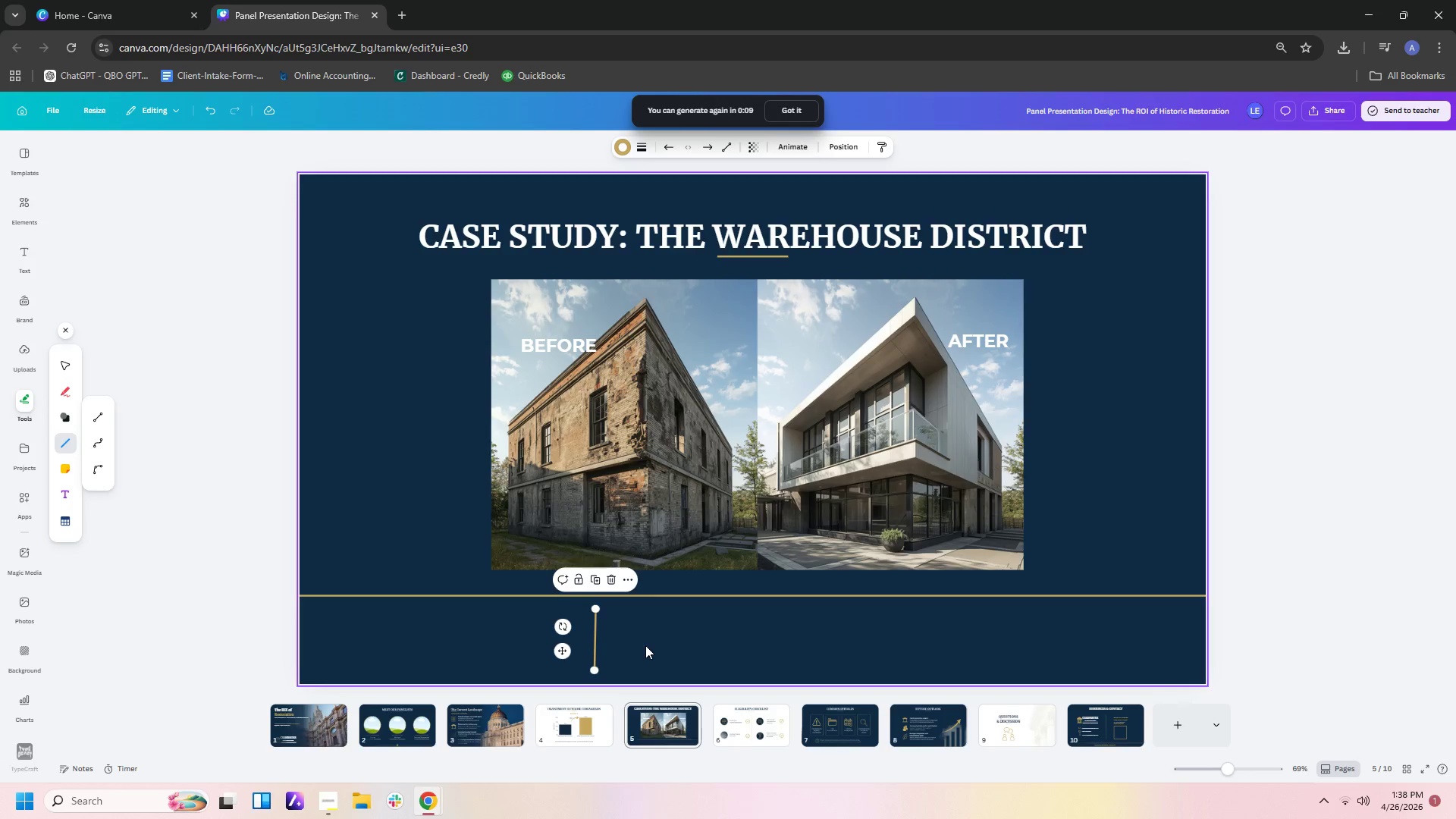 
key(Control+C)
 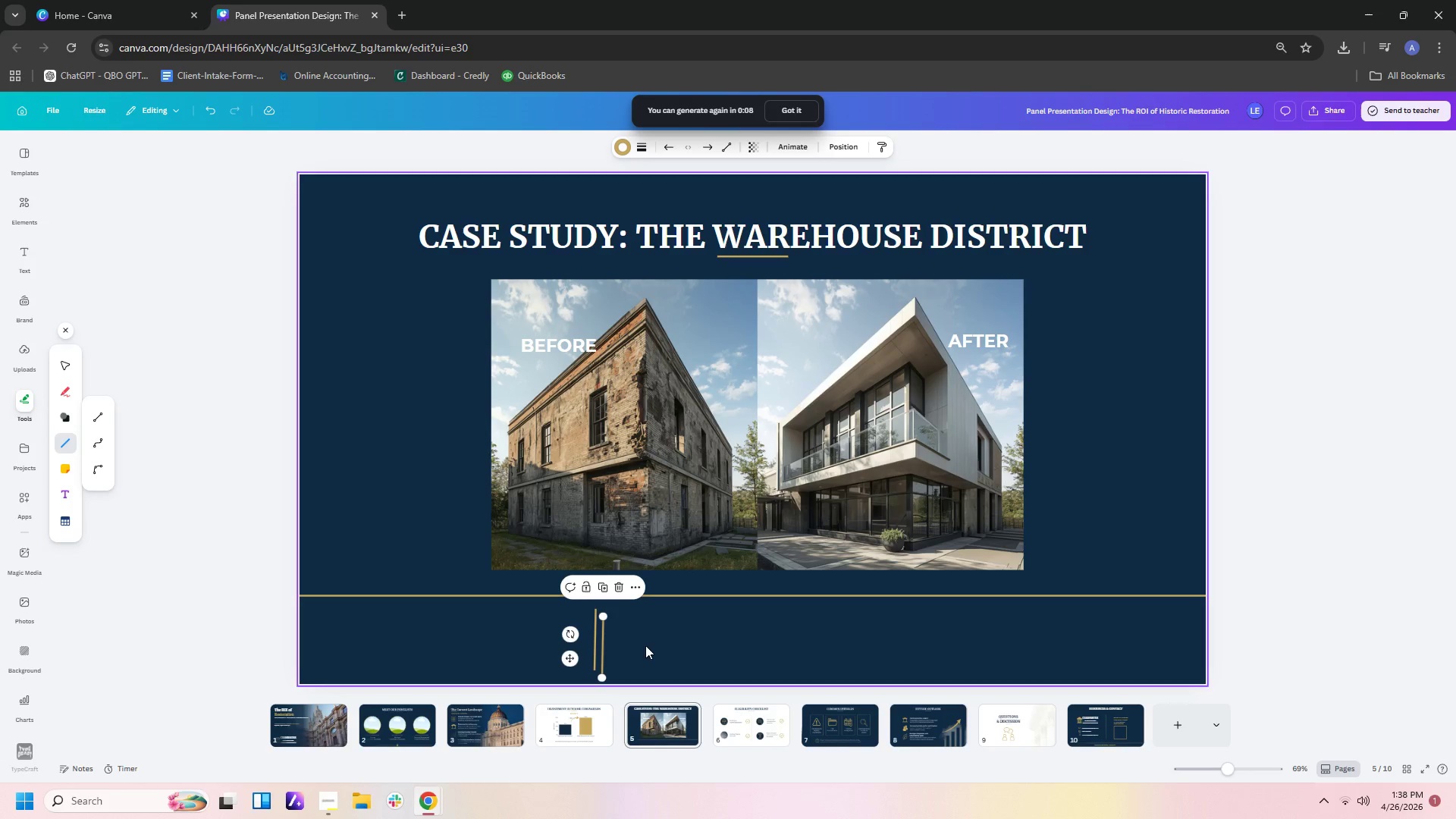 
key(Control+V)
 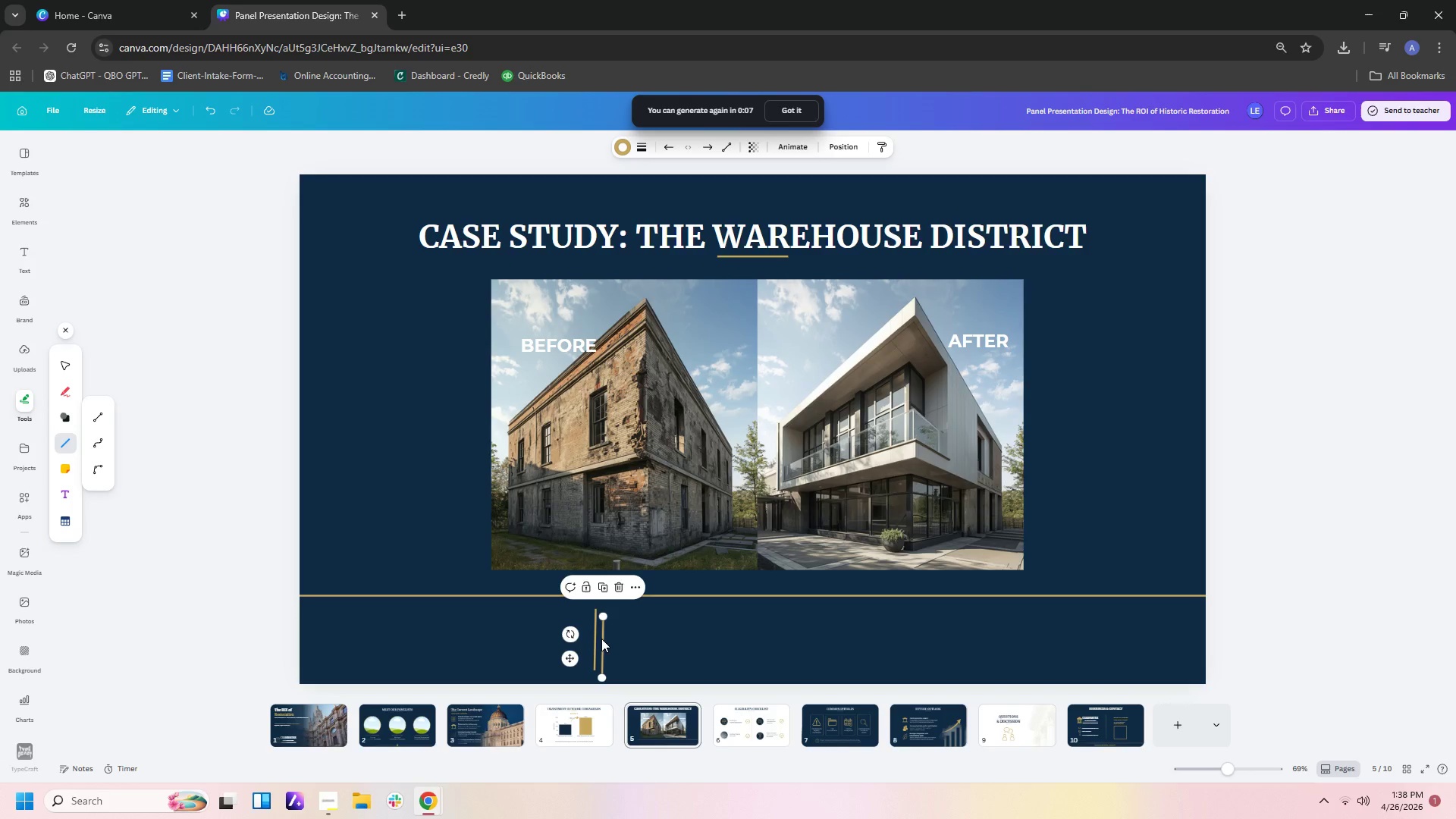 
left_click_drag(start_coordinate=[601, 639], to_coordinate=[908, 632])
 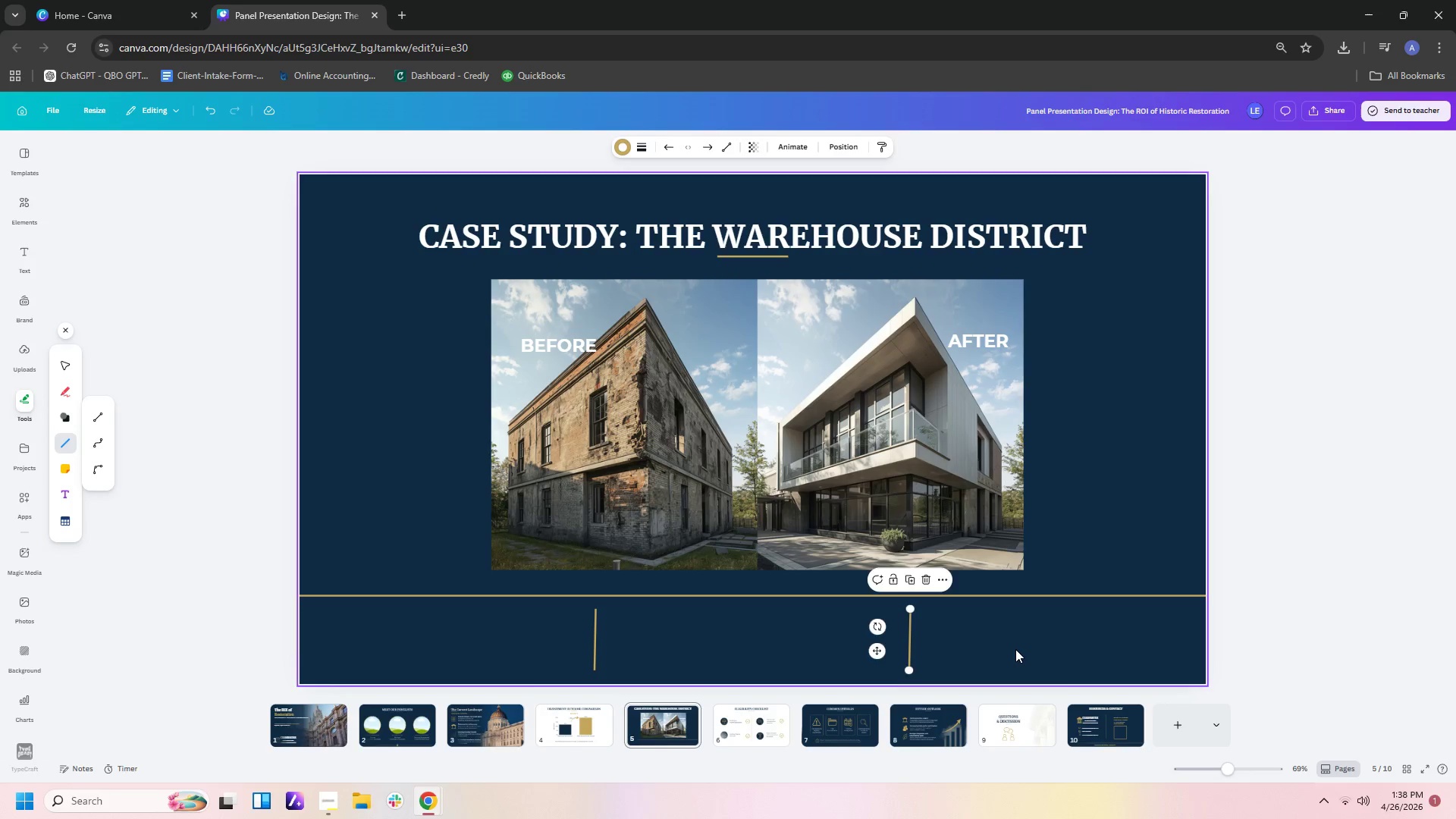 
left_click([1015, 649])
 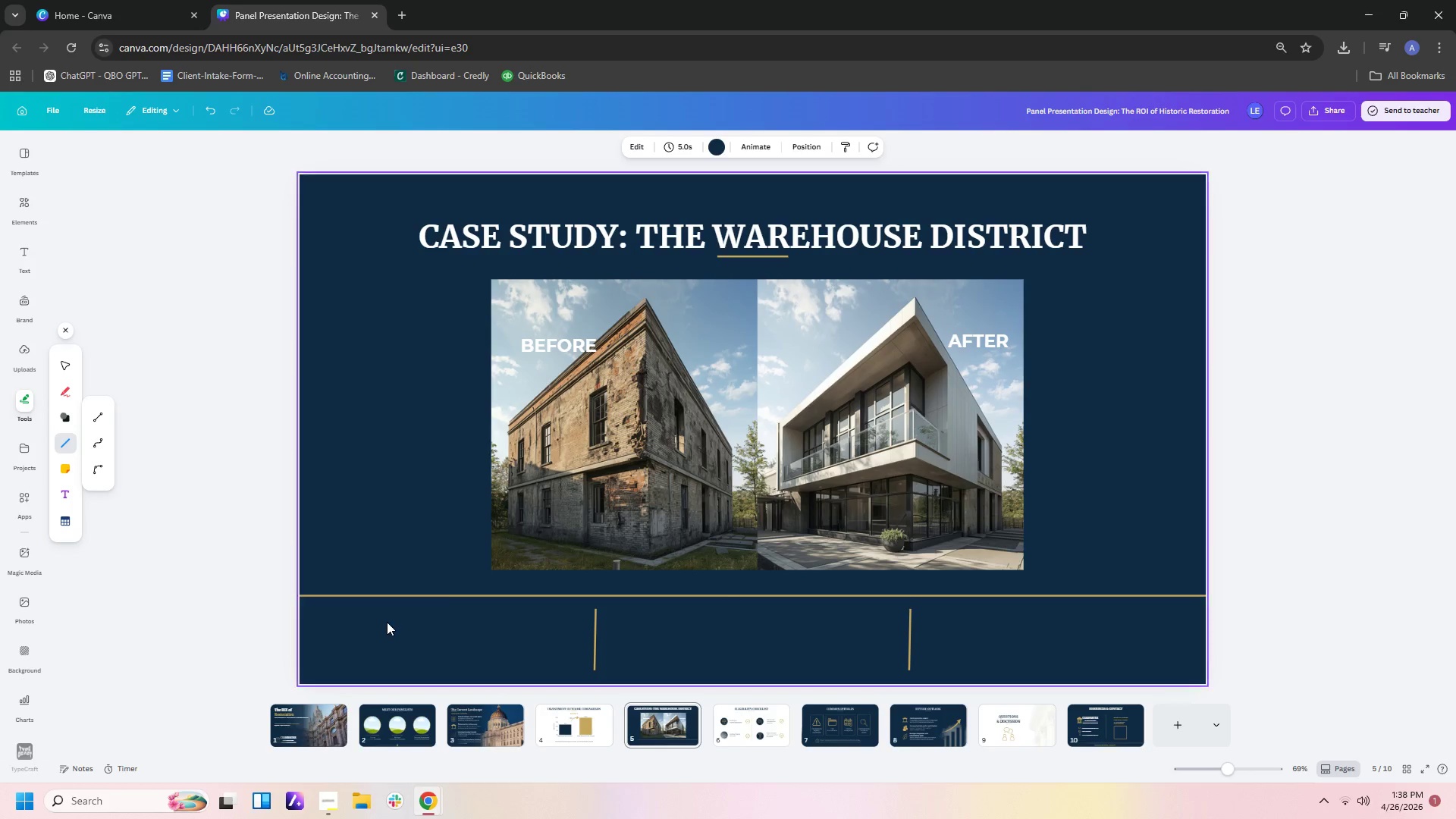 
wait(6.5)
 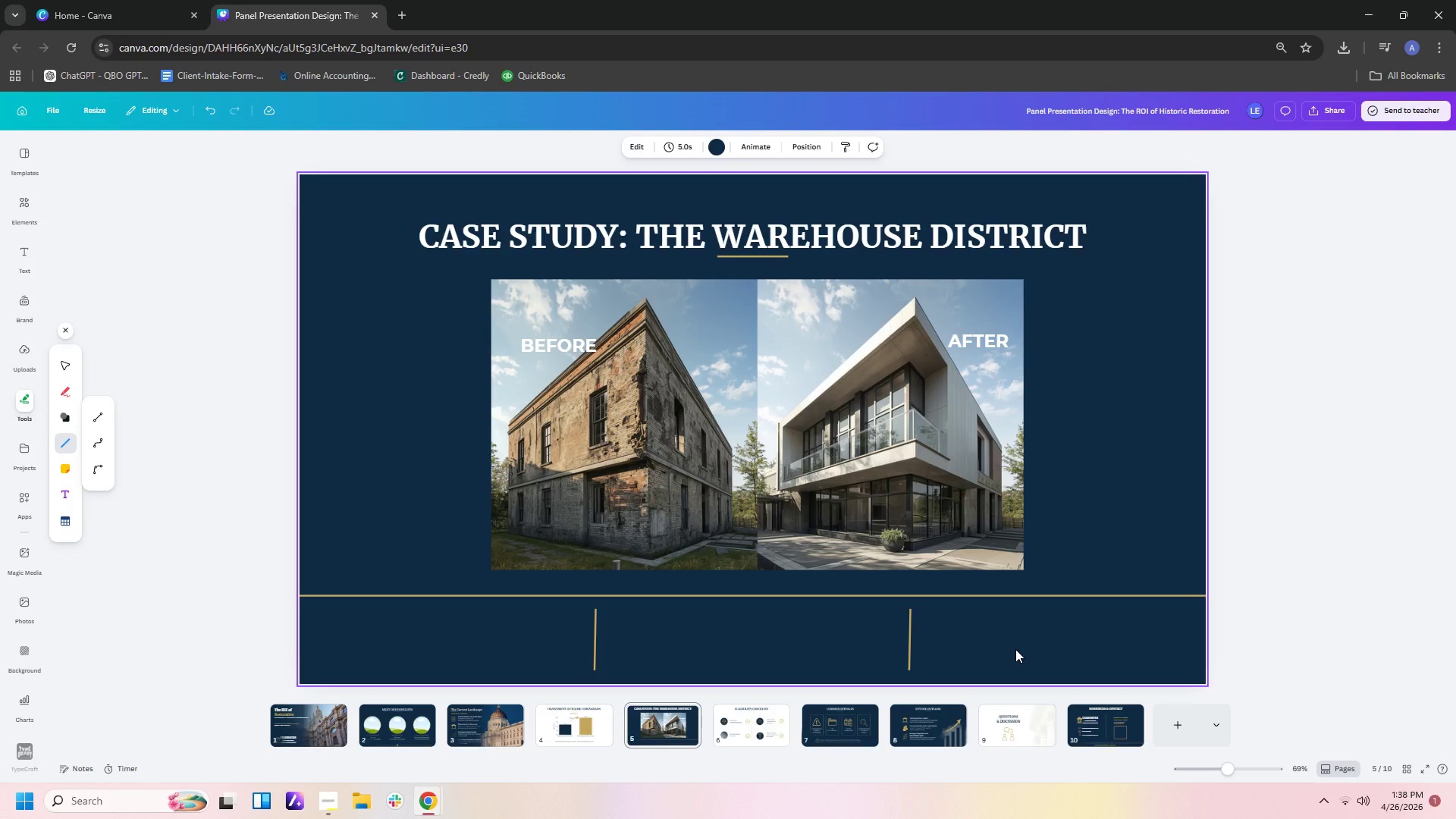 
left_click([555, 348])
 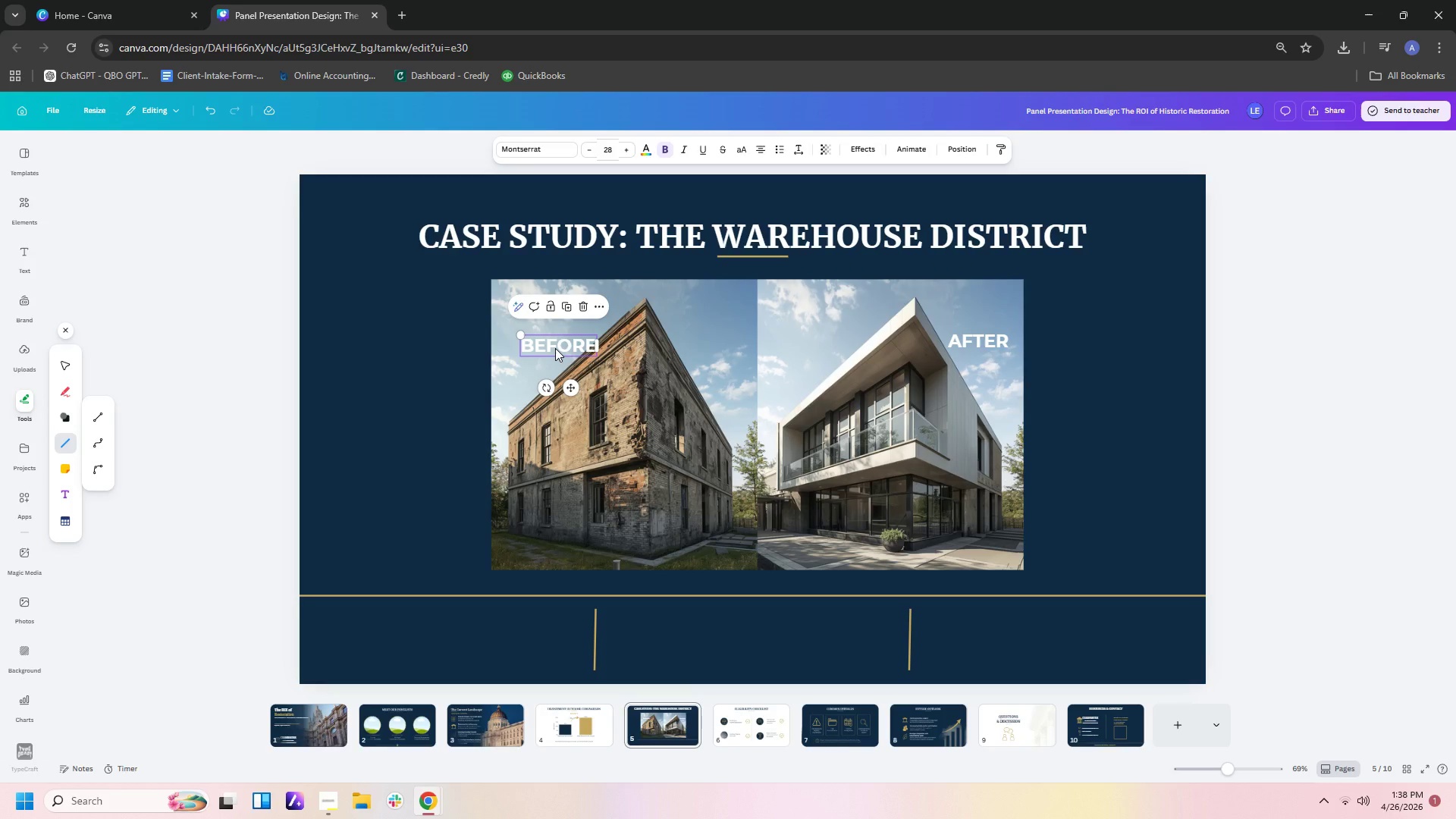 
key(Control+C)
 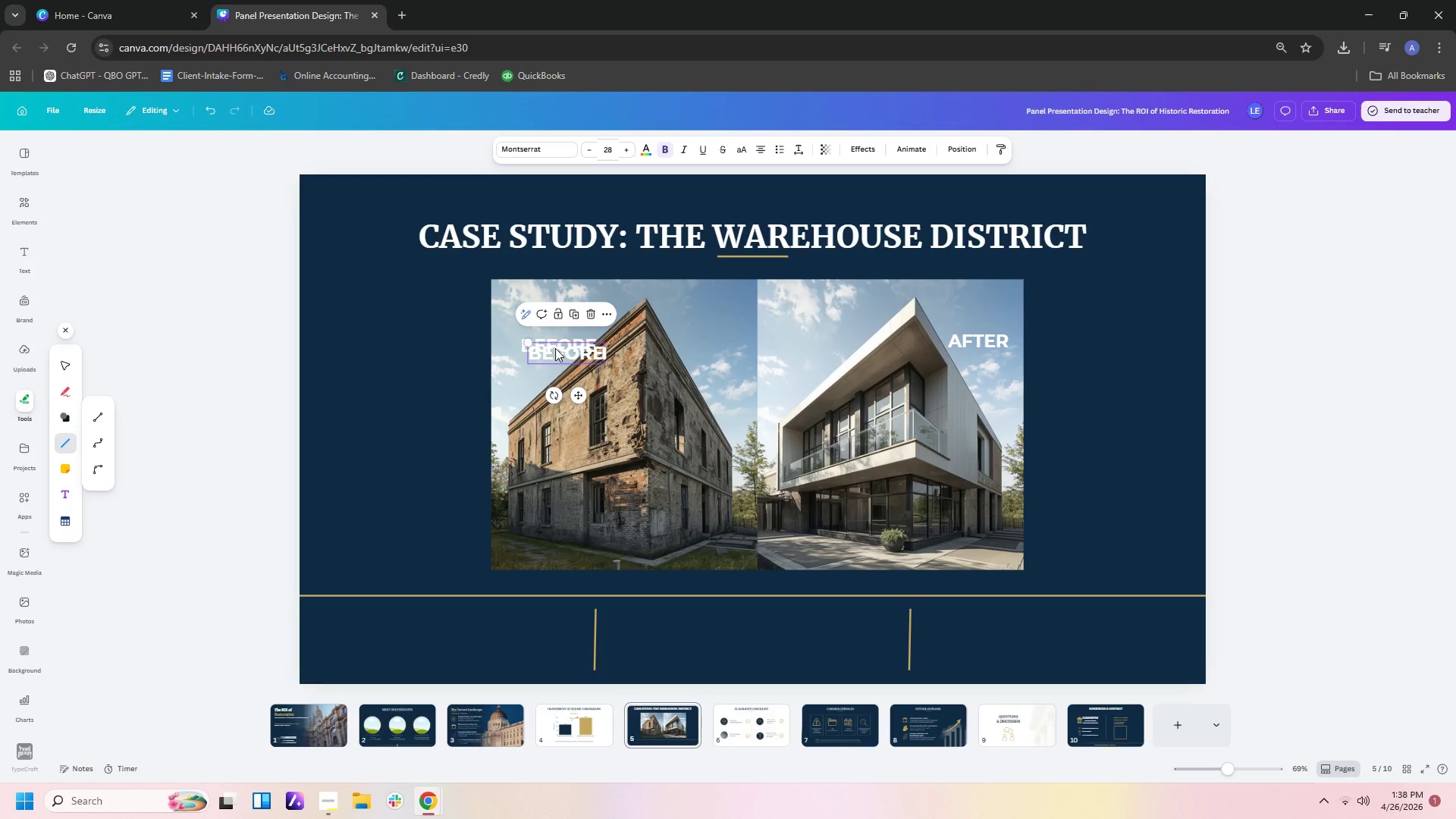 
key(Control+V)
 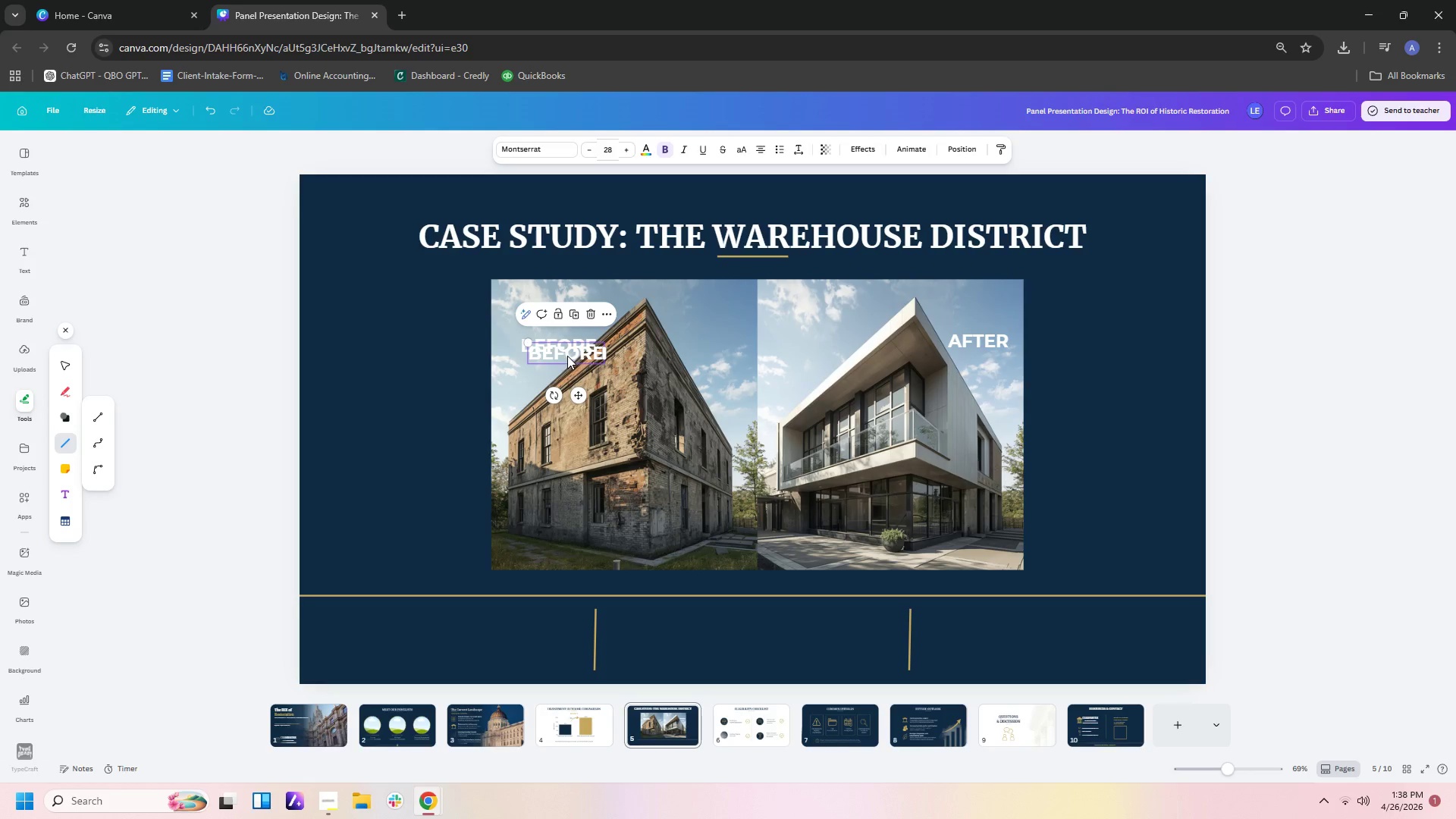 
left_click_drag(start_coordinate=[567, 356], to_coordinate=[491, 629])
 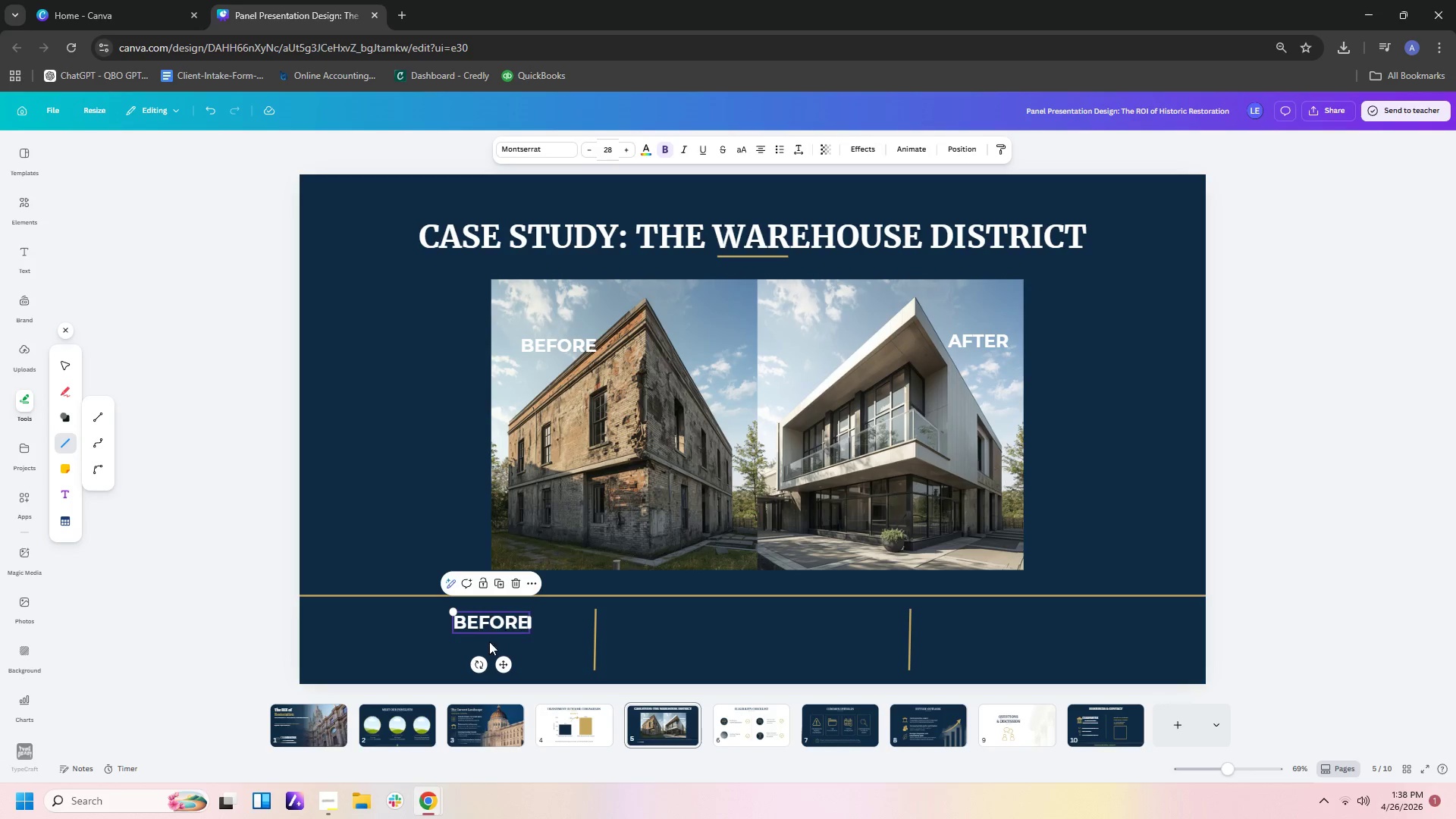 
double_click([494, 623])
 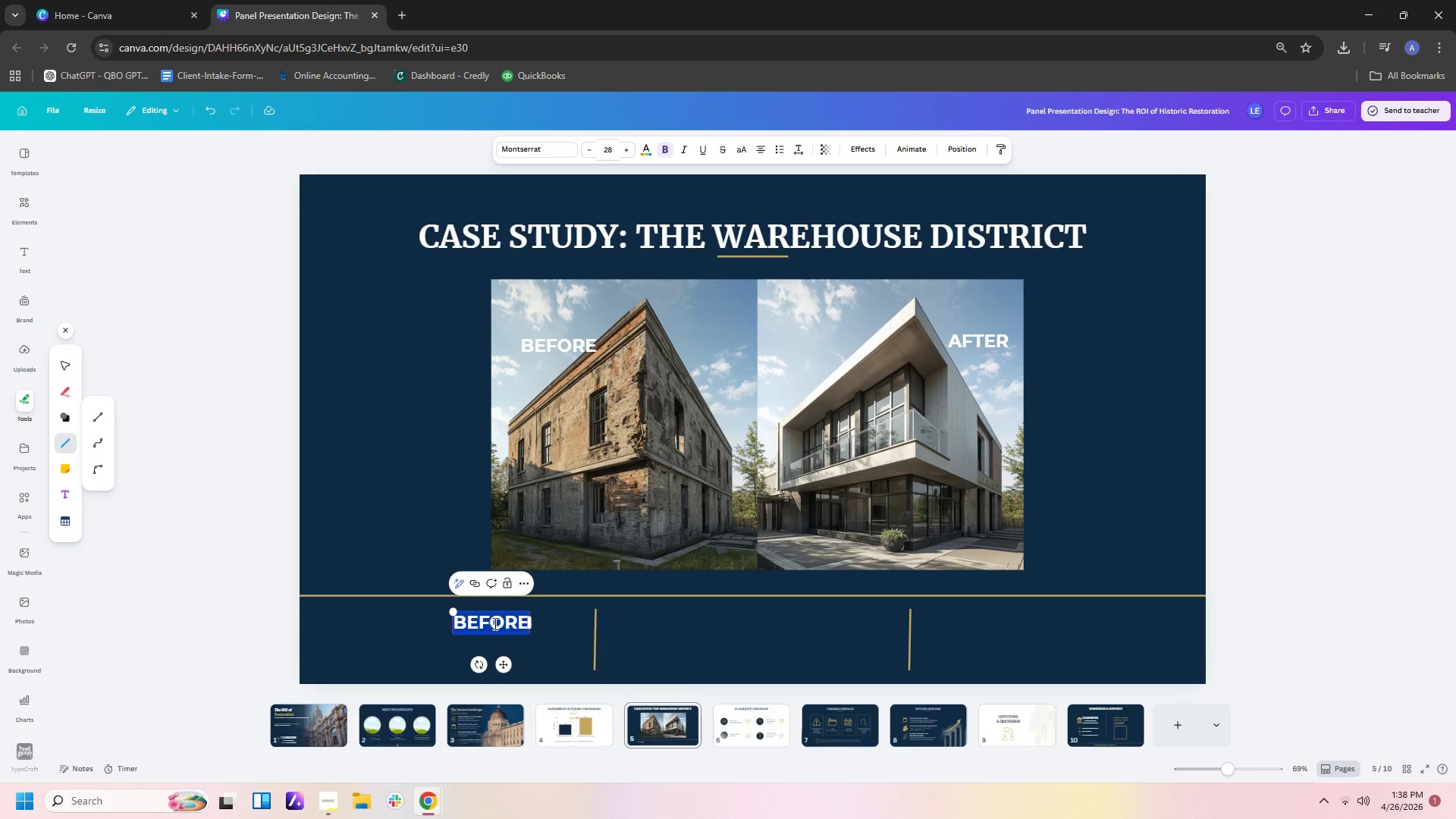 
type(LO)
key(Backspace)
key(Backspace)
 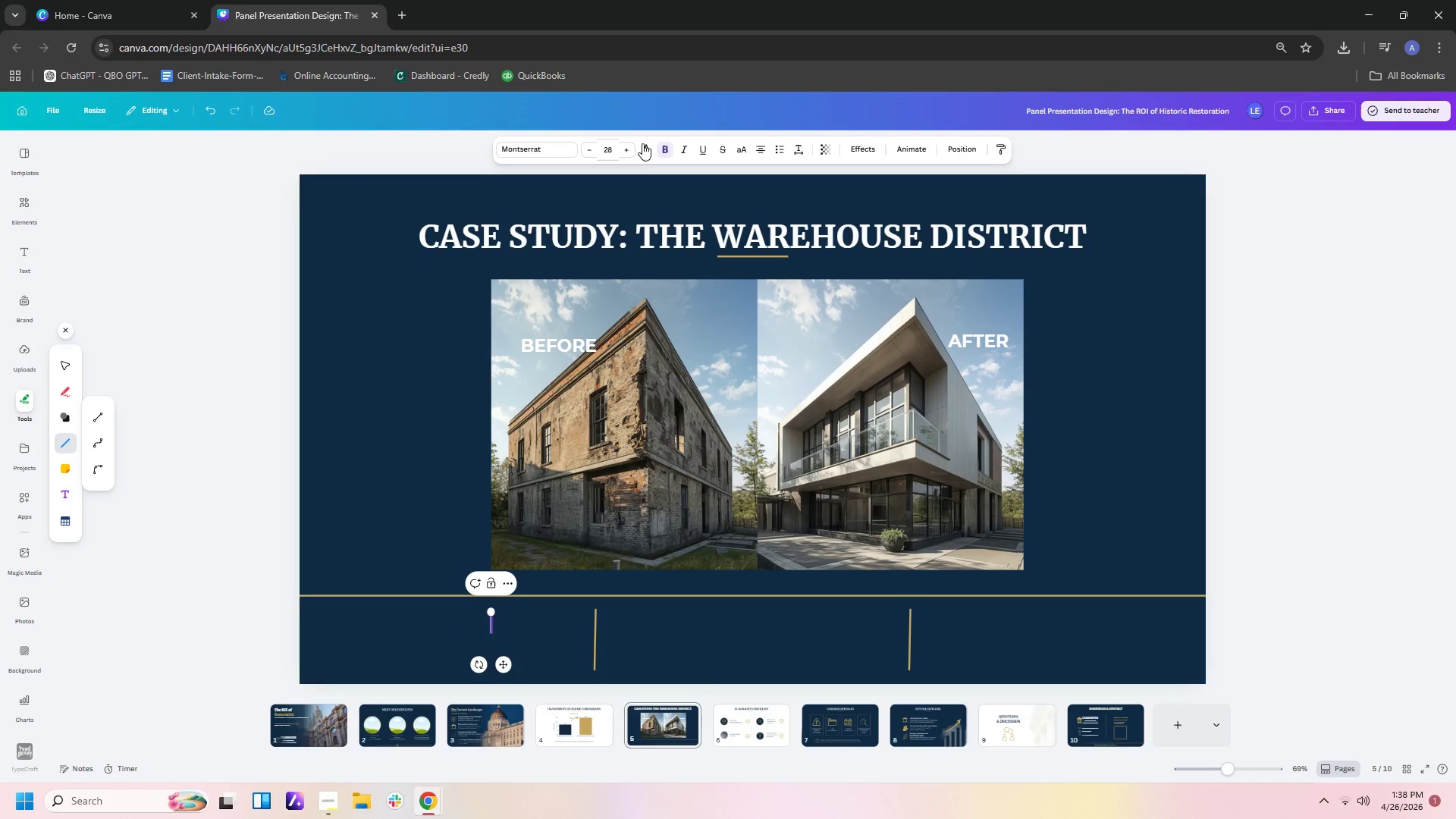 
left_click([644, 149])
 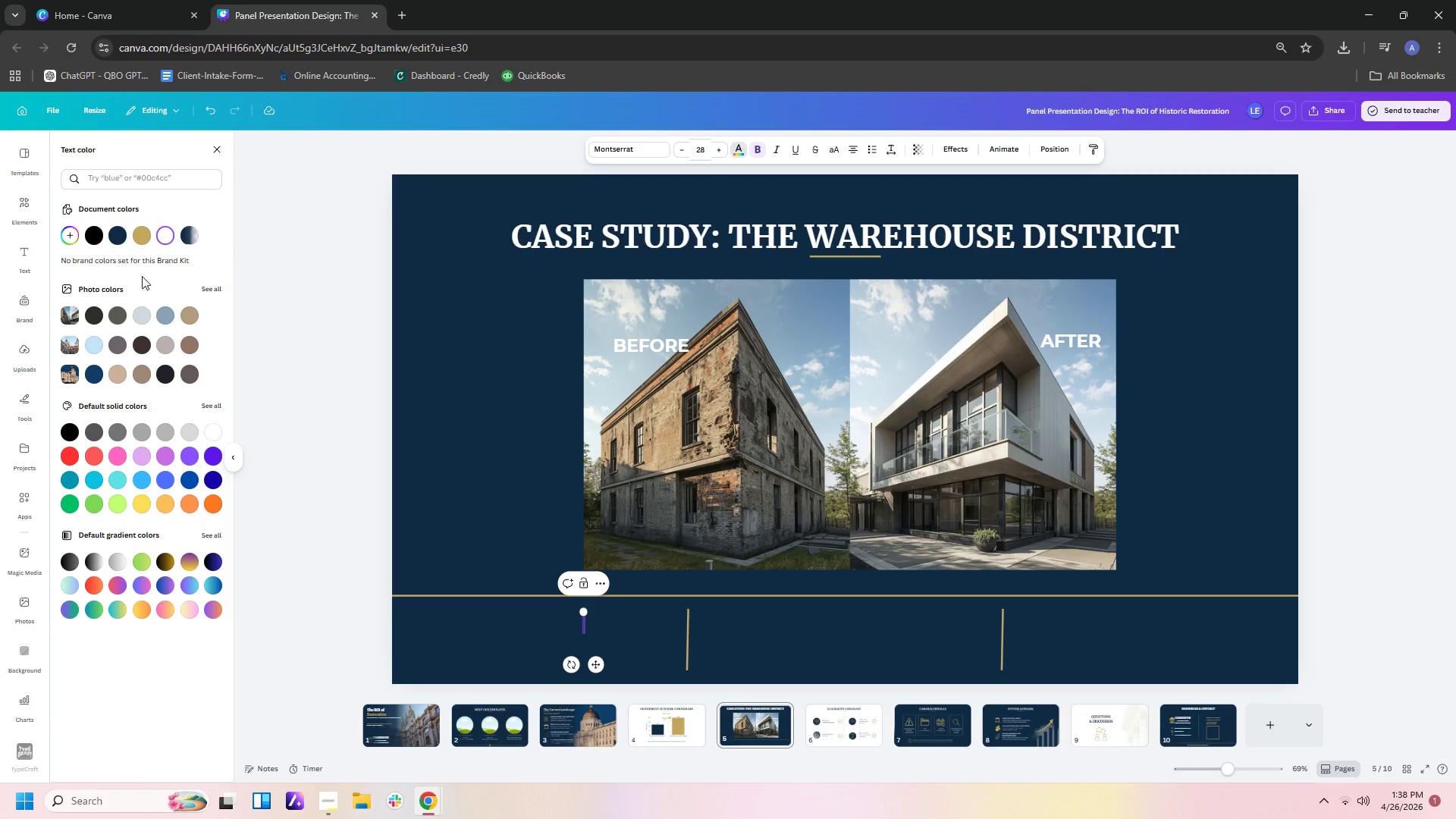 
left_click([142, 237])
 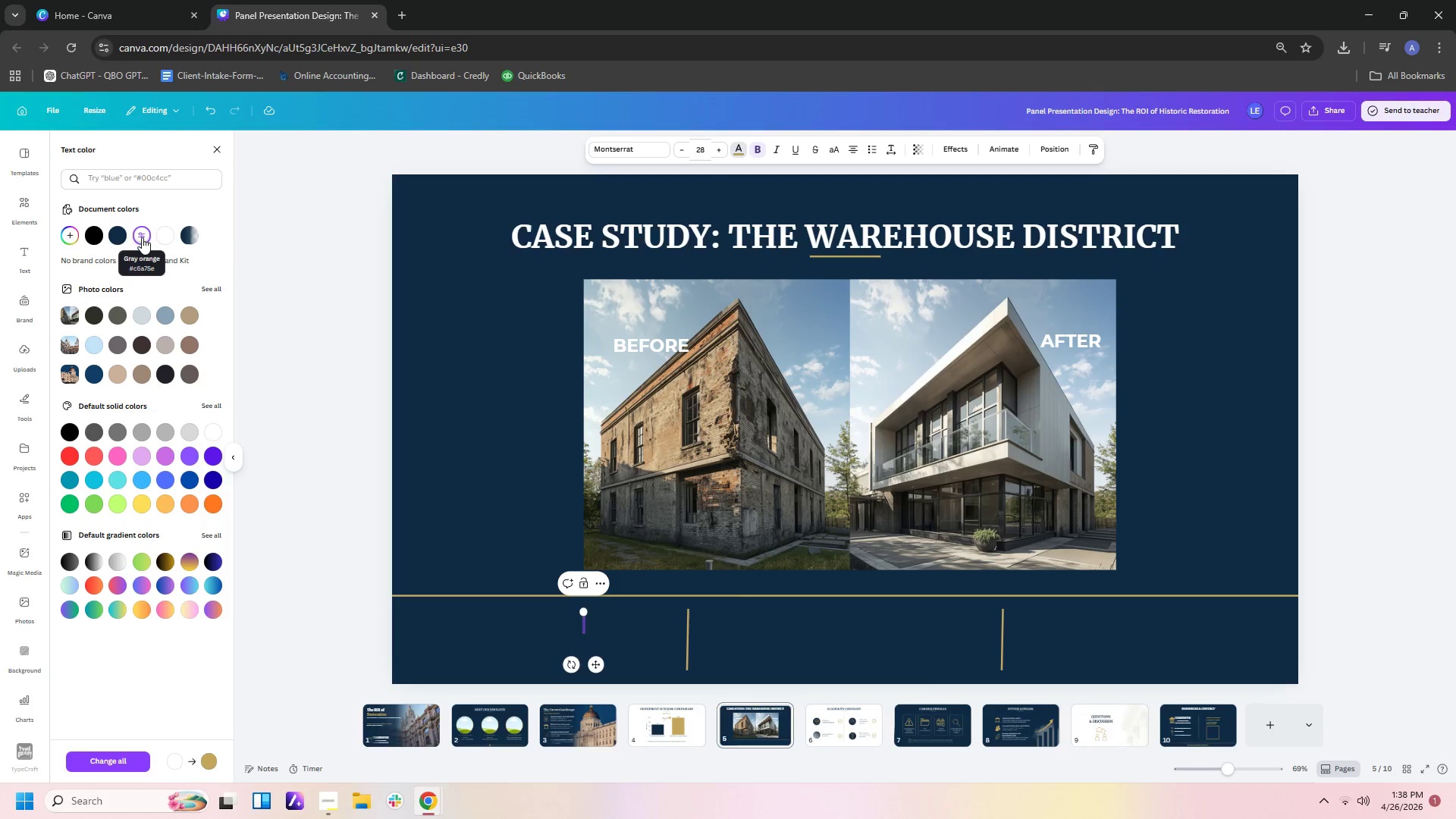 
type(LOCATIOB)
key(Backspace)
type(N)
 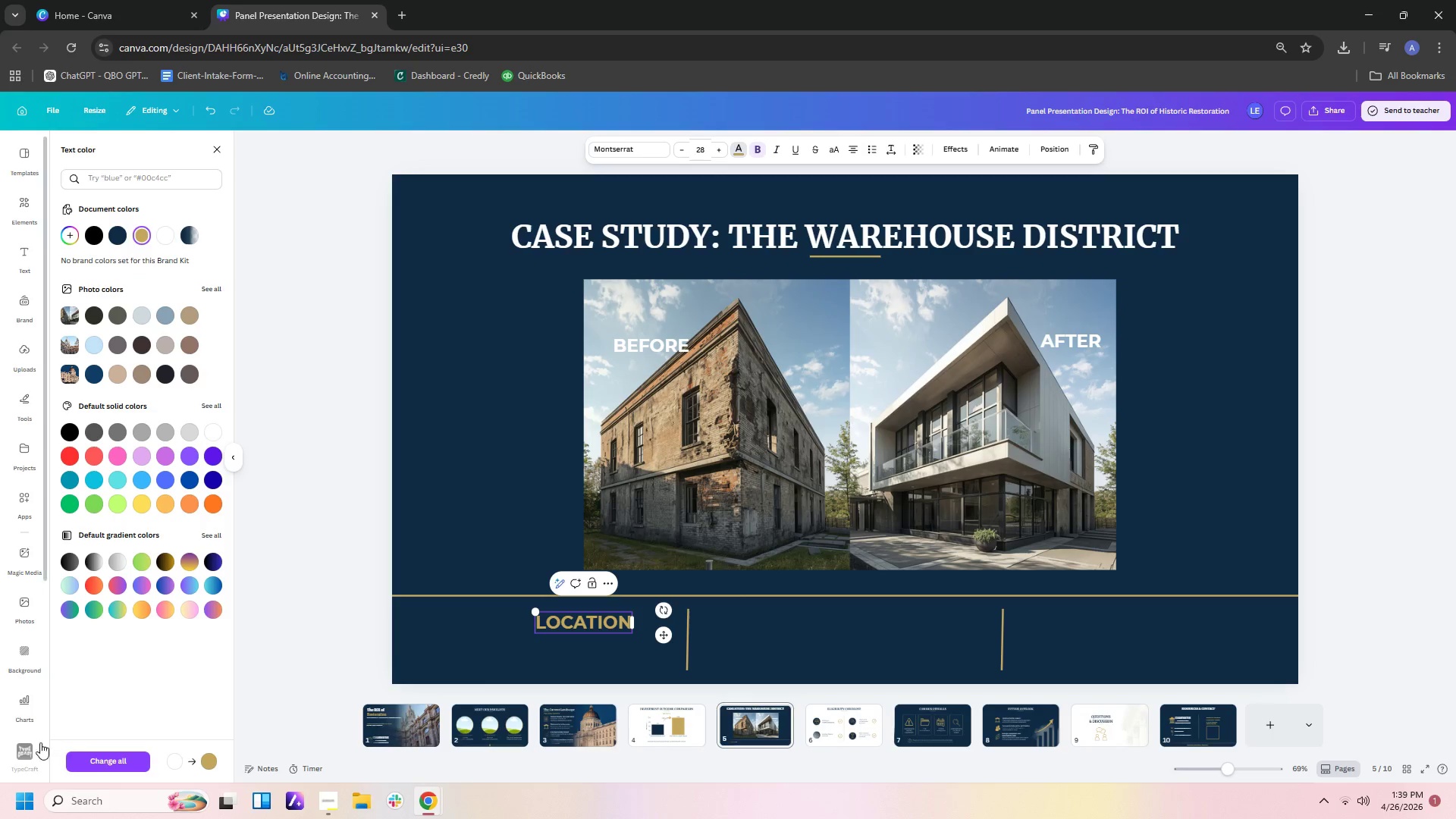 
left_click([827, 672])
 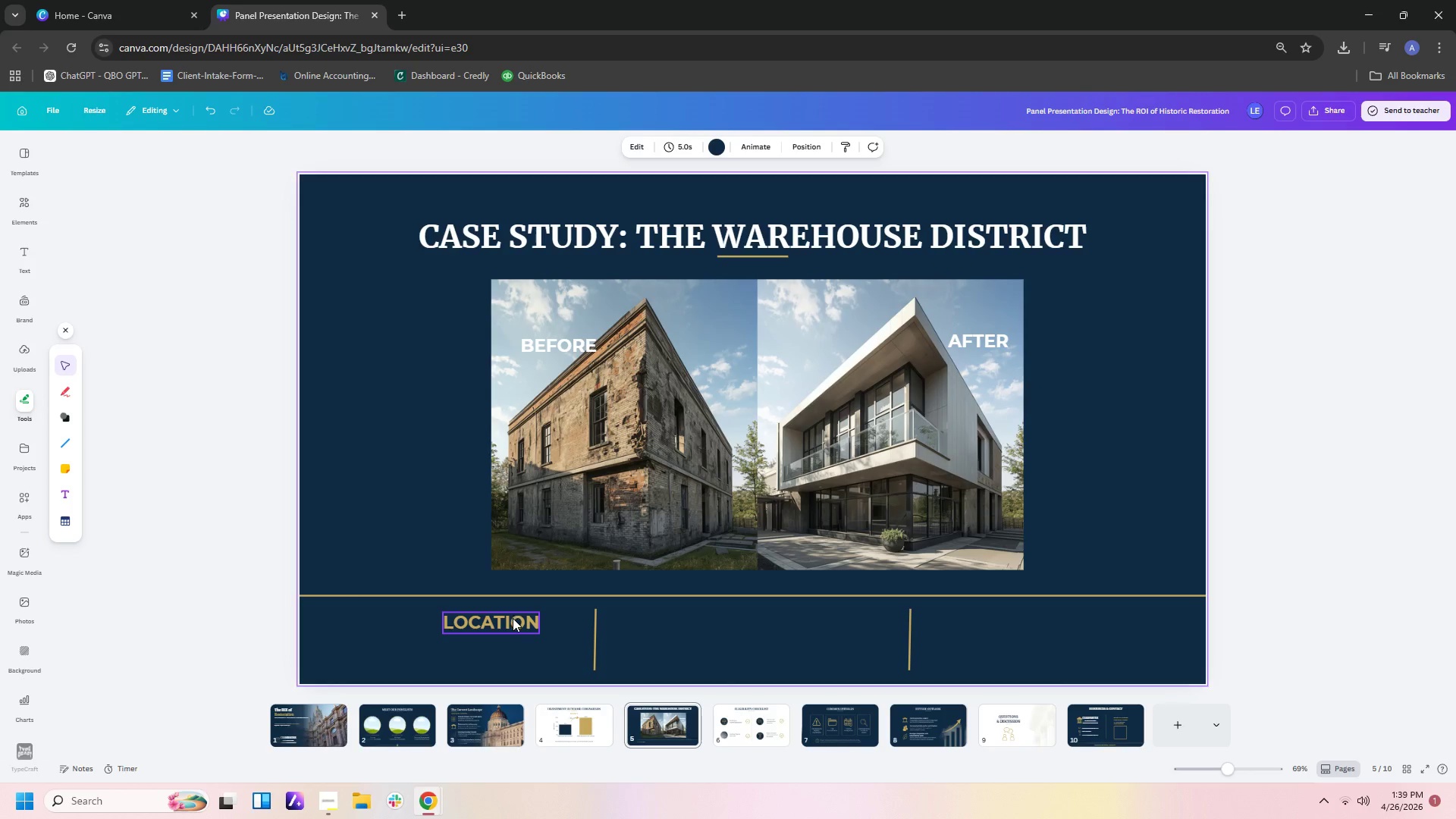 
left_click_drag(start_coordinate=[512, 619], to_coordinate=[482, 626])
 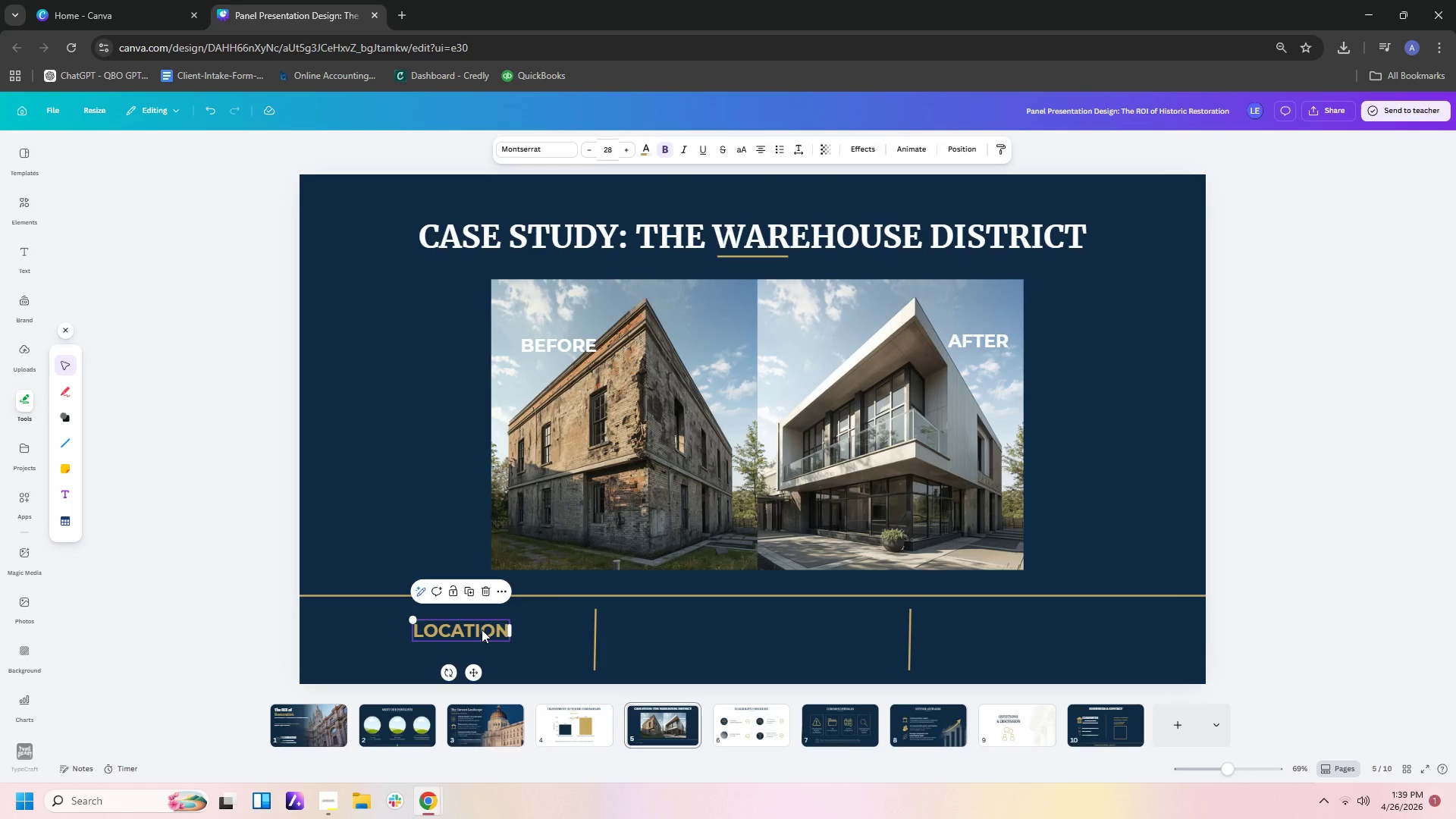 
key(Control+C)
 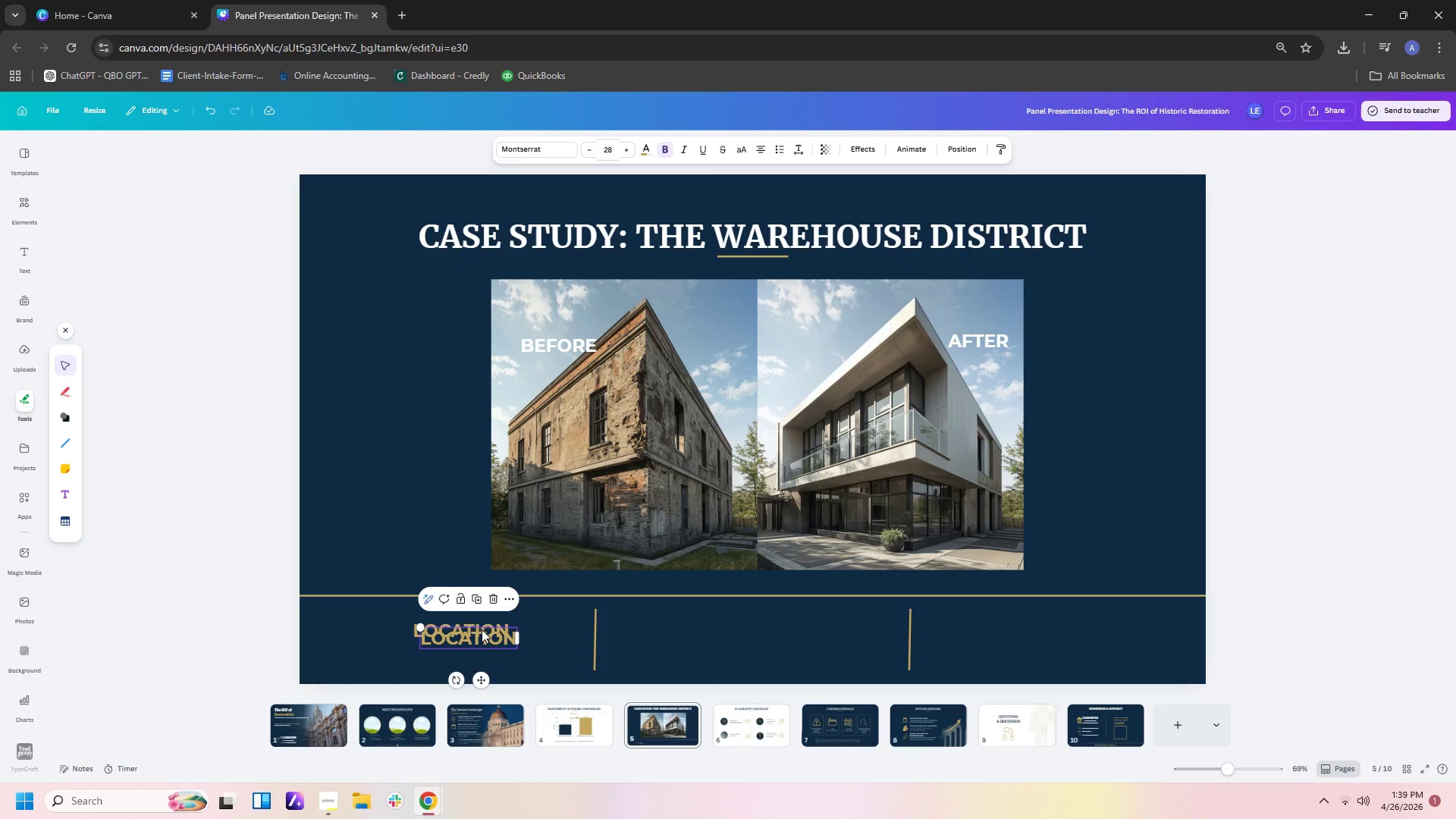 
key(Control+V)
 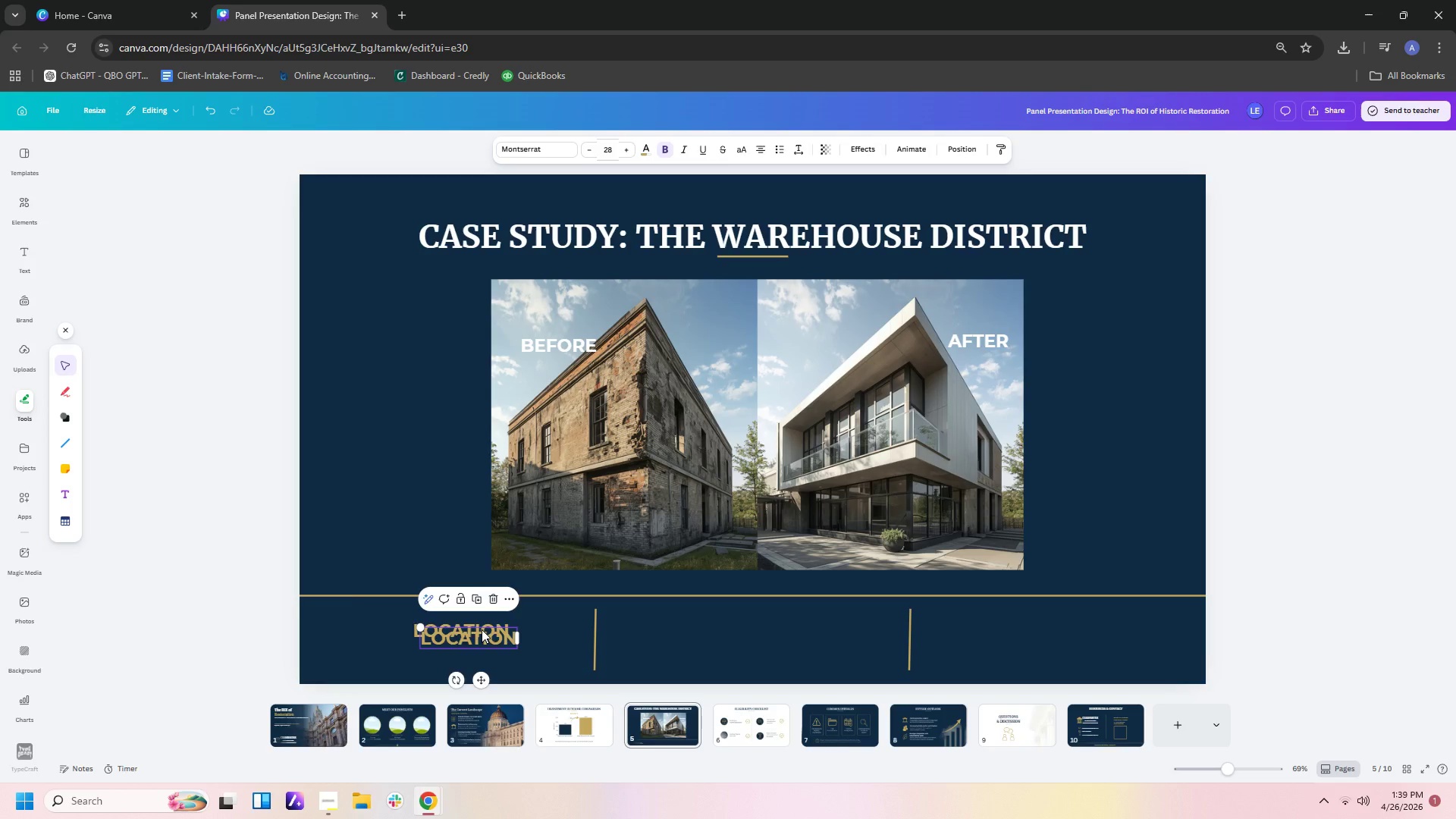 
left_click_drag(start_coordinate=[482, 629], to_coordinate=[761, 620])
 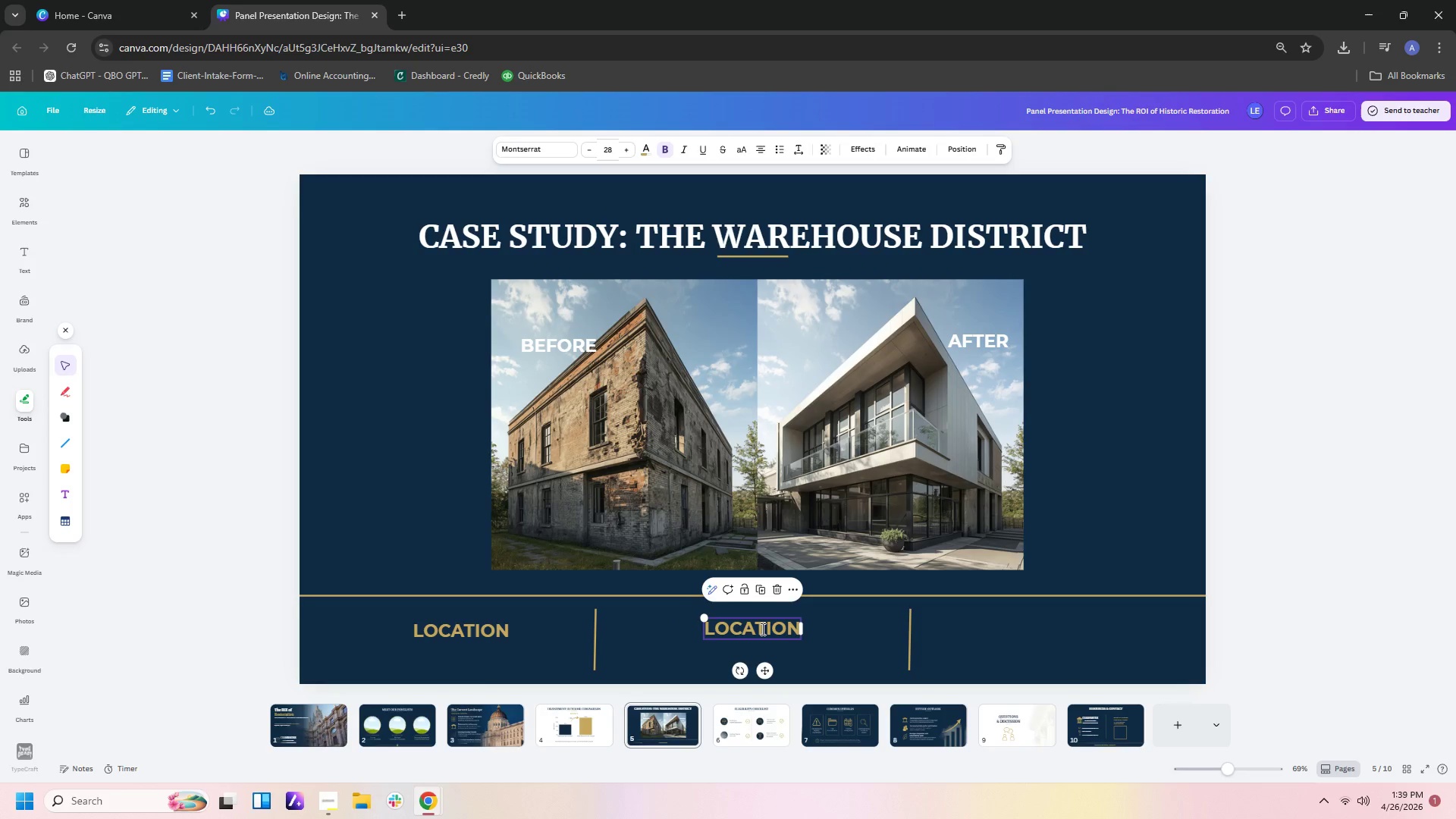 
double_click([761, 629])
 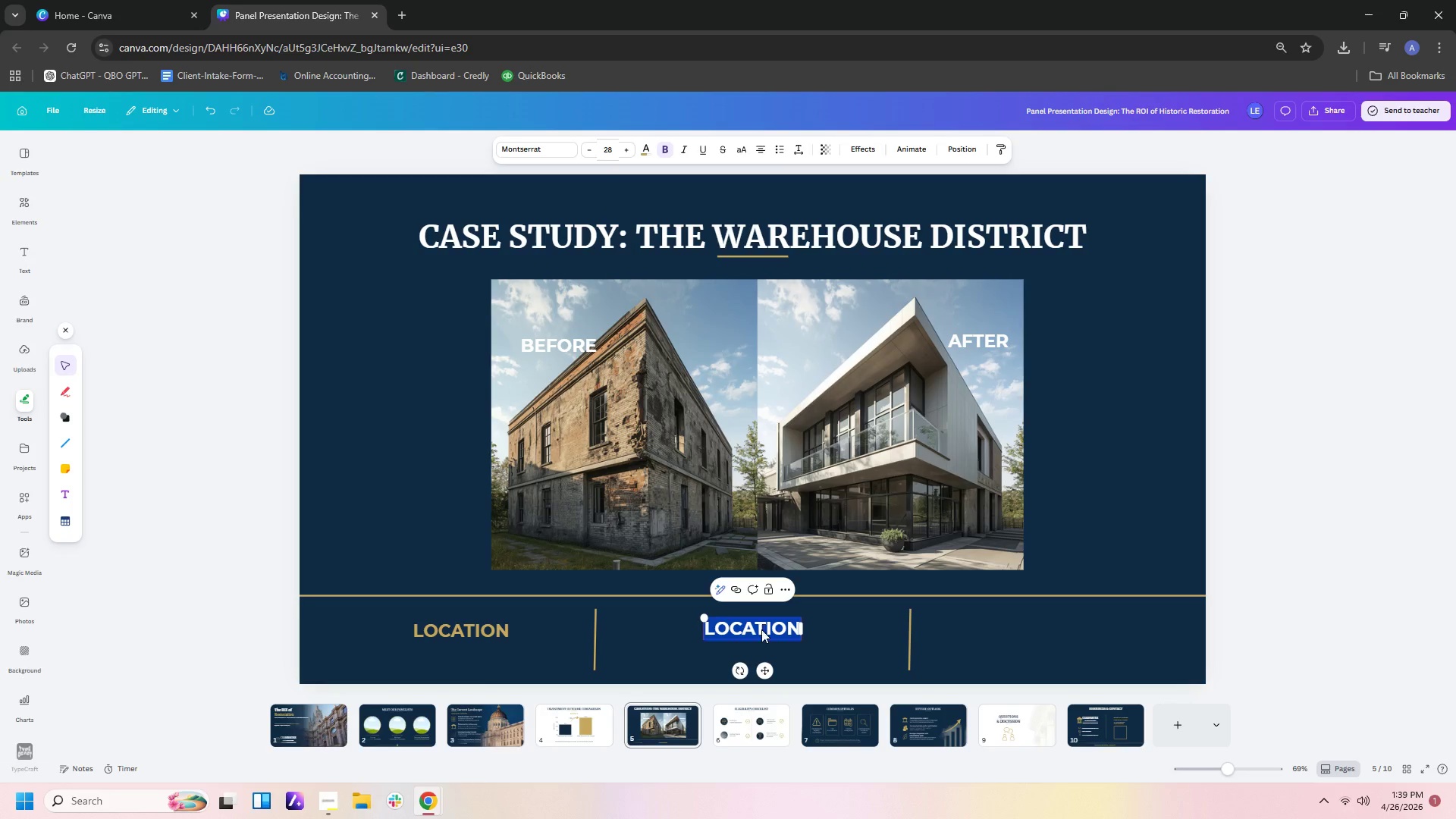 
type(OUTCOME)
 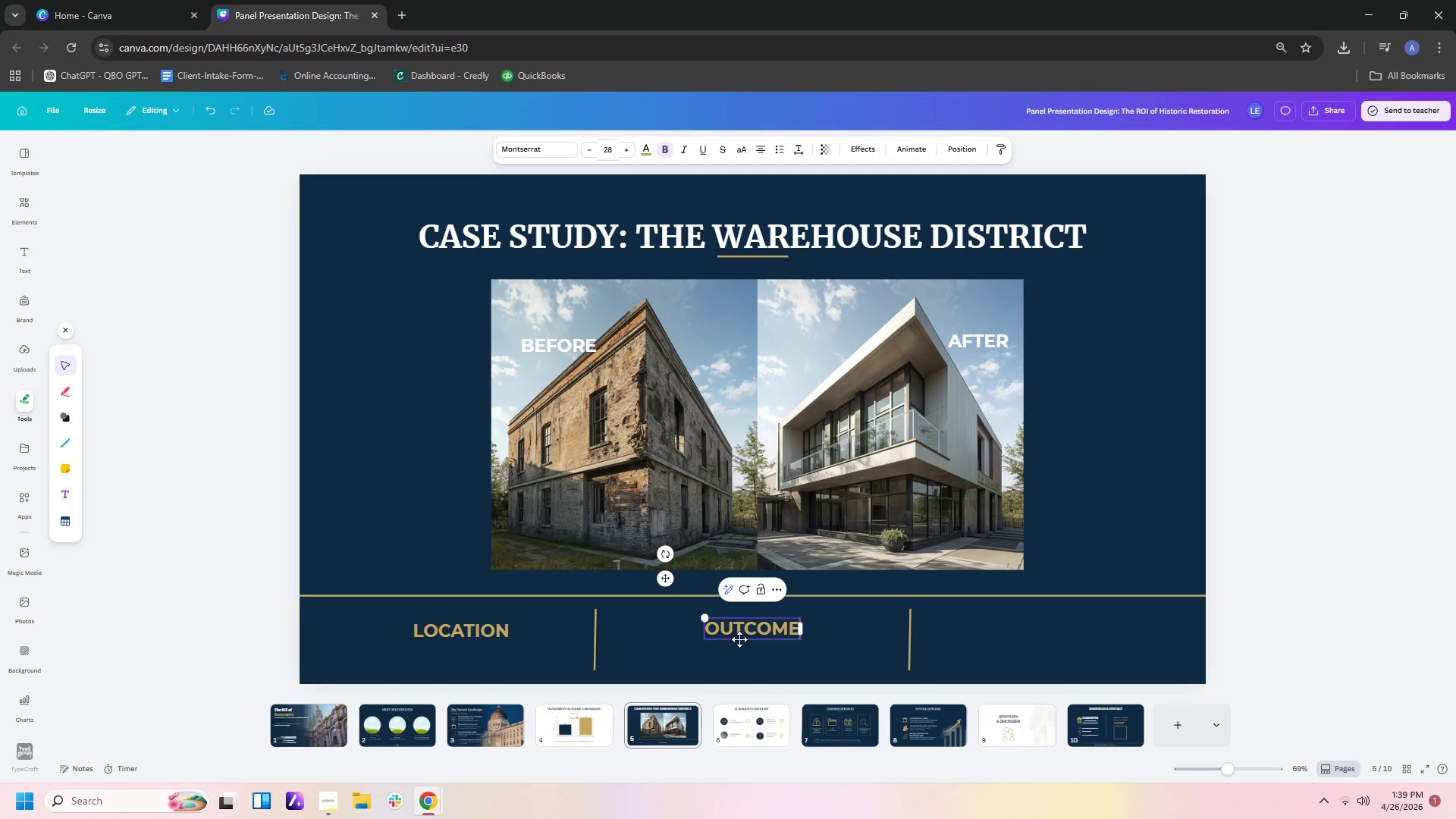 
double_click([776, 632])
 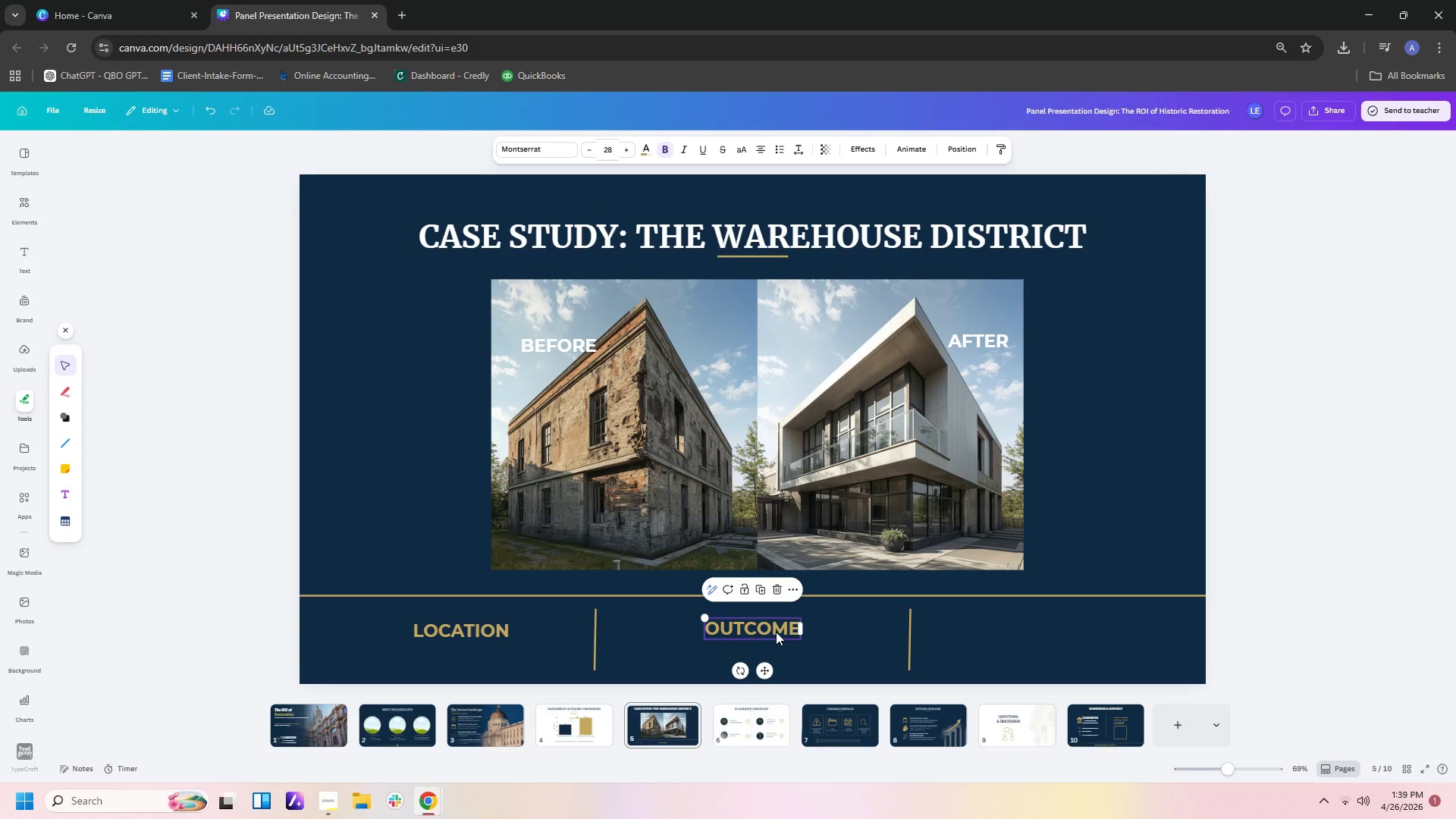 
key(Control+C)
 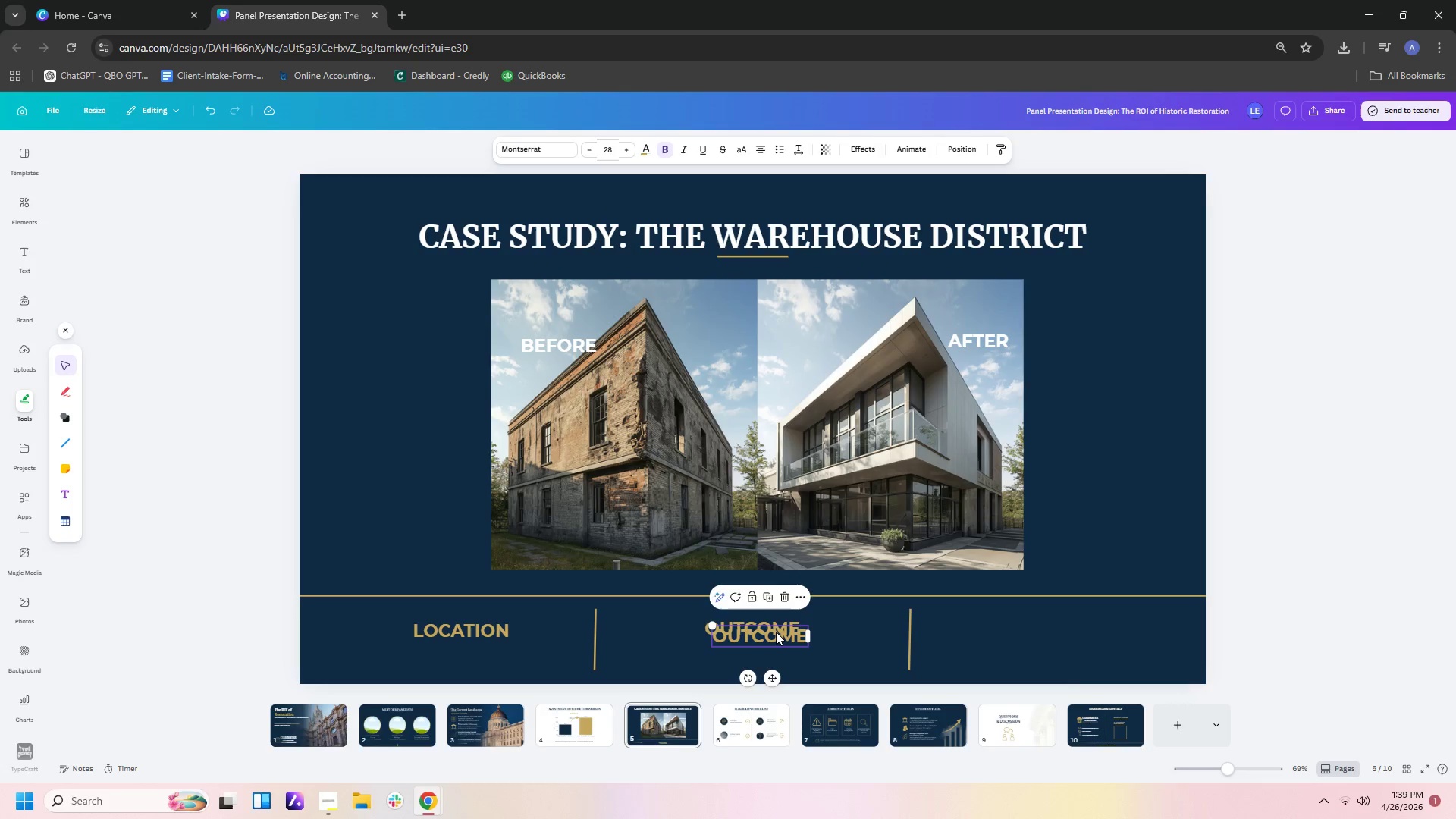 
key(Control+V)
 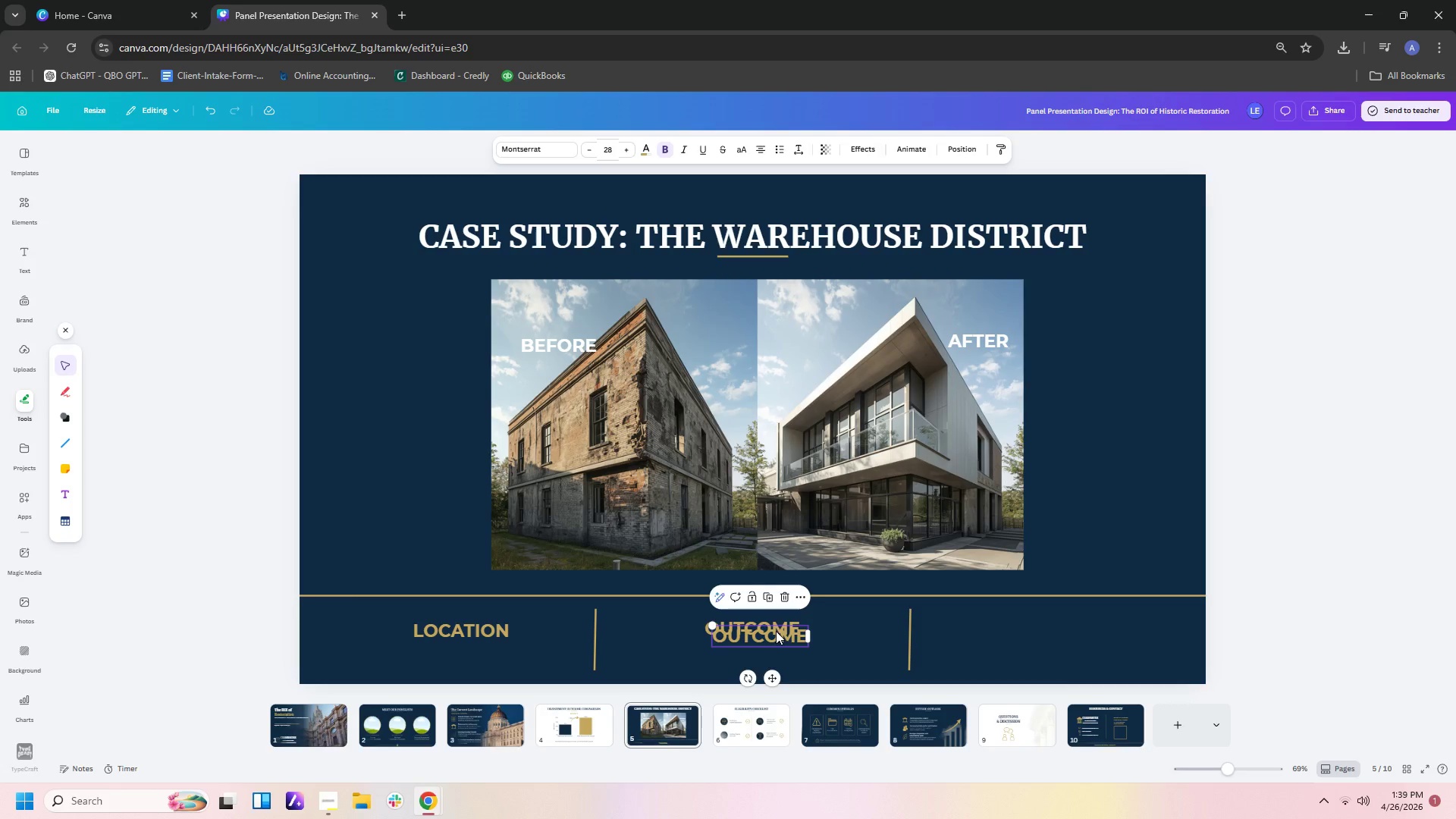 
left_click_drag(start_coordinate=[776, 632], to_coordinate=[1073, 621])
 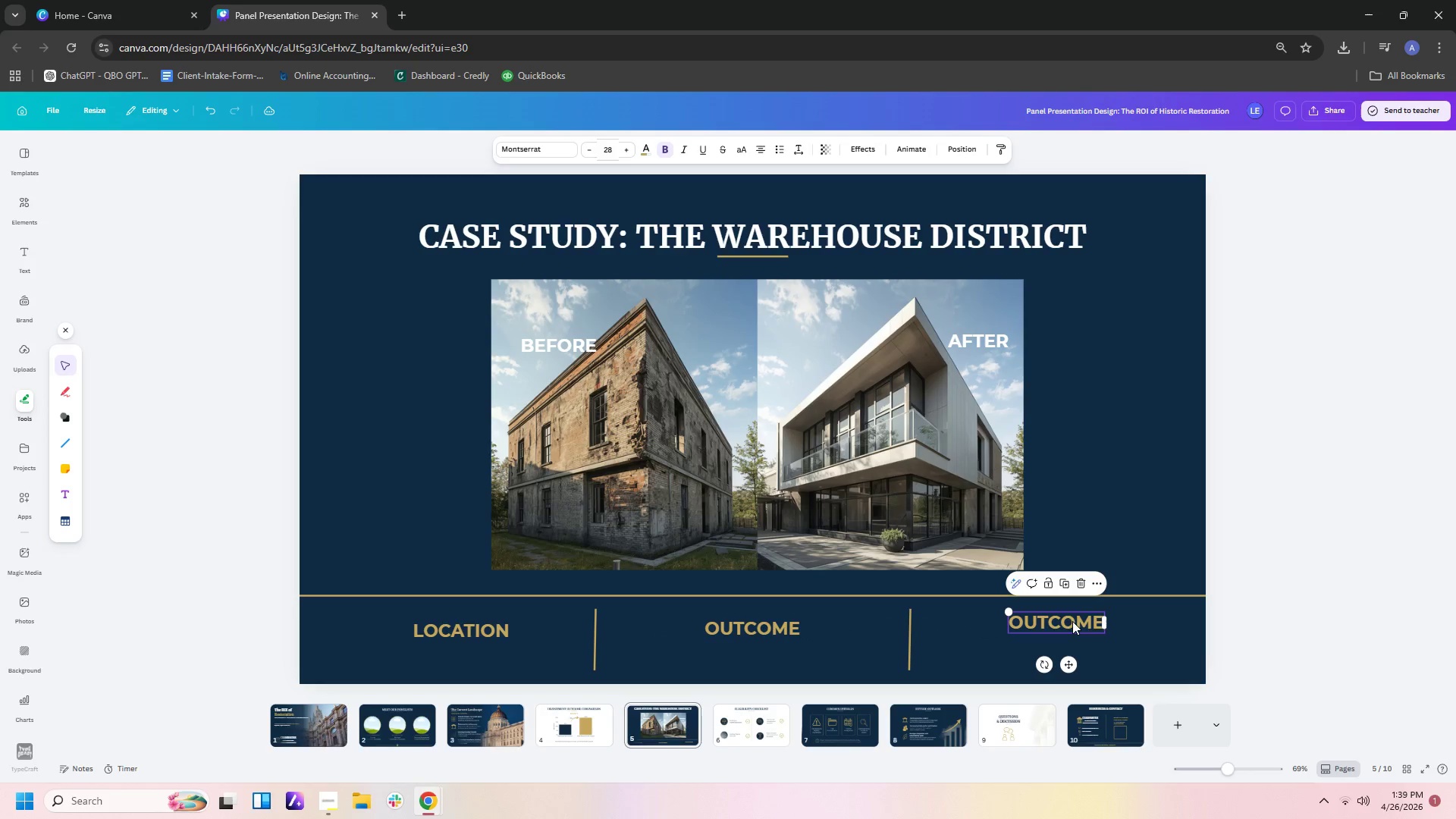 
left_click([1072, 621])
 